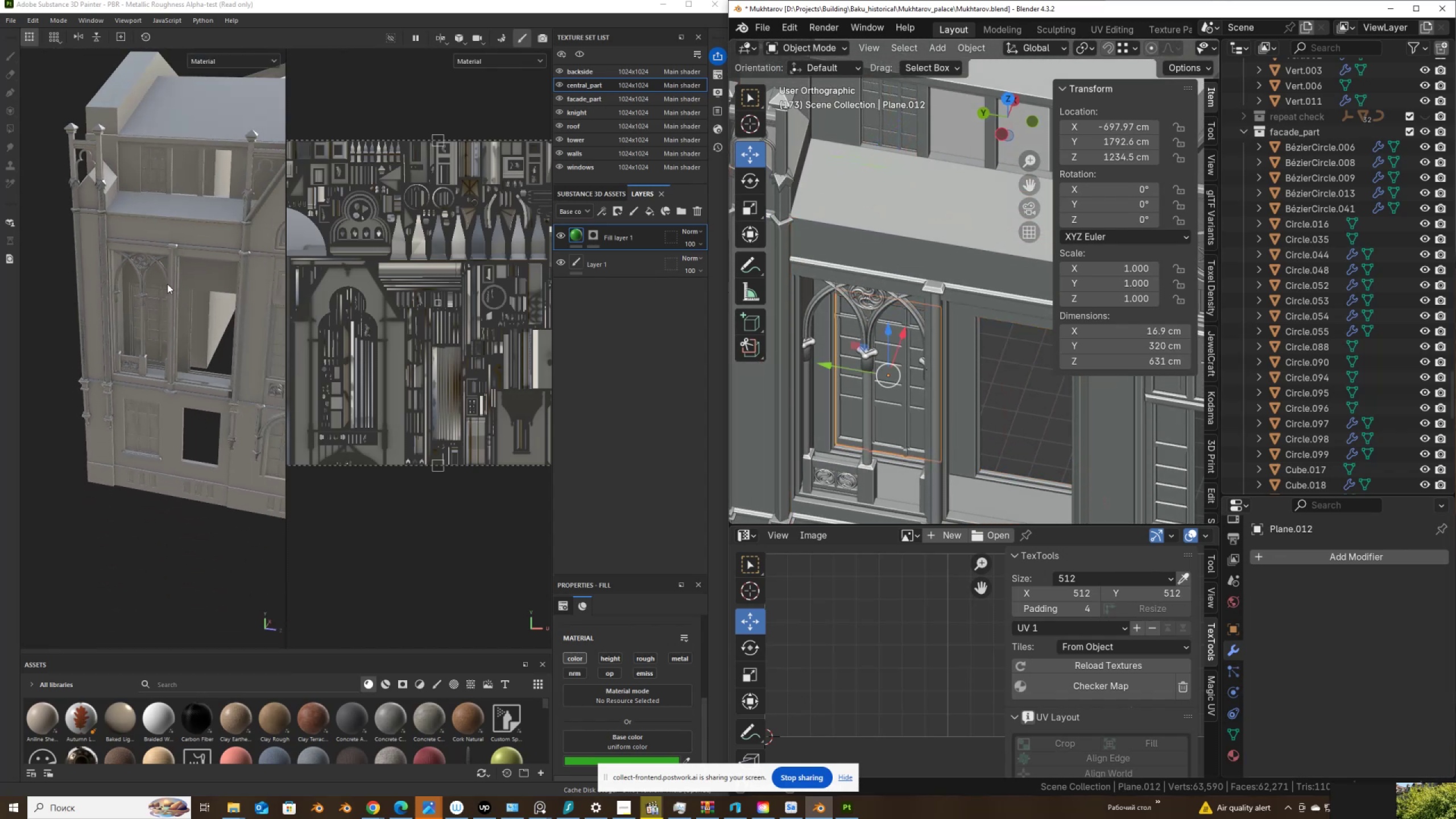 
scroll: coordinate [183, 274], scroll_direction: up, amount: 1.0
 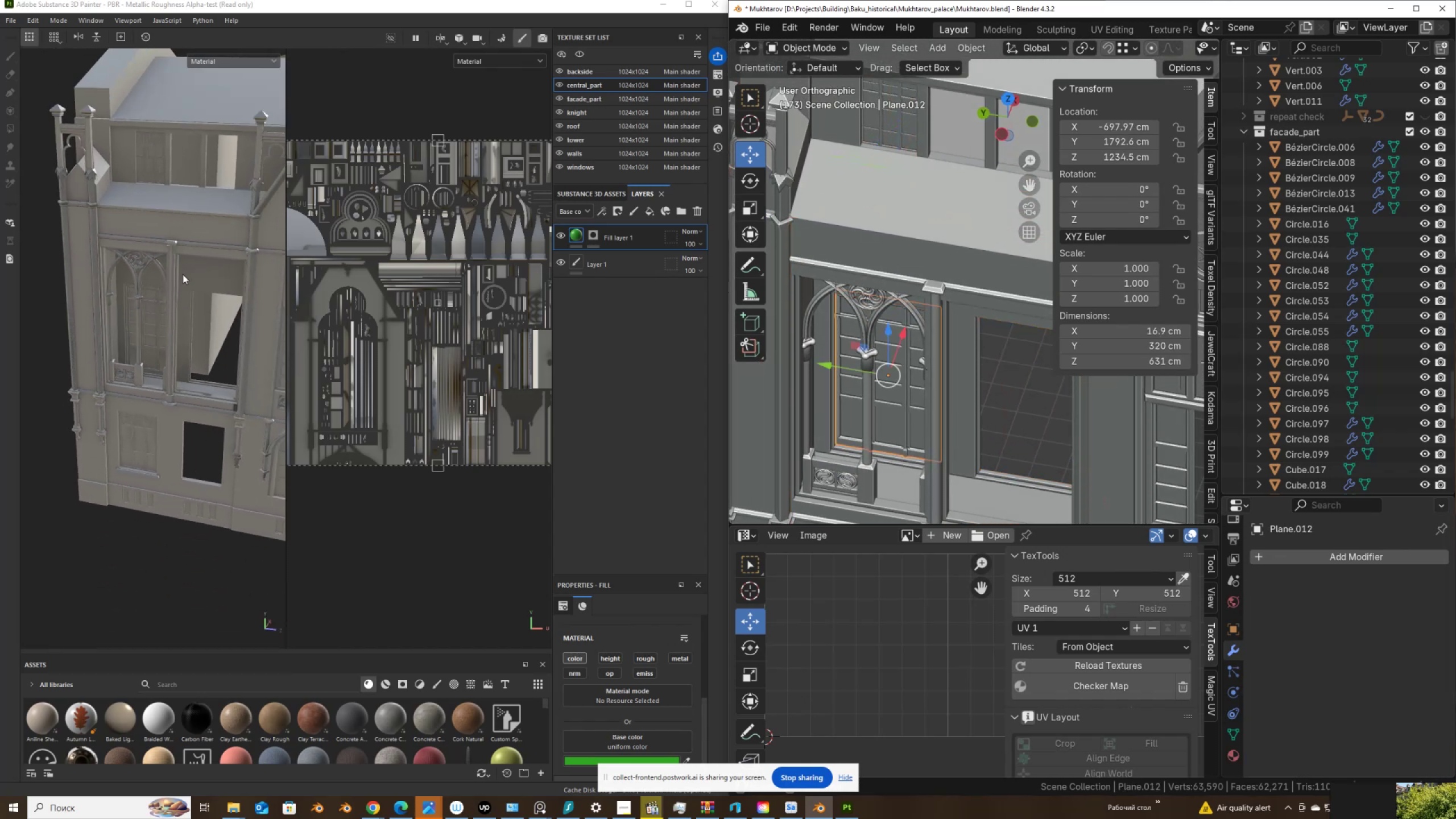 
scroll: coordinate [183, 274], scroll_direction: down, amount: 2.0
 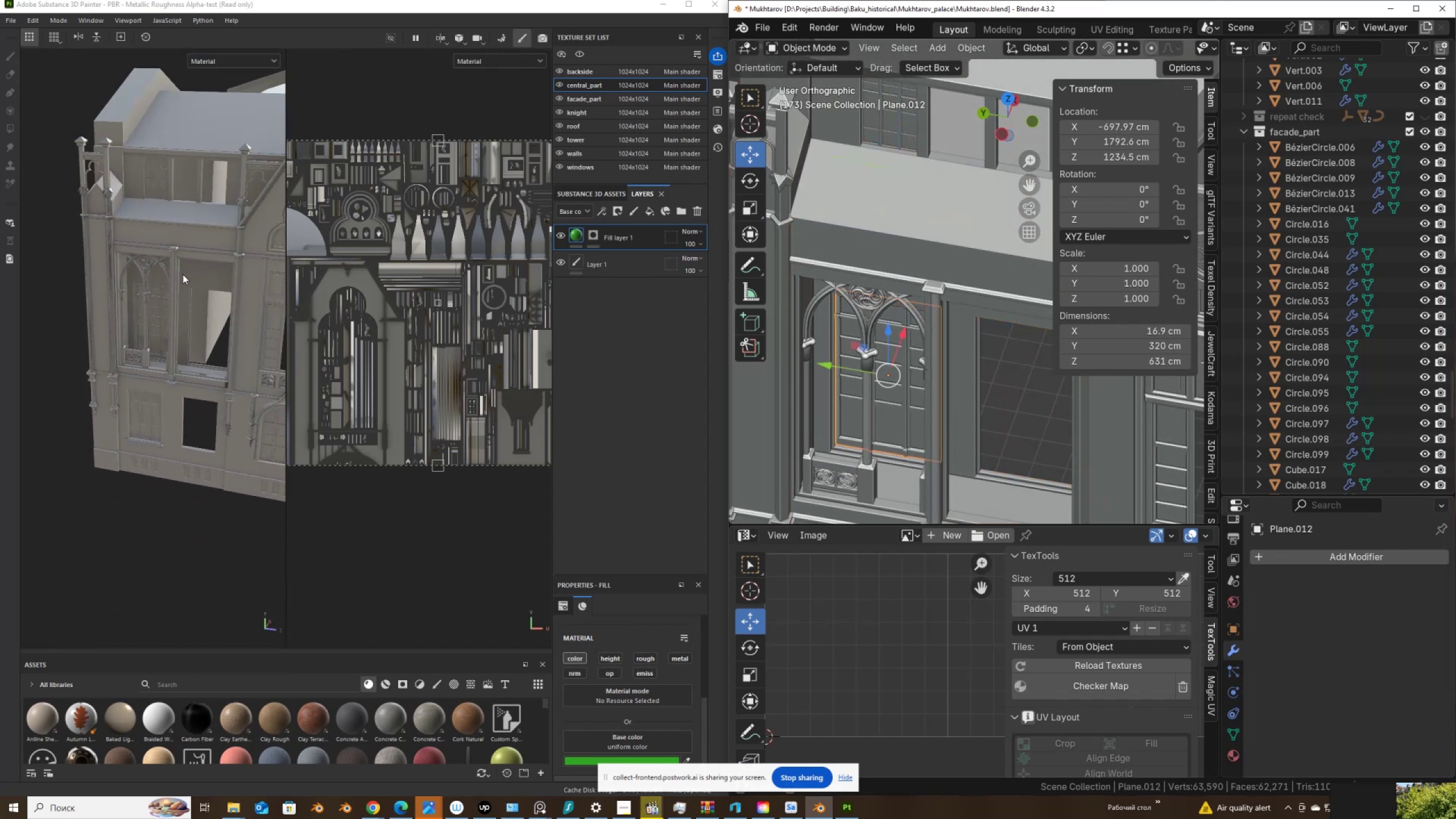 
hold_key(key=AltLeft, duration=1.5)
left_click_drag(start_coordinate=[225, 301], to_coordinate=[203, 307])
 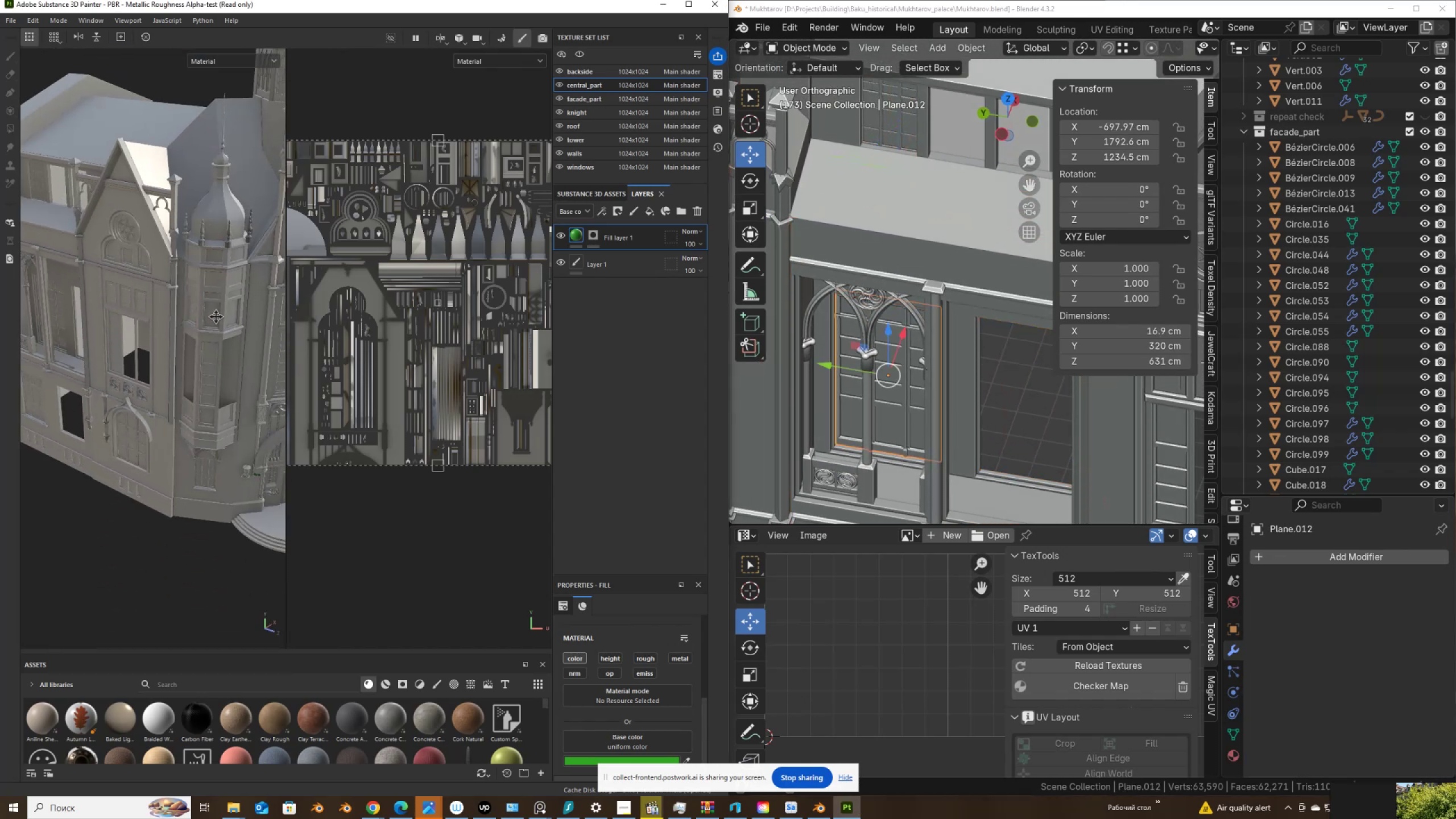 
hold_key(key=AltLeft, duration=1.52)
left_click_drag(start_coordinate=[222, 300], to_coordinate=[198, 264])
 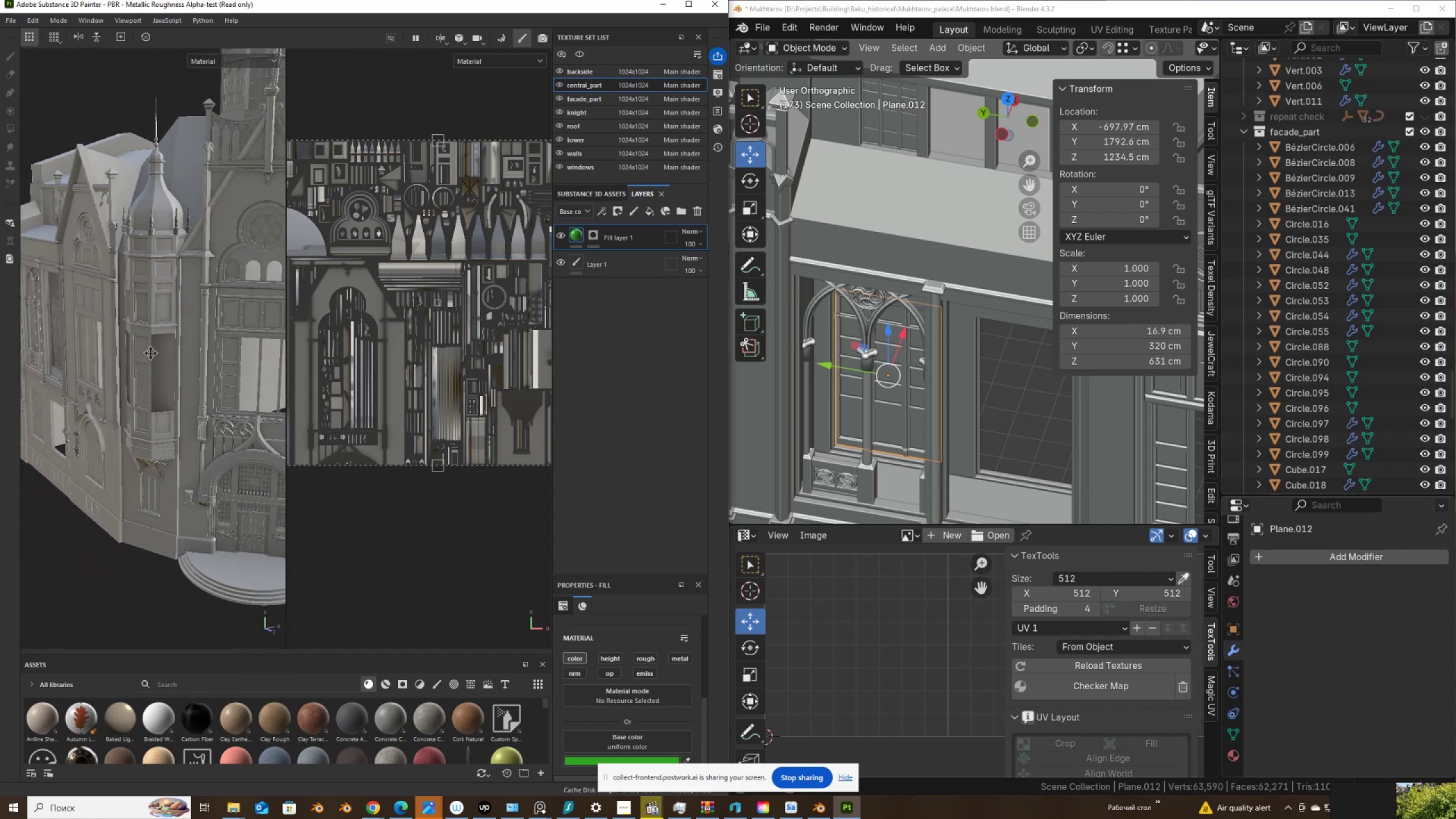 
hold_key(key=AltLeft, duration=1.52)
 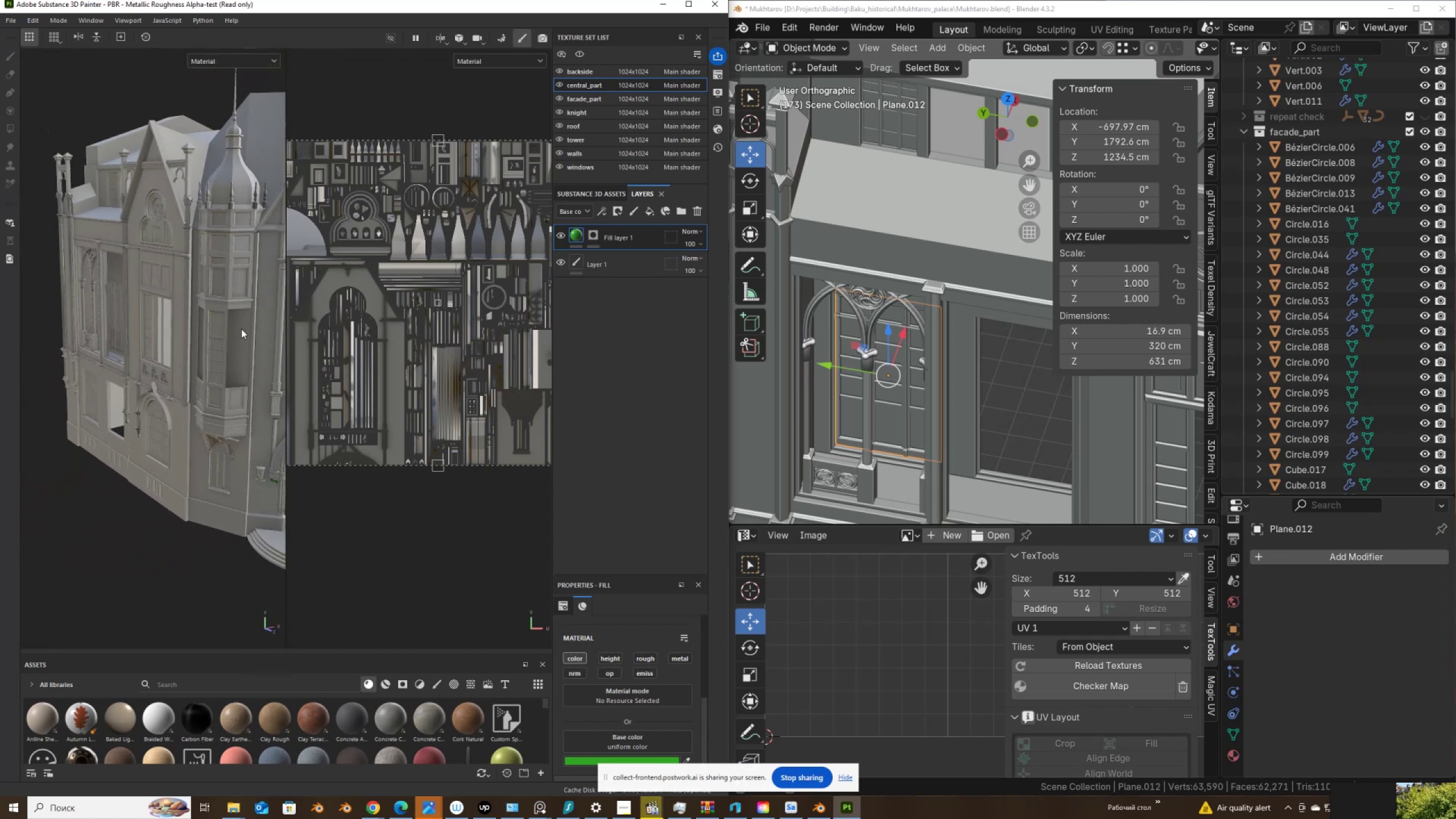 
hold_key(key=AltLeft, duration=1.51)
left_click_drag(start_coordinate=[176, 386], to_coordinate=[192, 421])
 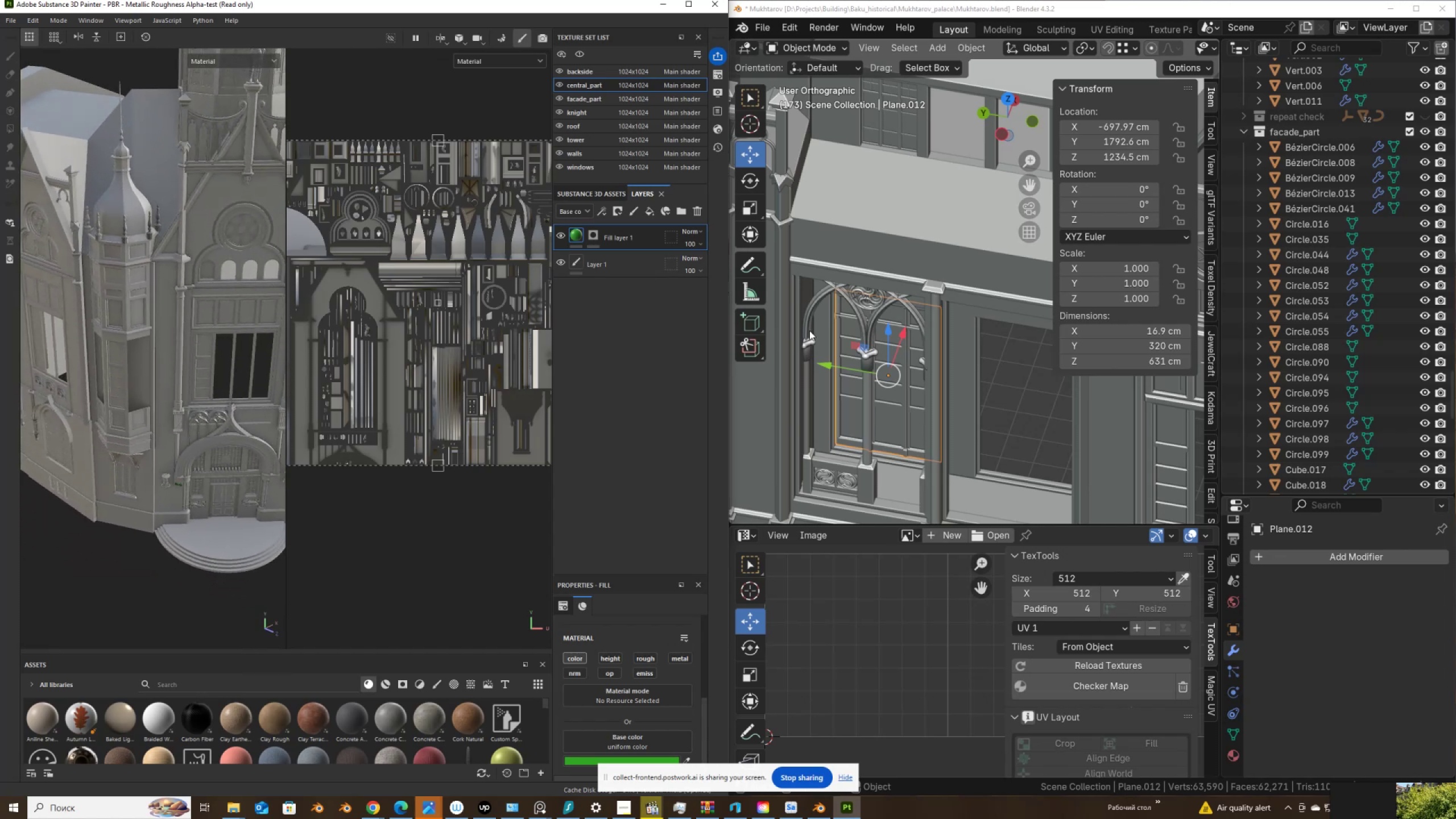 
hold_key(key=AltLeft, duration=0.88)
 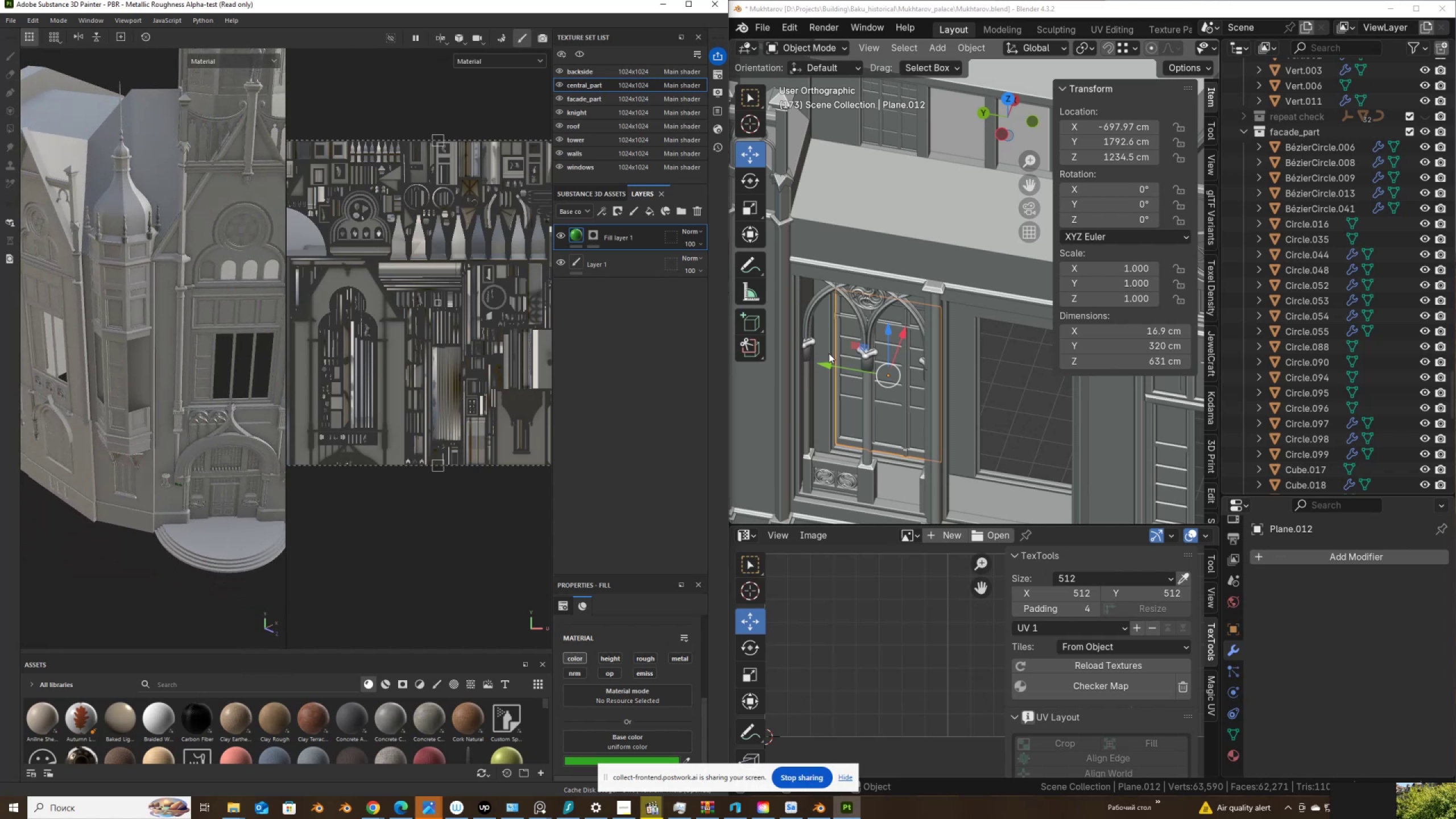 
scroll: coordinate [942, 359], scroll_direction: down, amount: 3.0
 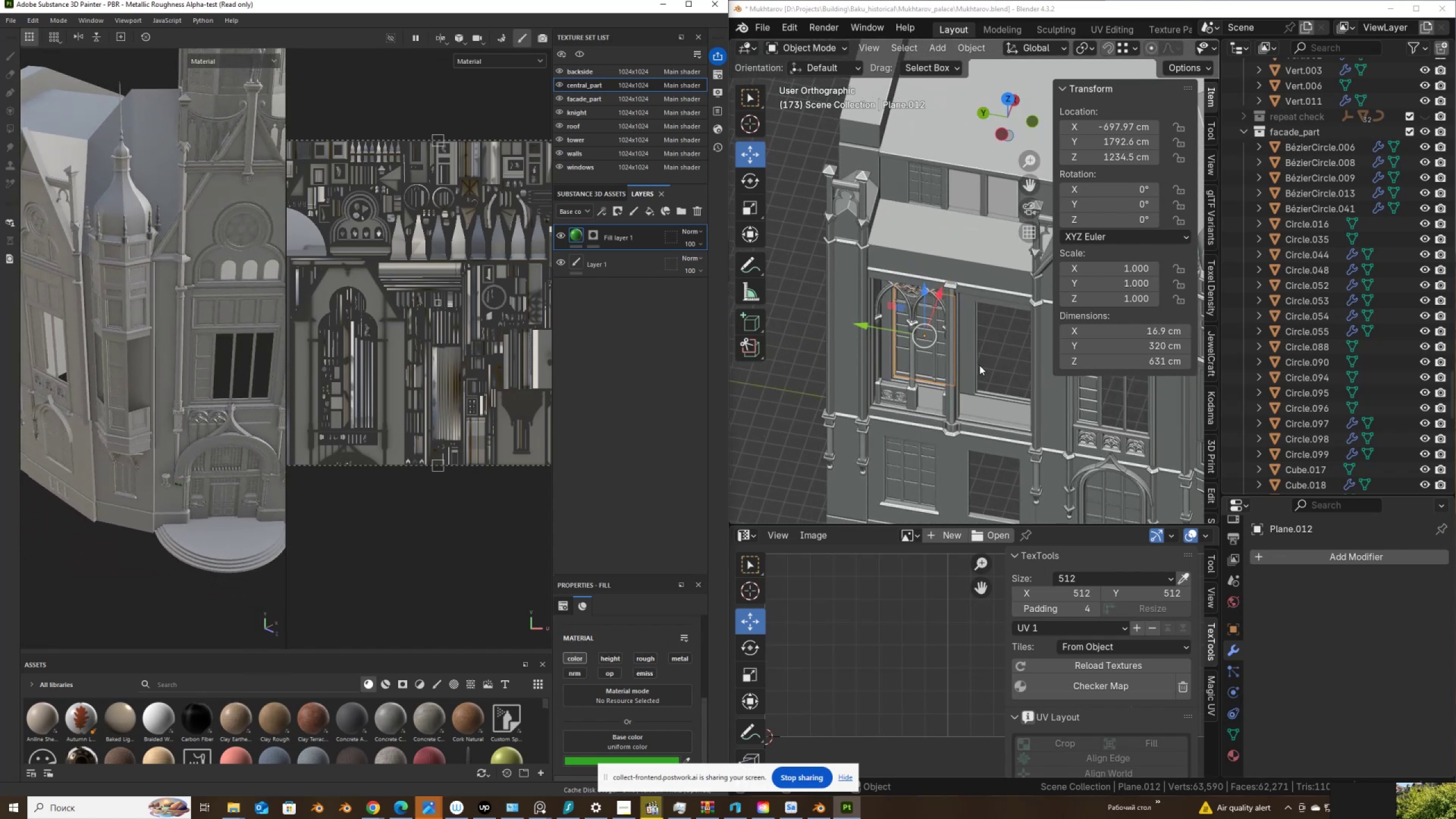 
hold_key(key=ShiftLeft, duration=0.9)
 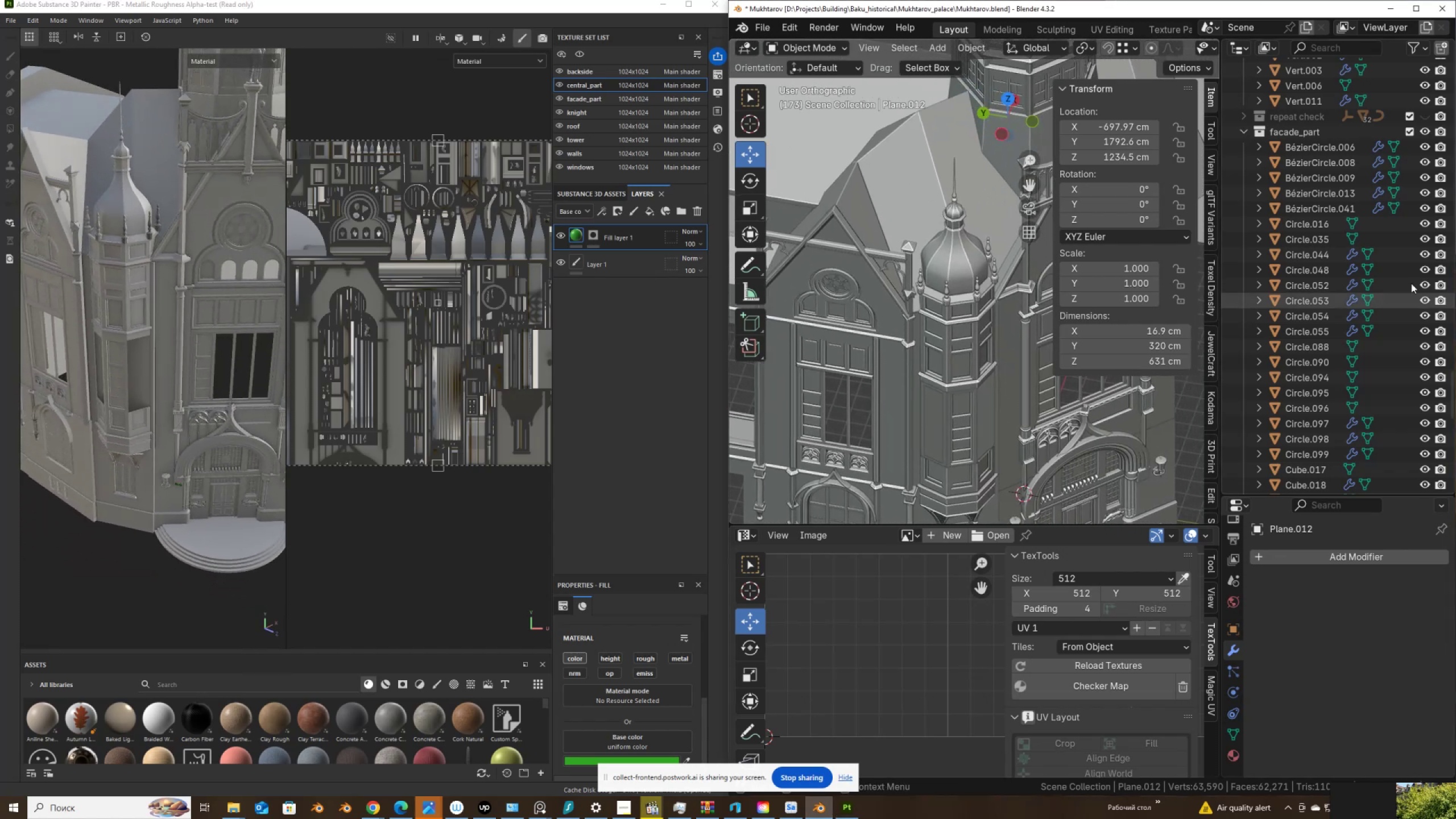 
scroll: coordinate [944, 291], scroll_direction: up, amount: 6.0
 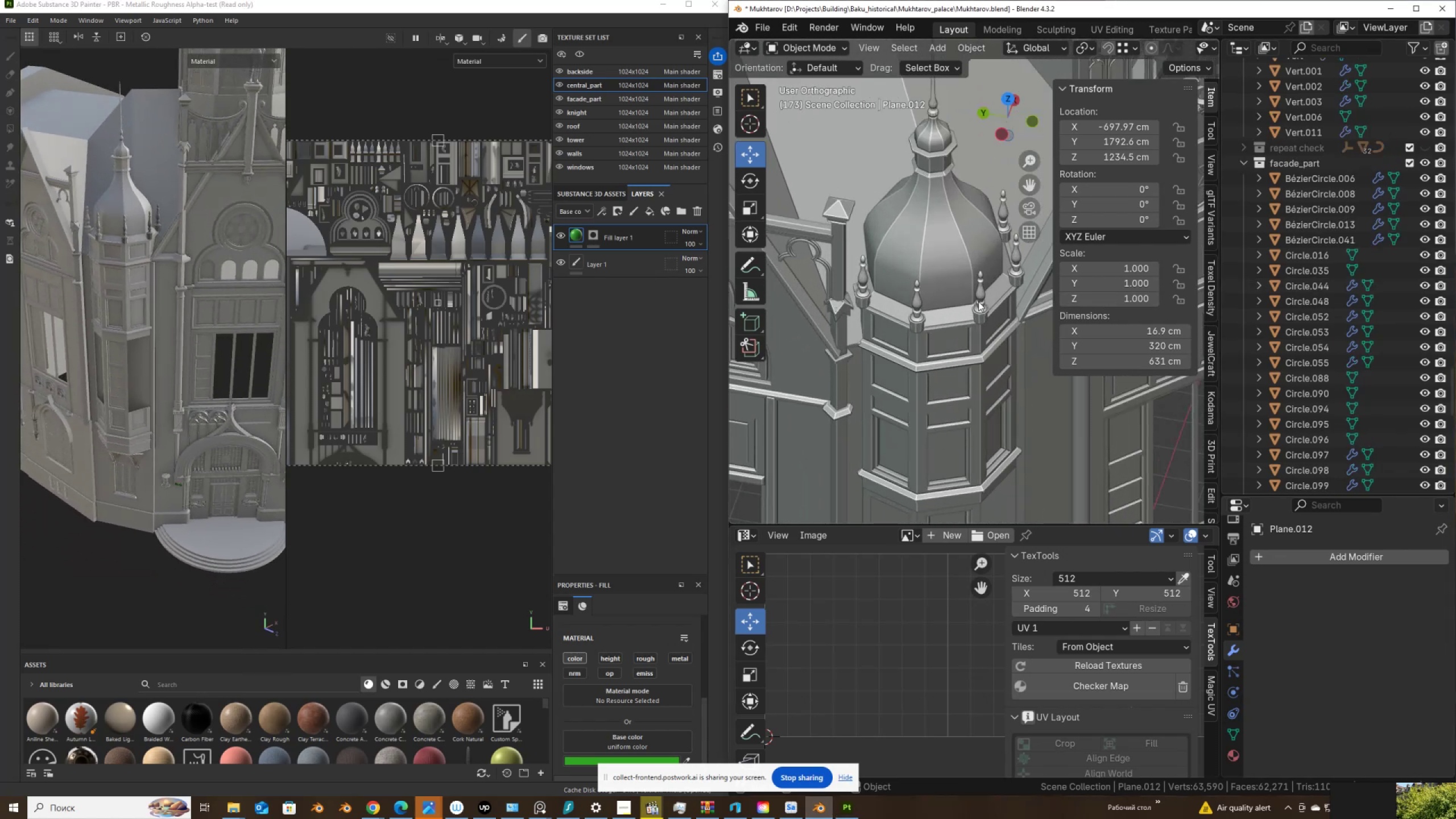 
left_click([979, 300])
 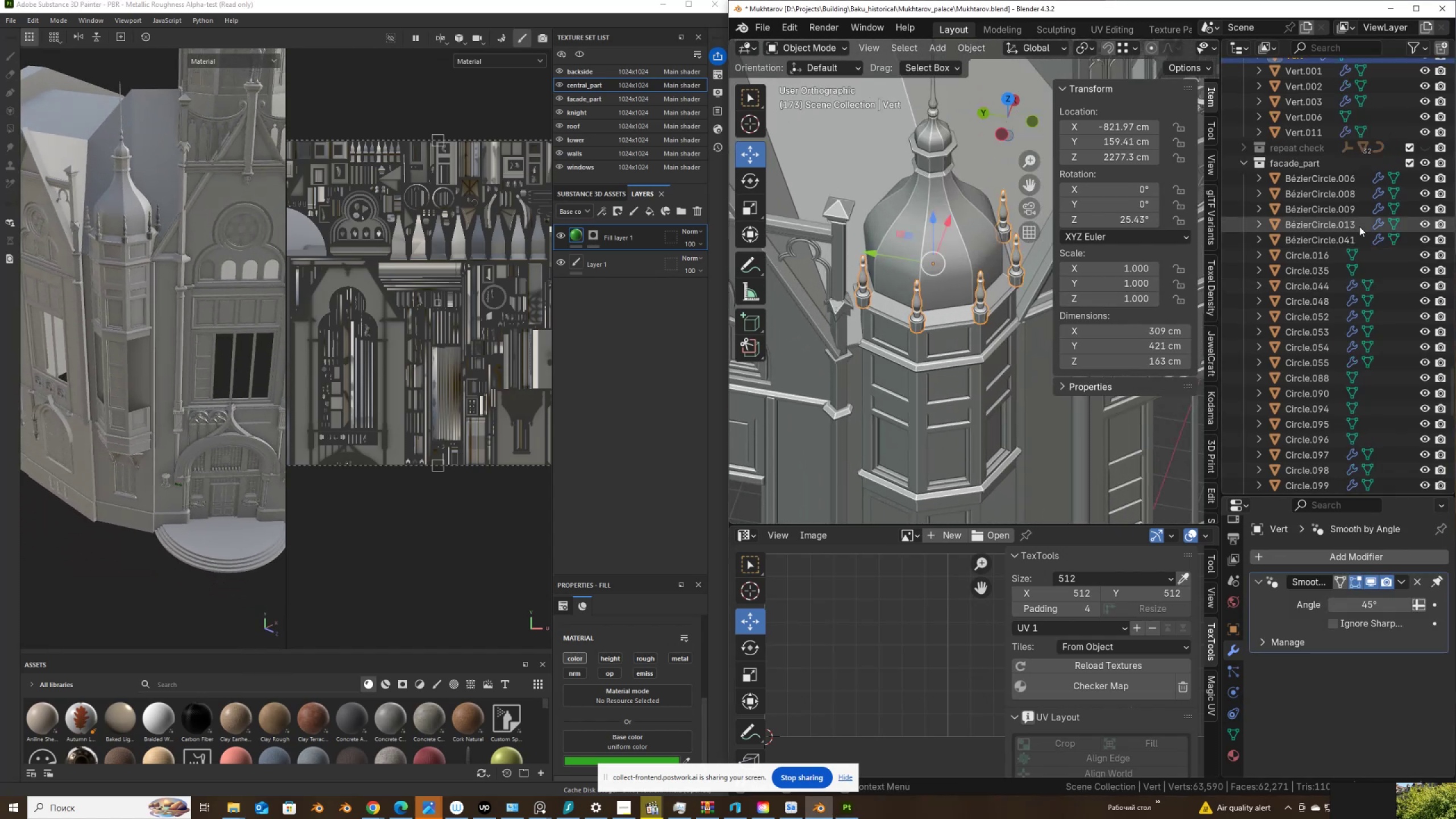 
key(NumpadDecimal)
 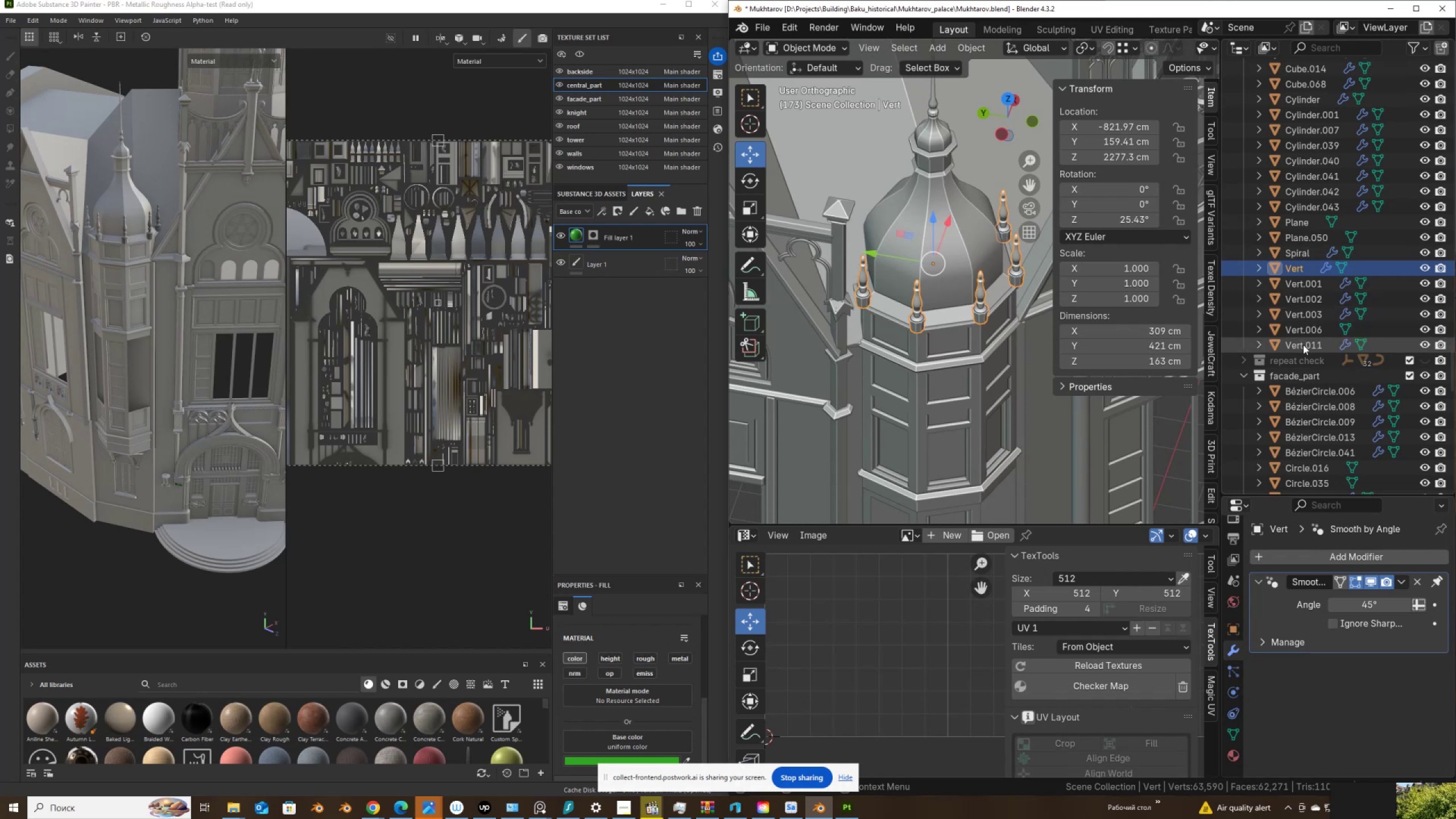 
left_click([1303, 345])
 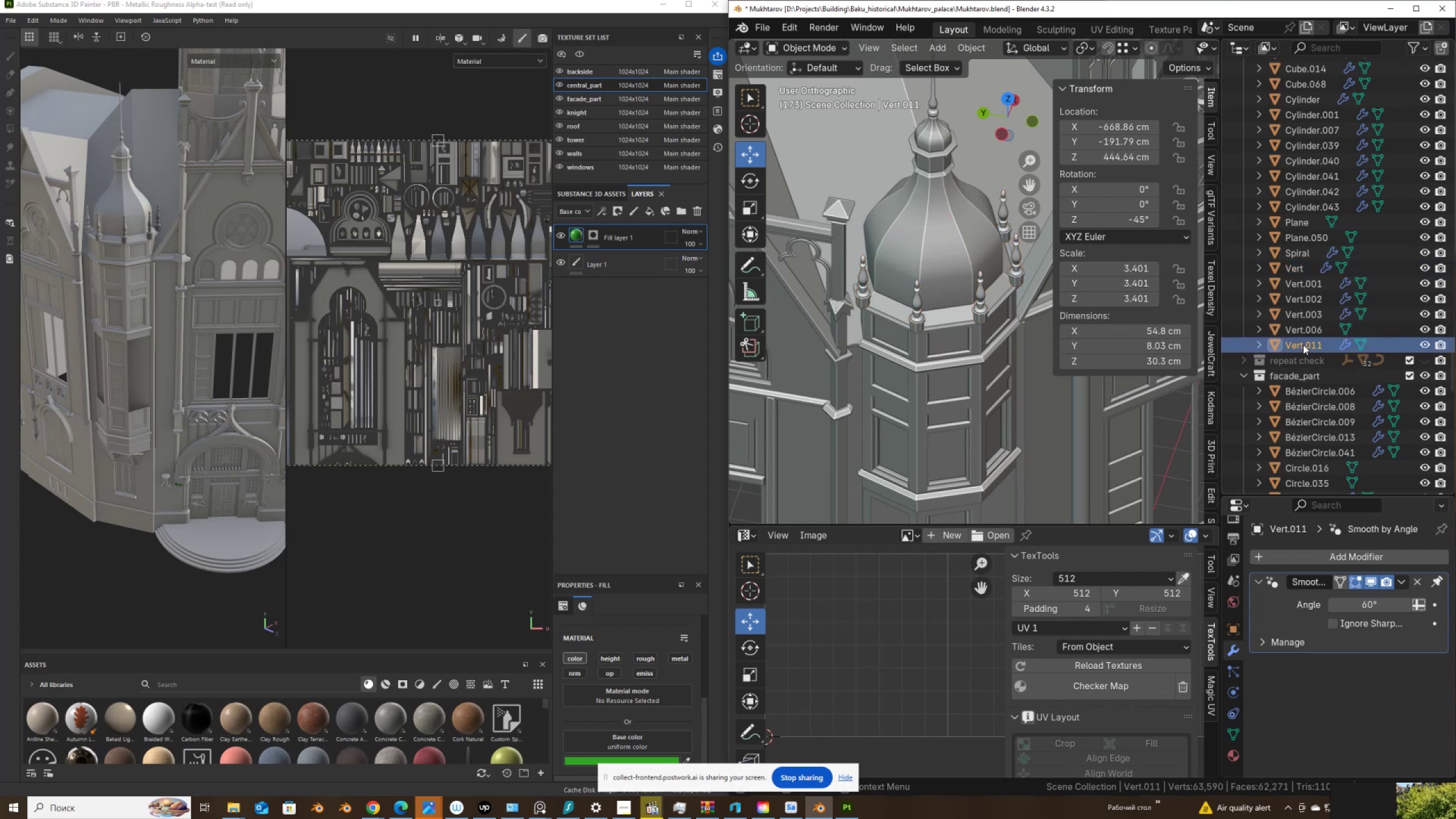 
scroll: coordinate [1298, 299], scroll_direction: up, amount: 23.0
 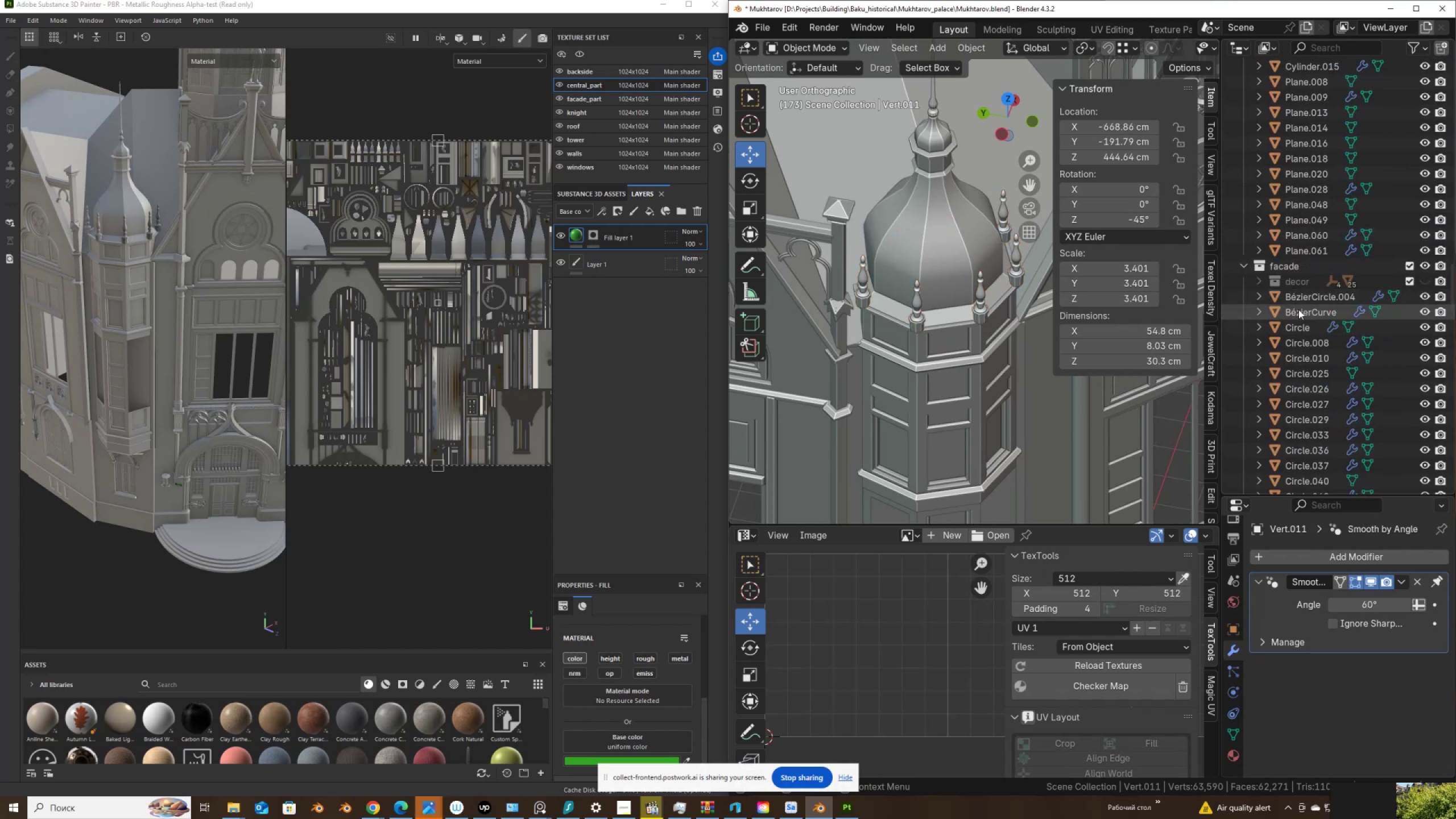 
hold_key(key=ShiftLeft, duration=1.21)
left_click([1306, 299])
 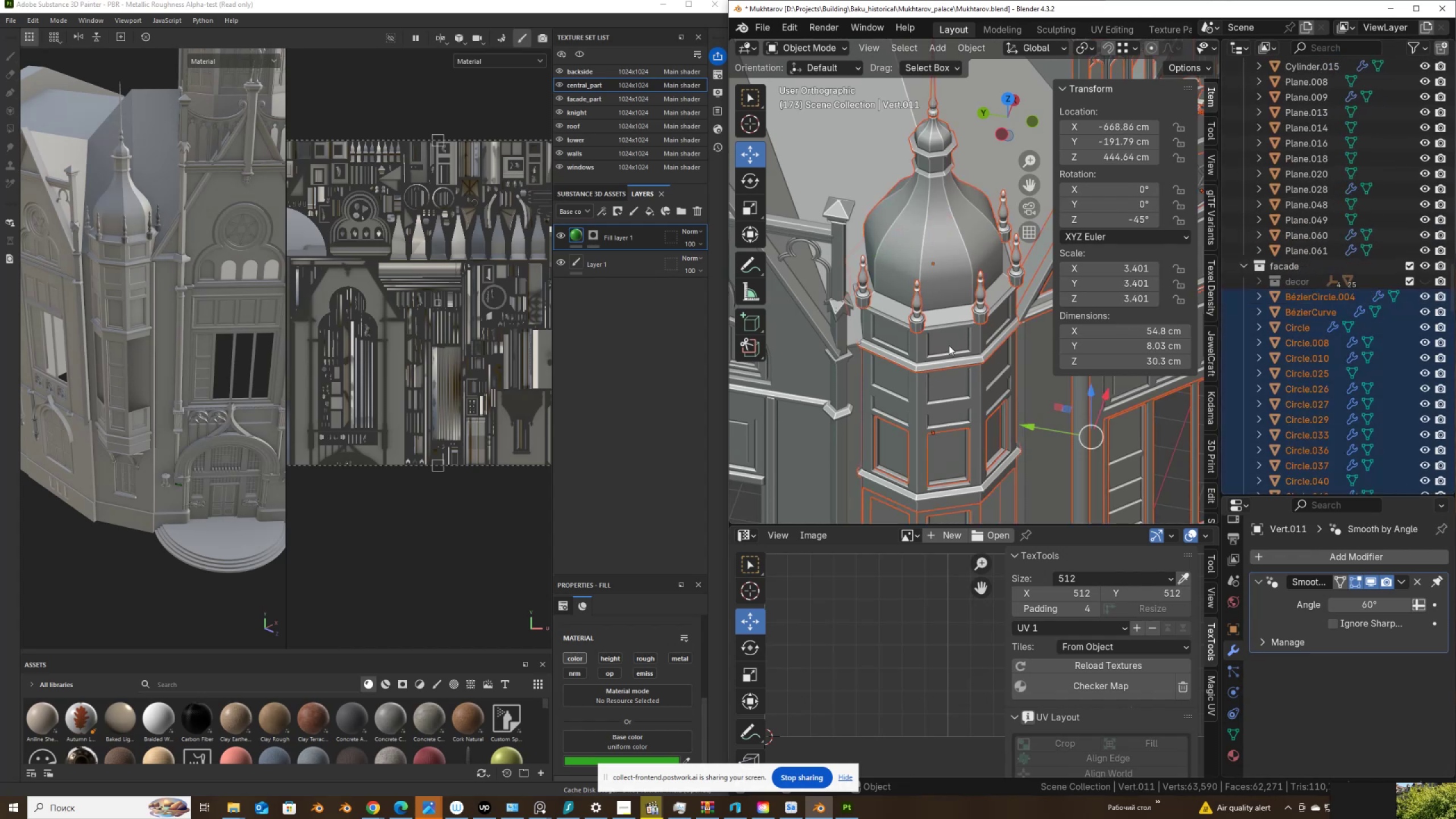 
scroll: coordinate [917, 338], scroll_direction: down, amount: 1.0
 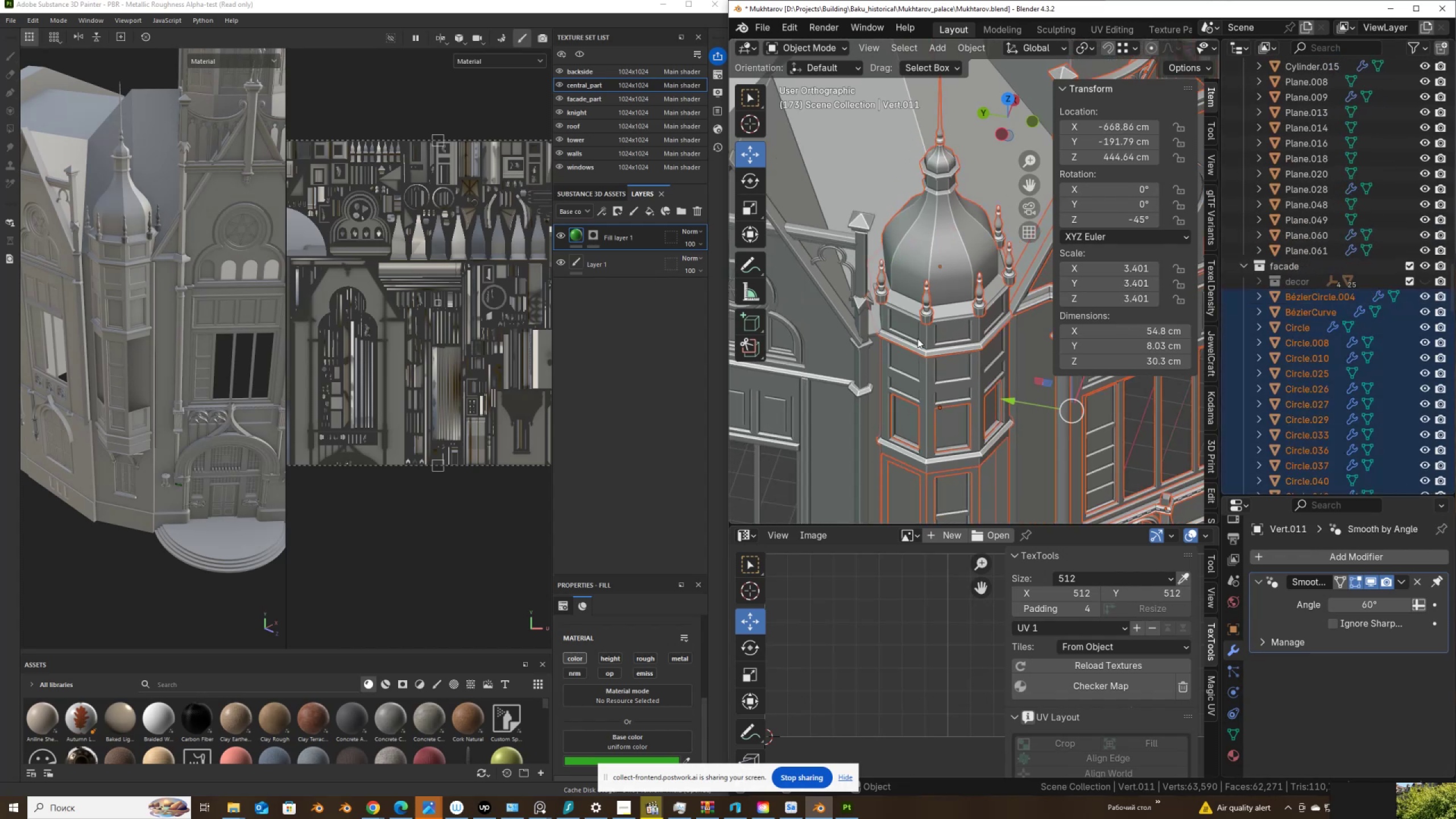 
key(Tab)
 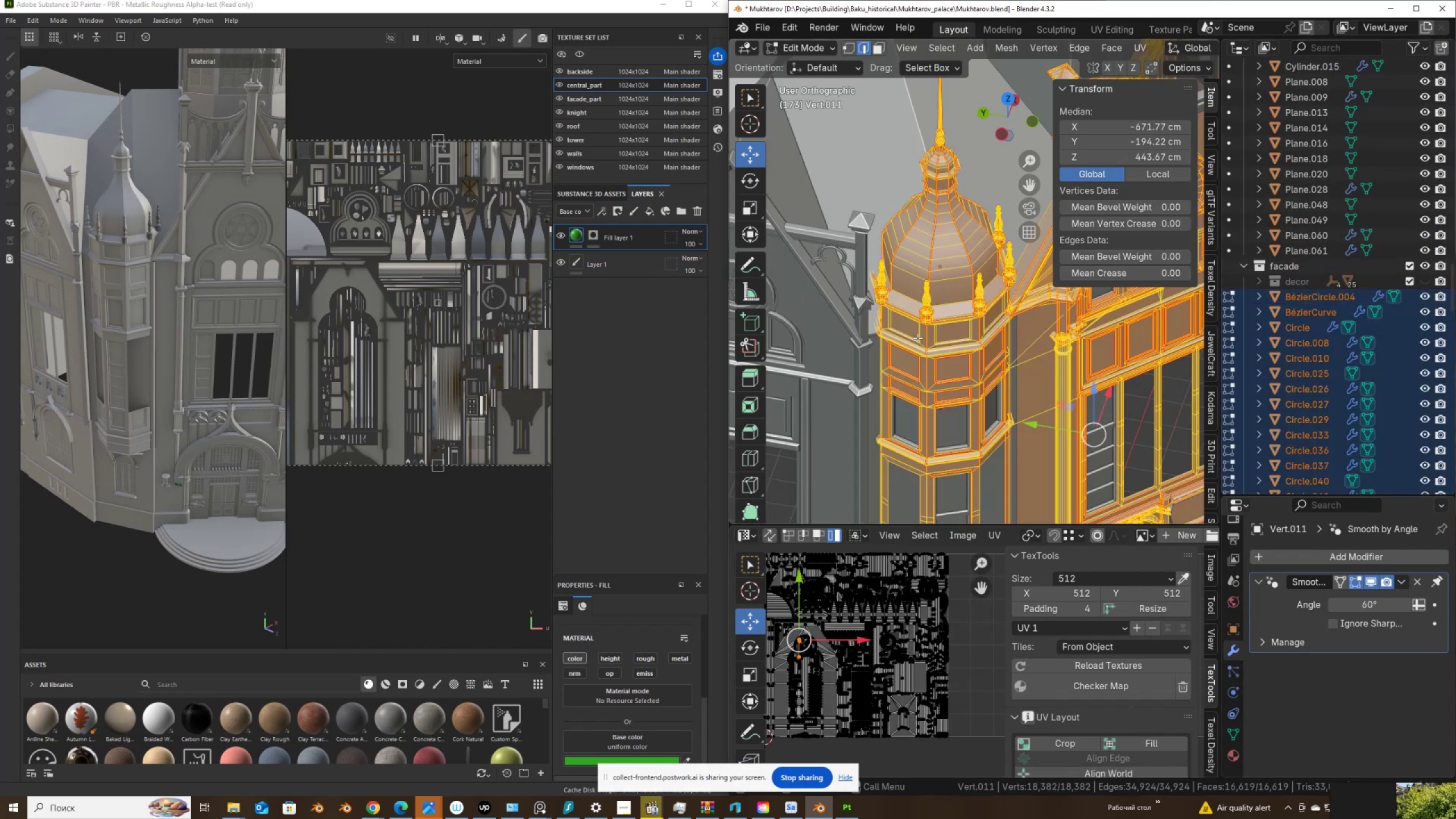 
key(A)
 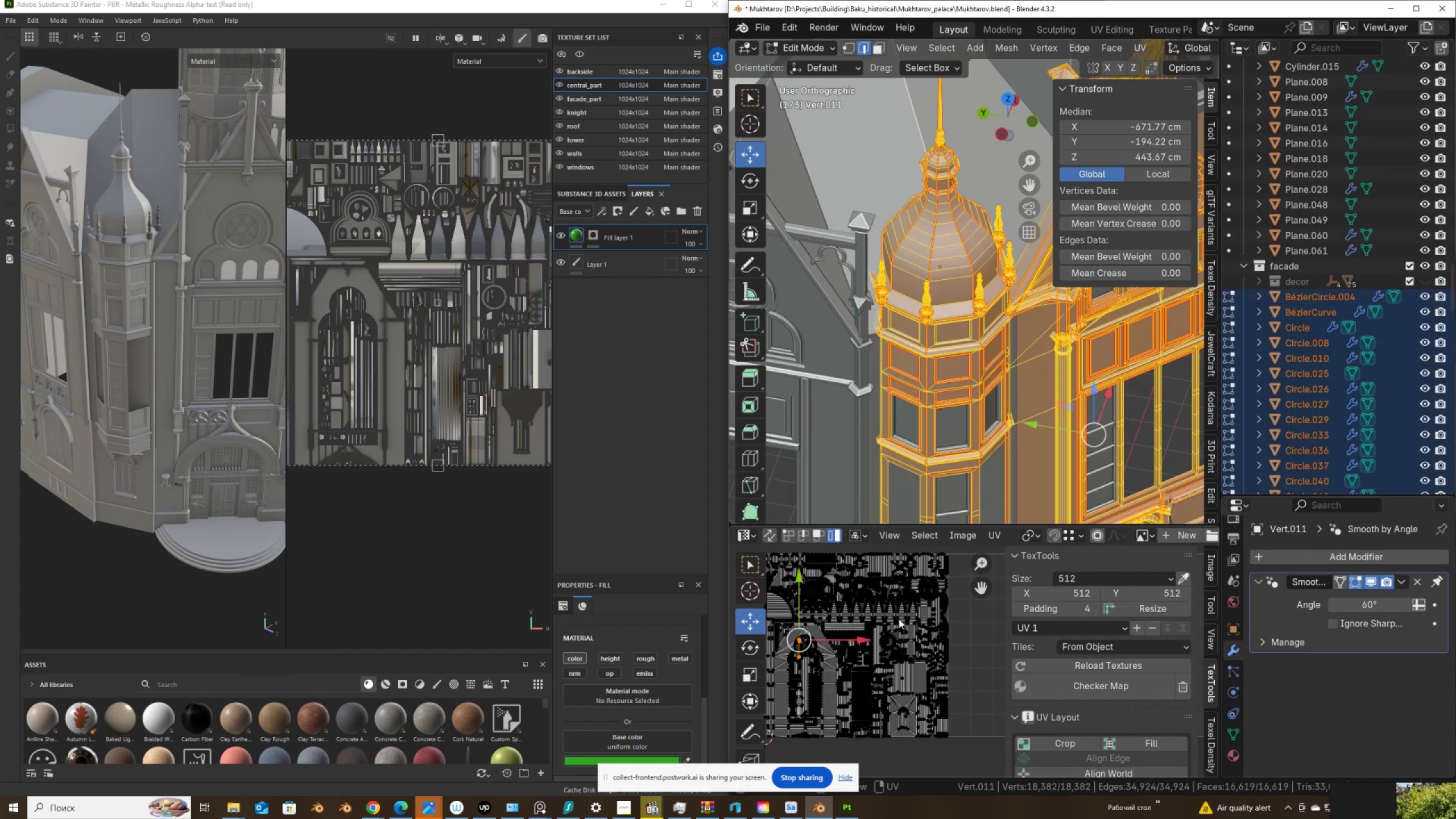 
scroll: coordinate [890, 648], scroll_direction: down, amount: 1.0
 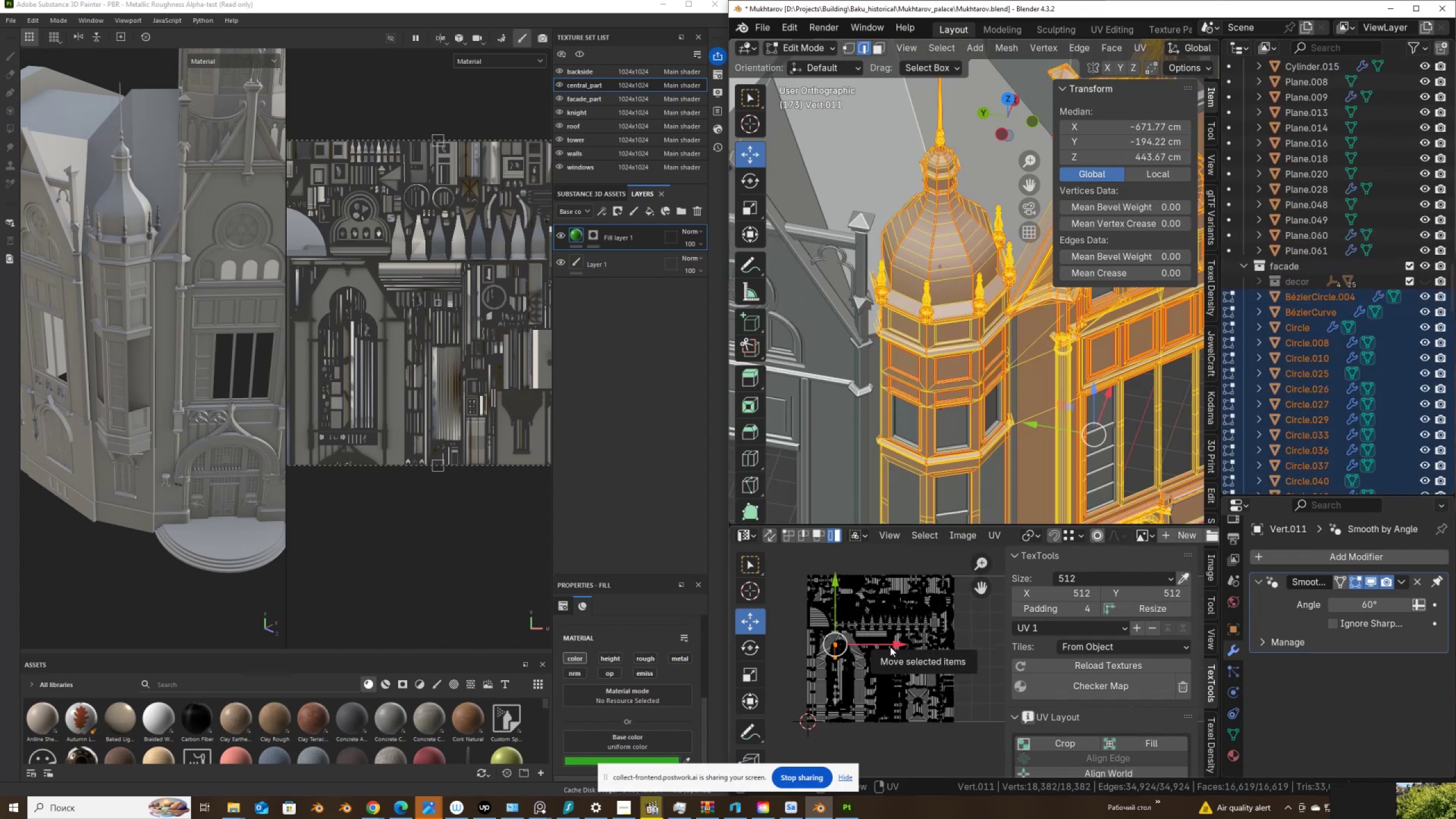 
key(Control+ControlLeft)
 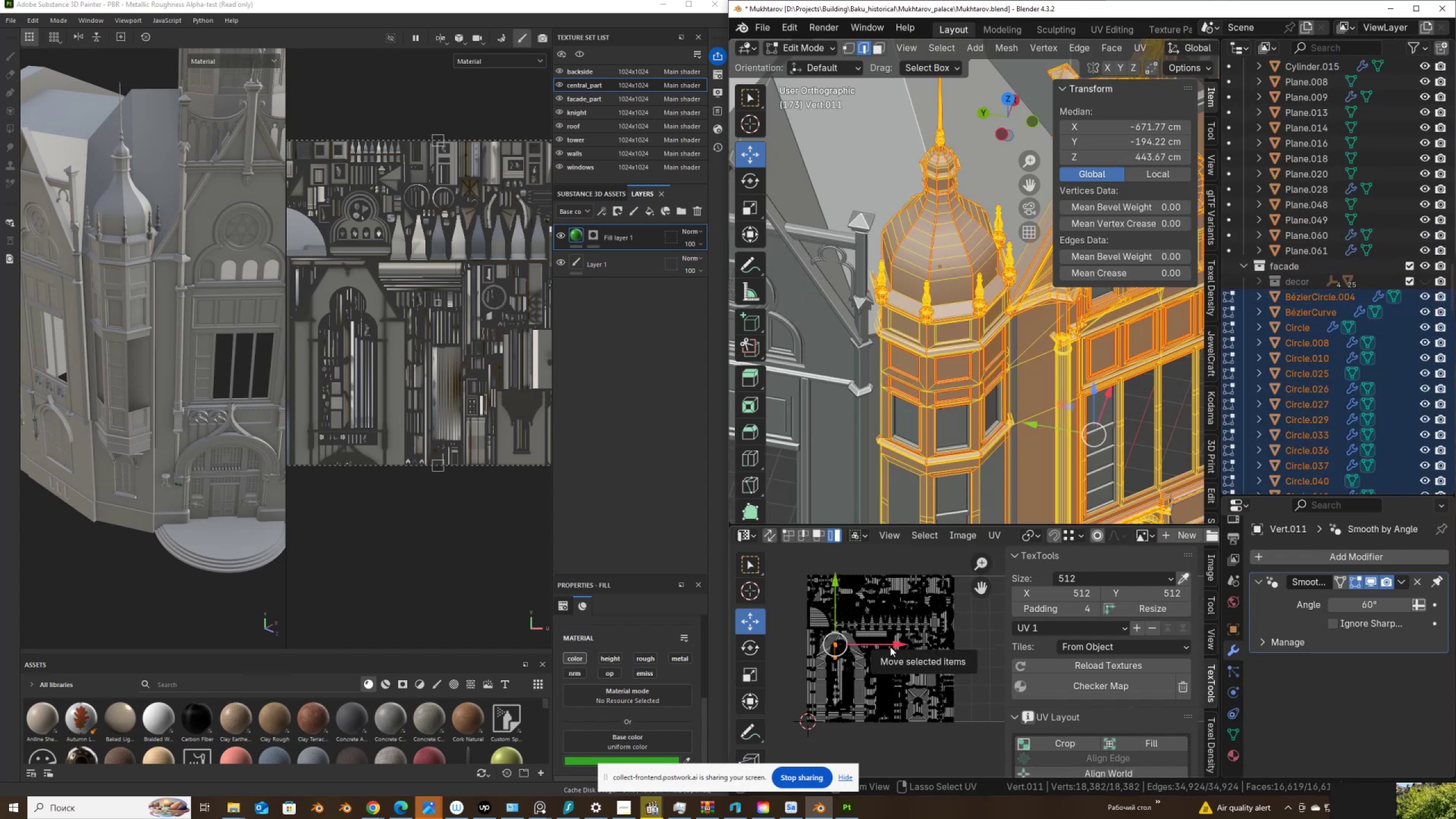 
key(Control+Space)
 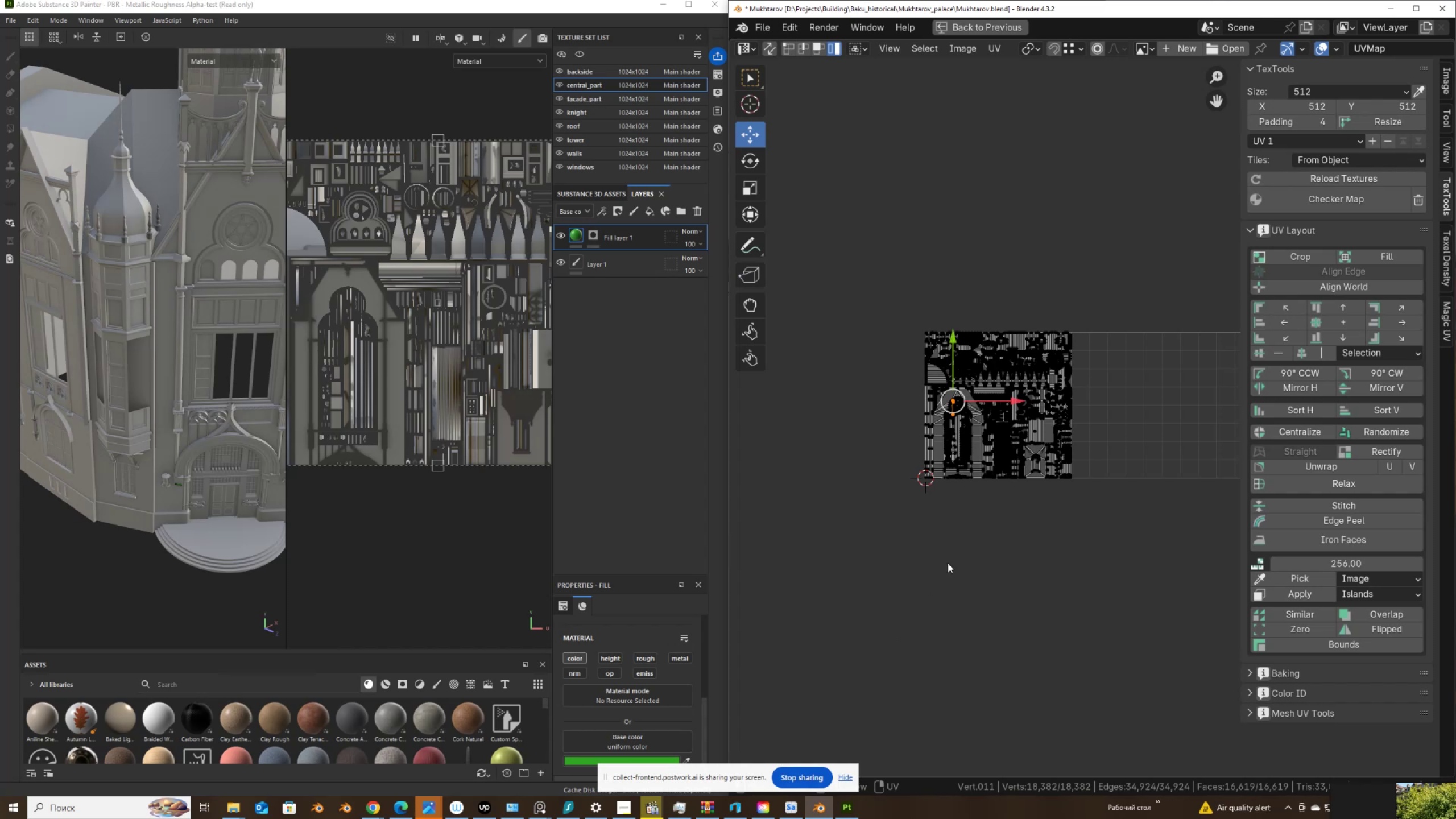 
scroll: coordinate [983, 434], scroll_direction: up, amount: 7.0
 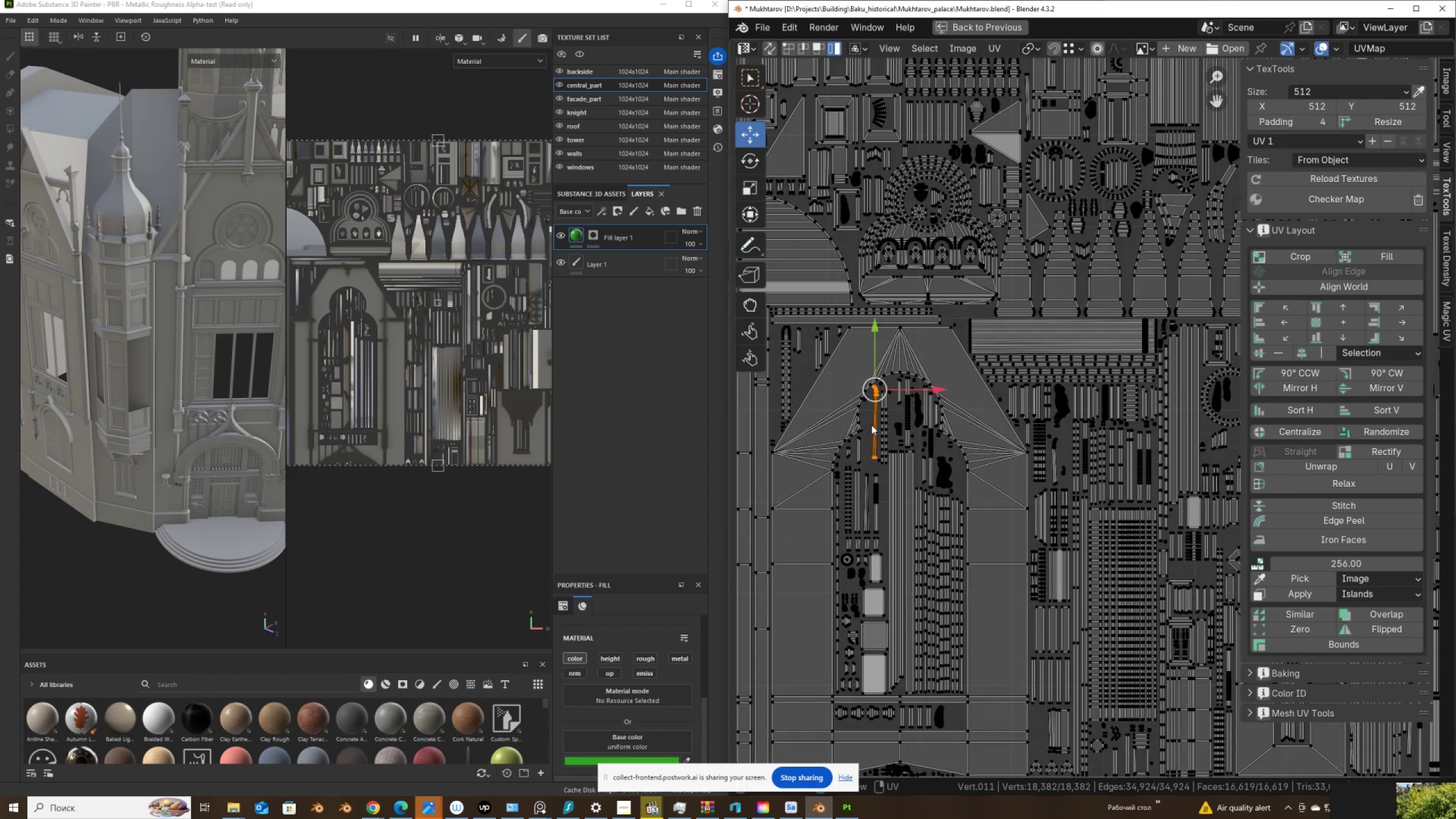 
scroll: coordinate [871, 425], scroll_direction: down, amount: 4.0
 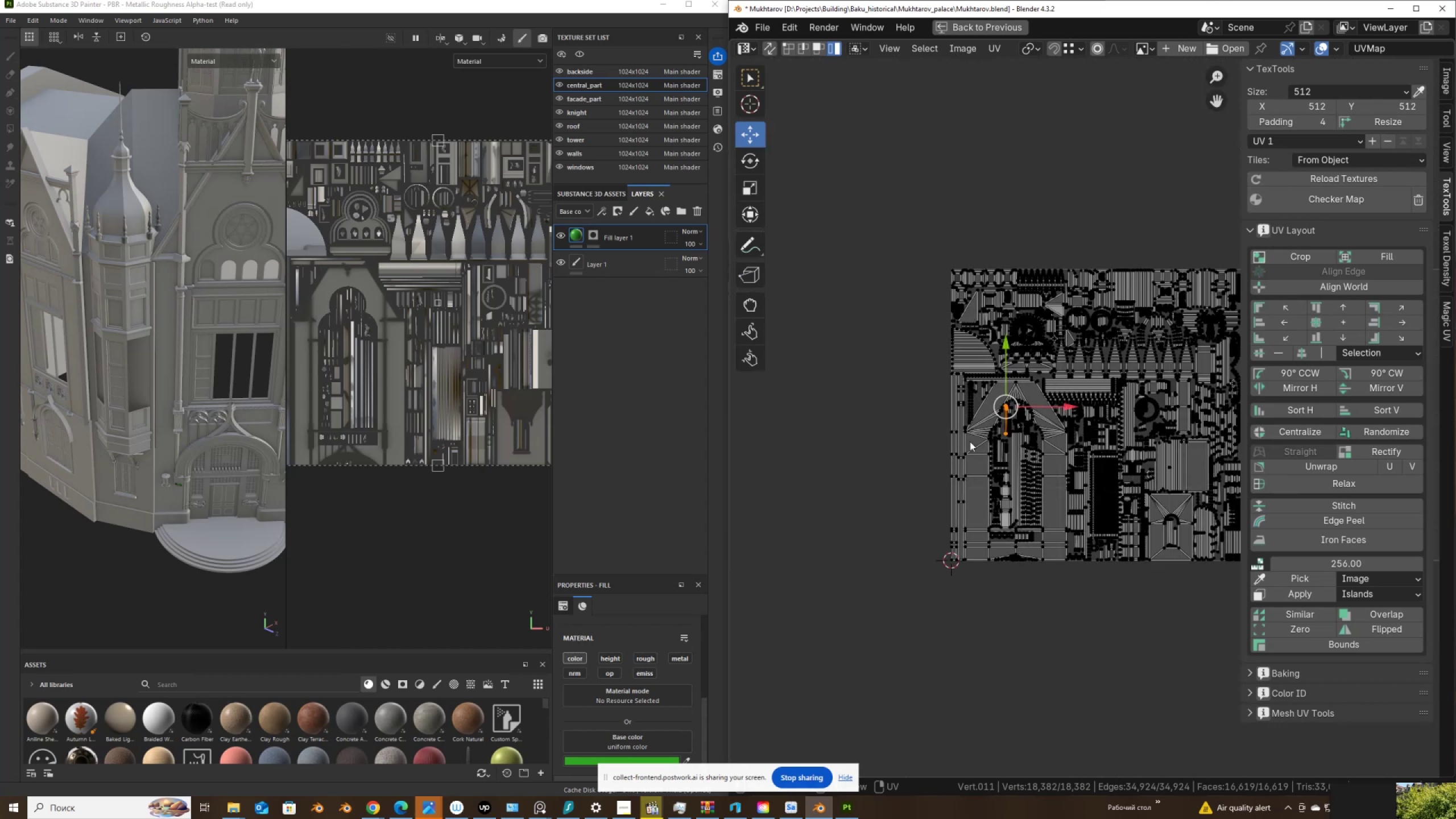 
key(Control+Space)
 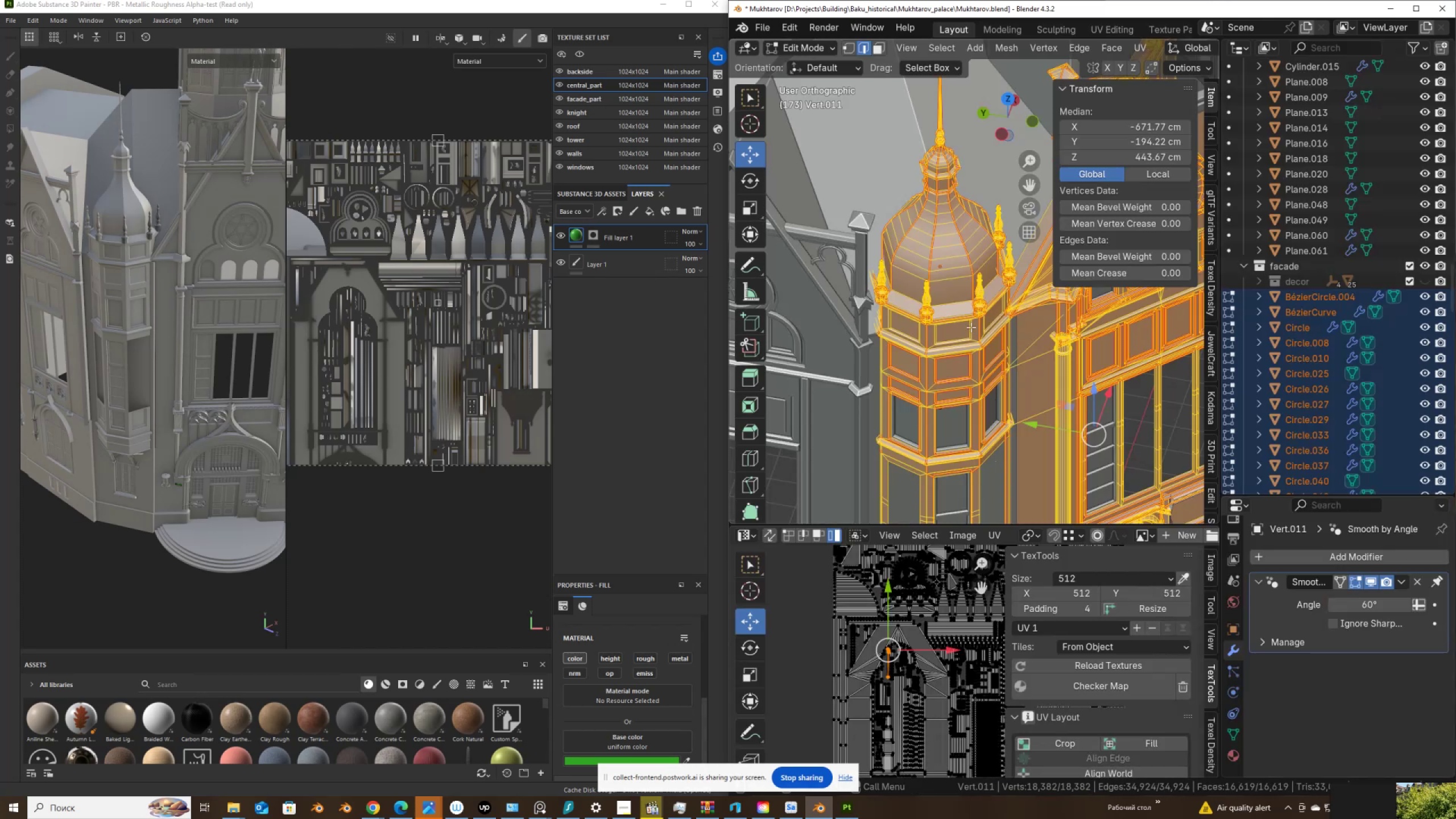 
scroll: coordinate [944, 310], scroll_direction: up, amount: 2.0
 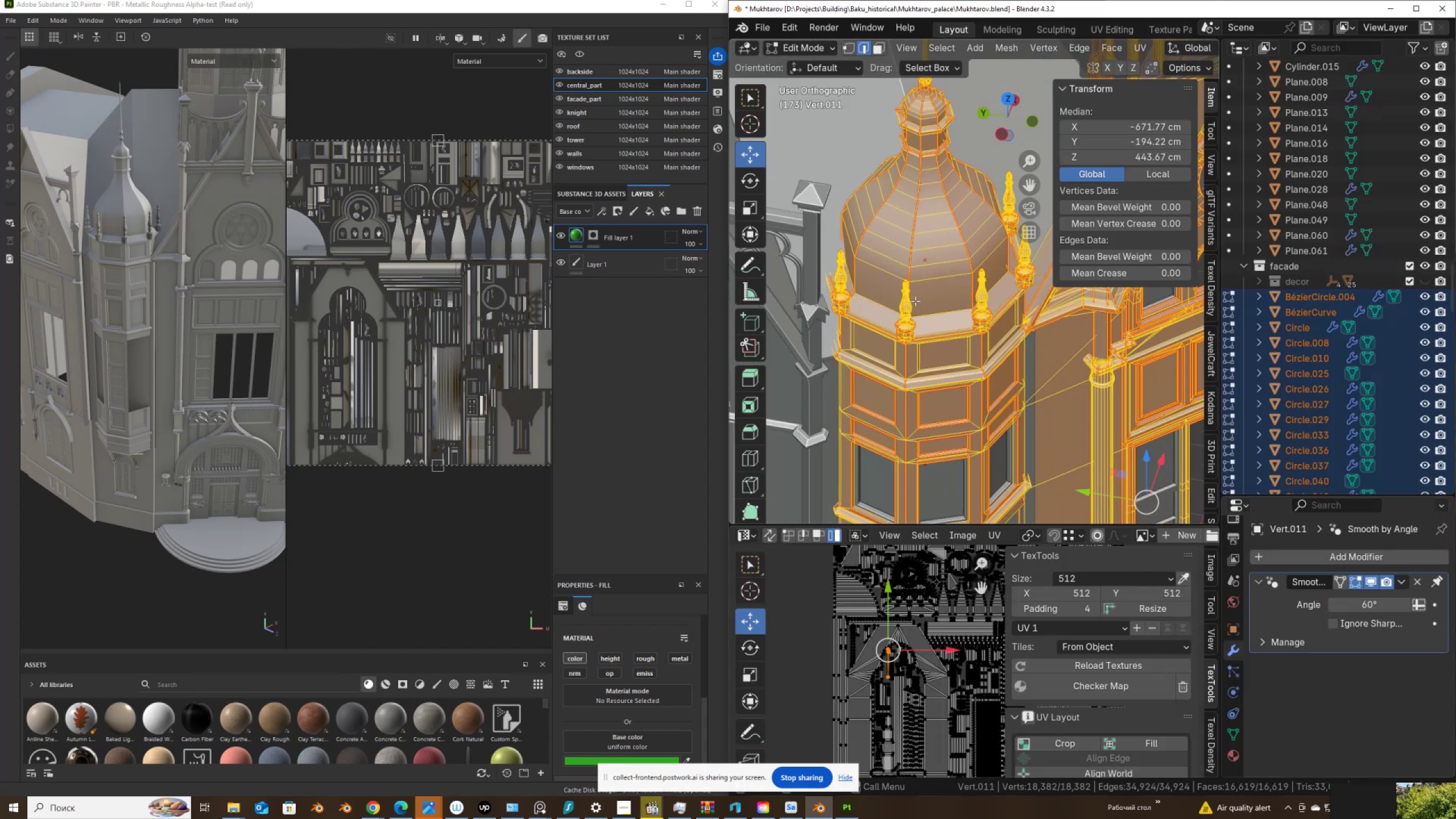 
scroll: coordinate [915, 301], scroll_direction: down, amount: 2.0
 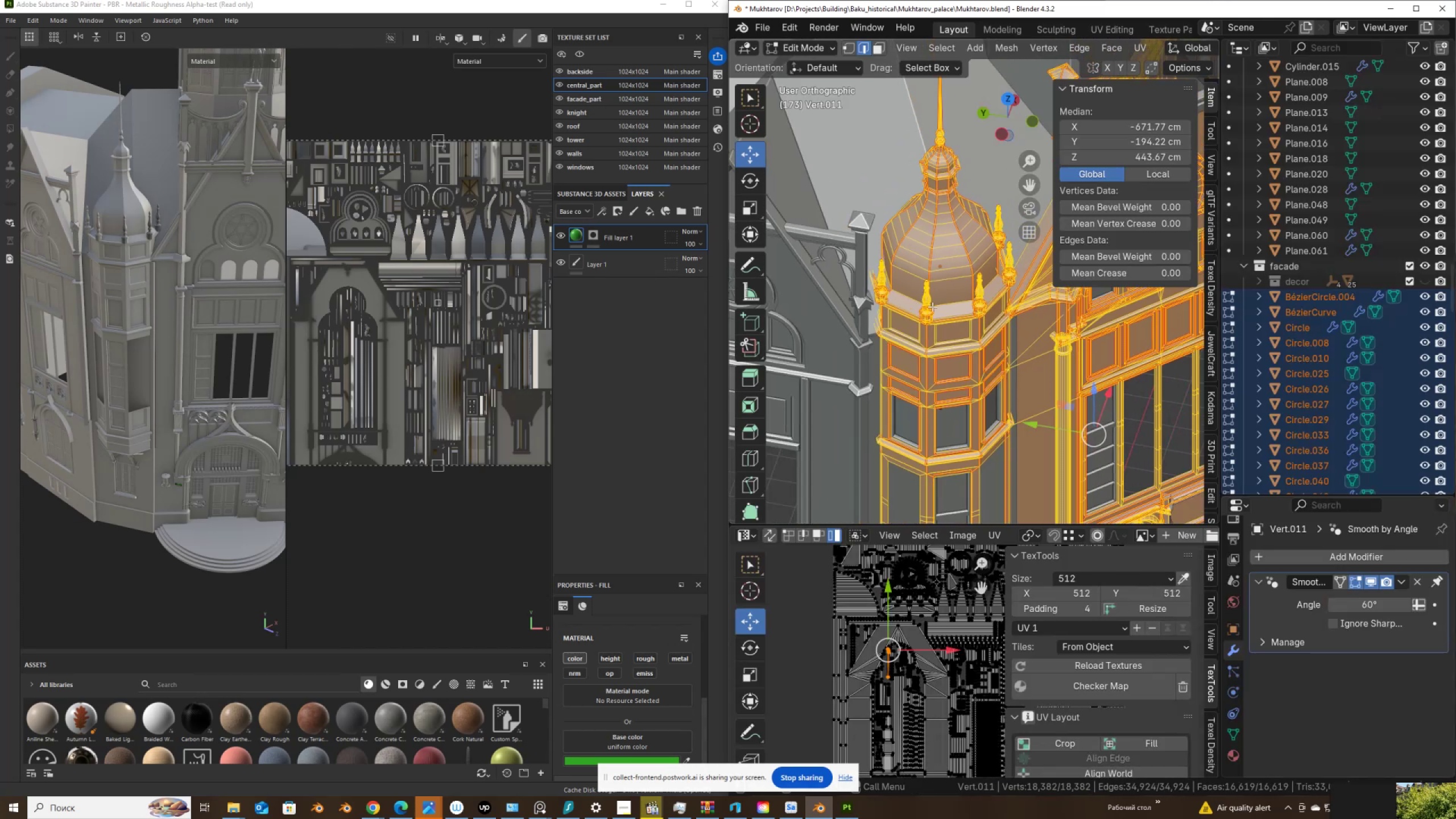 
left_click([925, 298])
 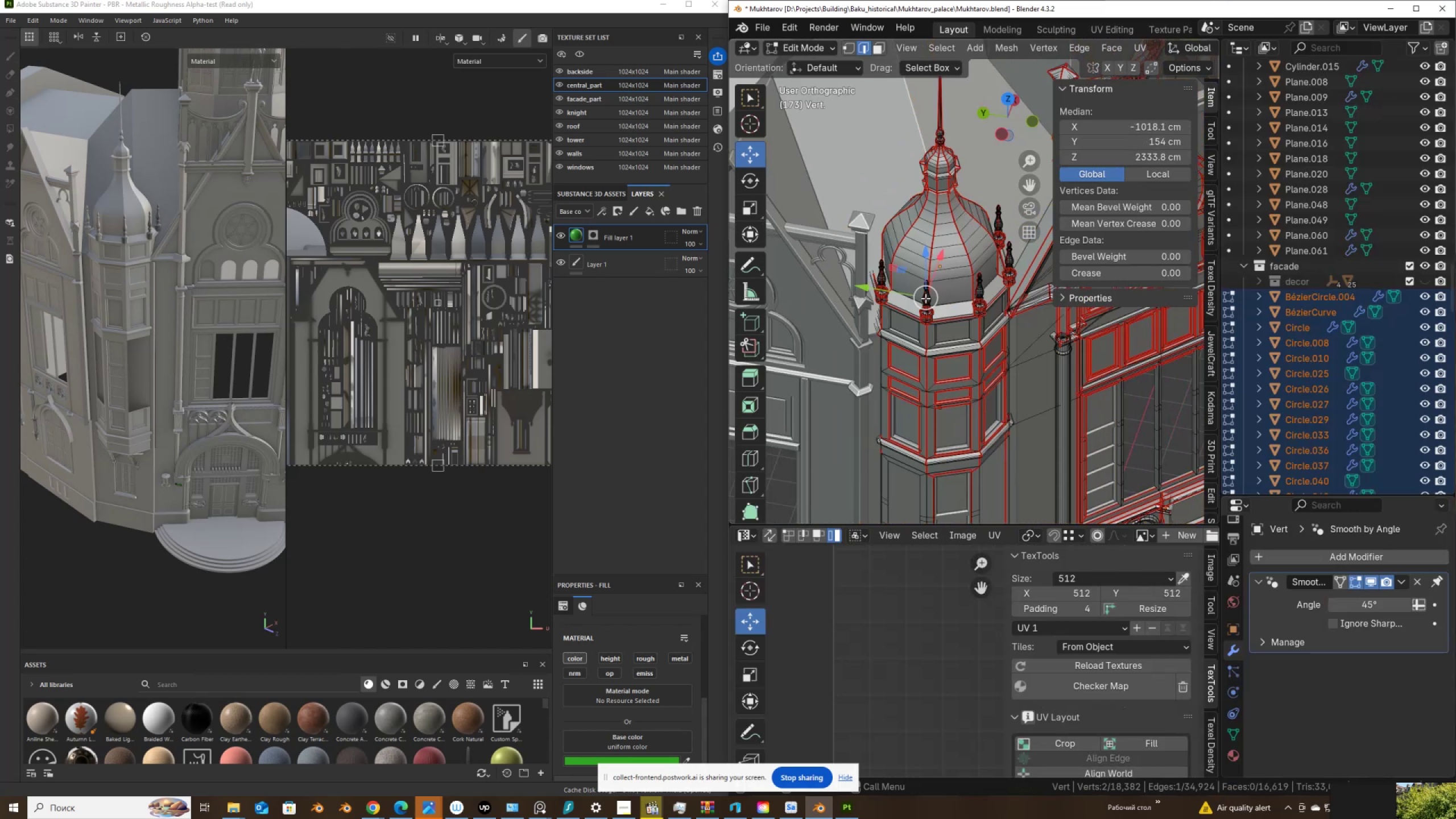 
type(lllll)
 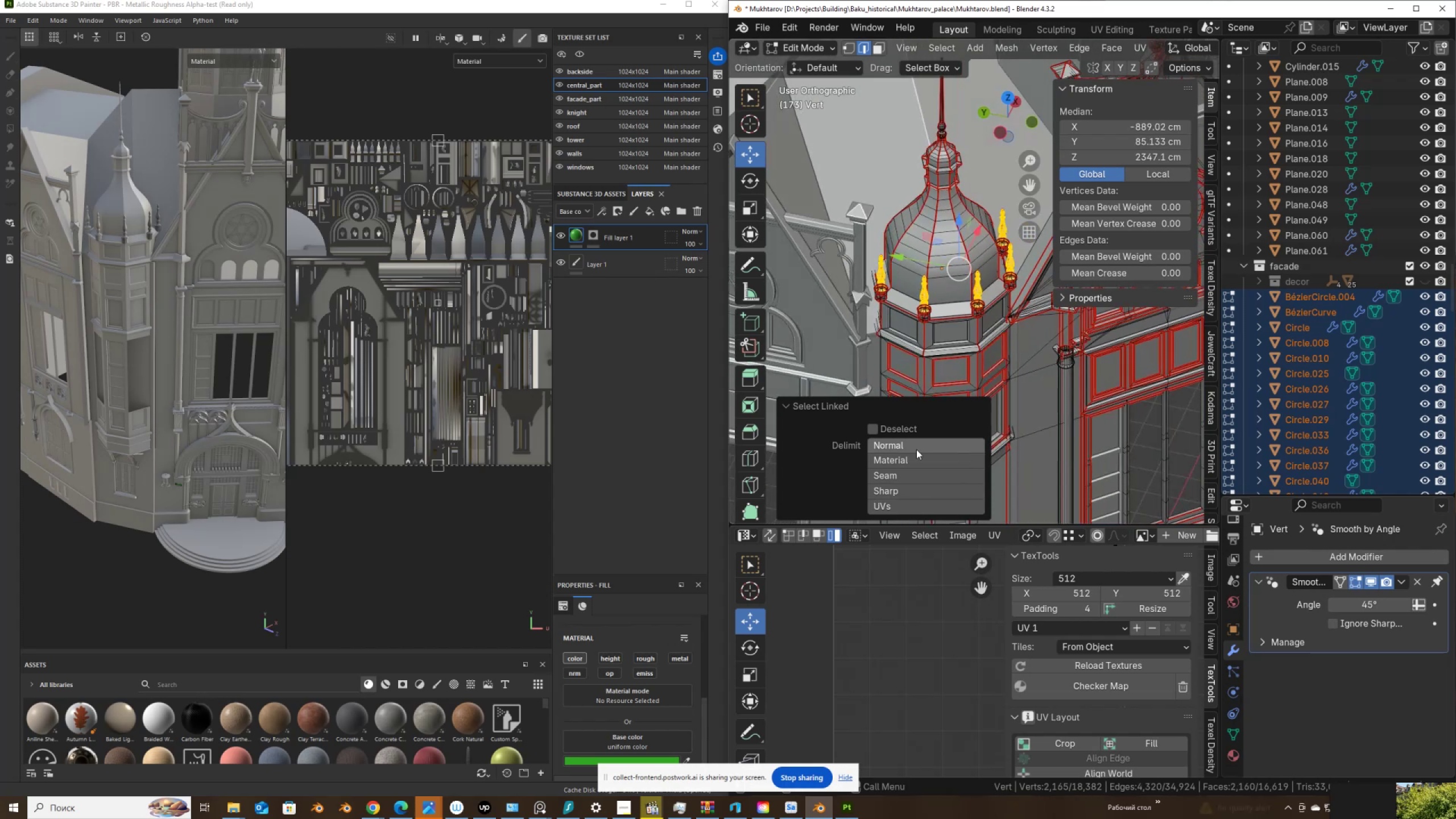 
scroll: coordinate [914, 640], scroll_direction: down, amount: 4.0
 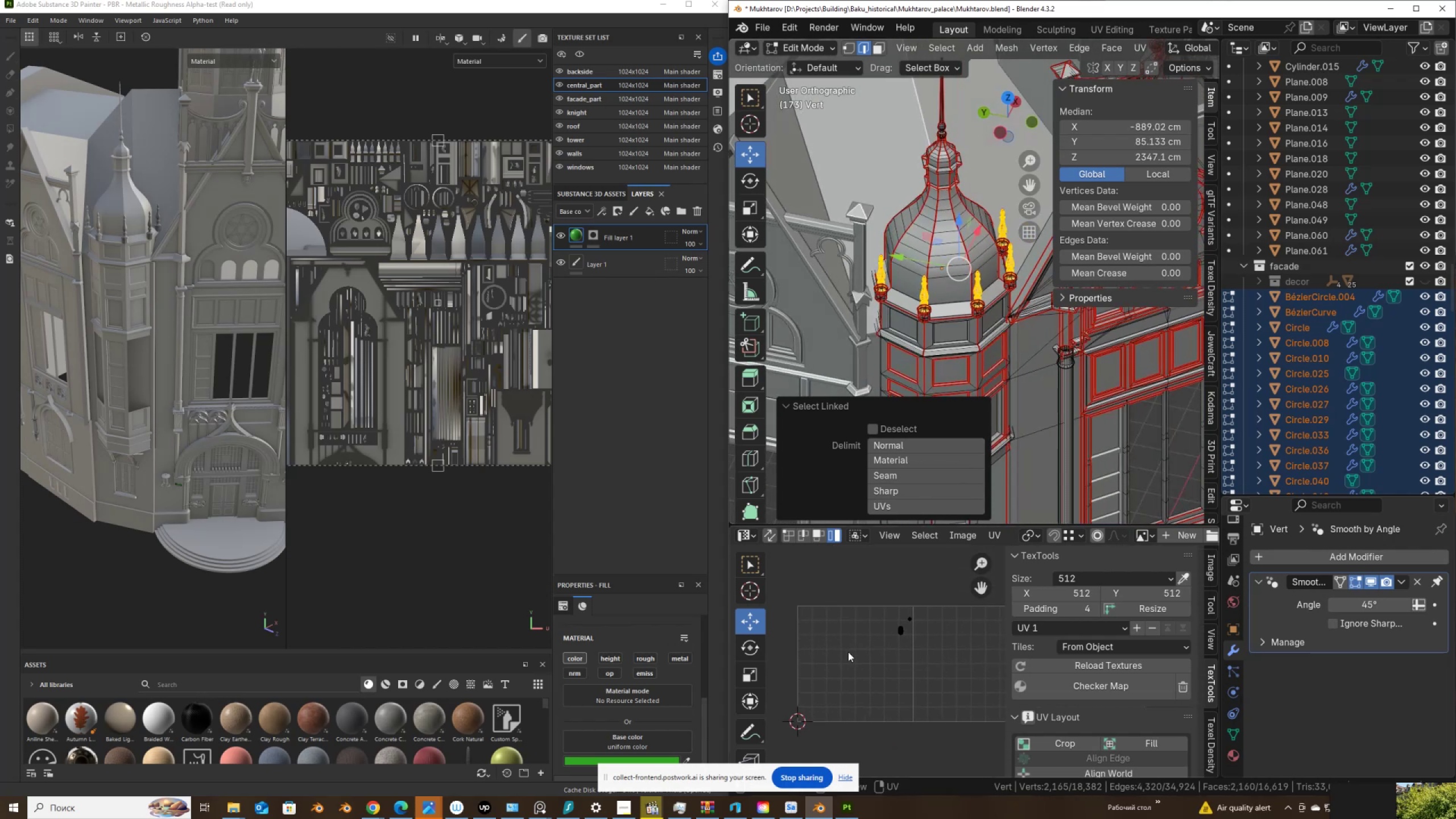 
scroll: coordinate [875, 619], scroll_direction: up, amount: 3.0
 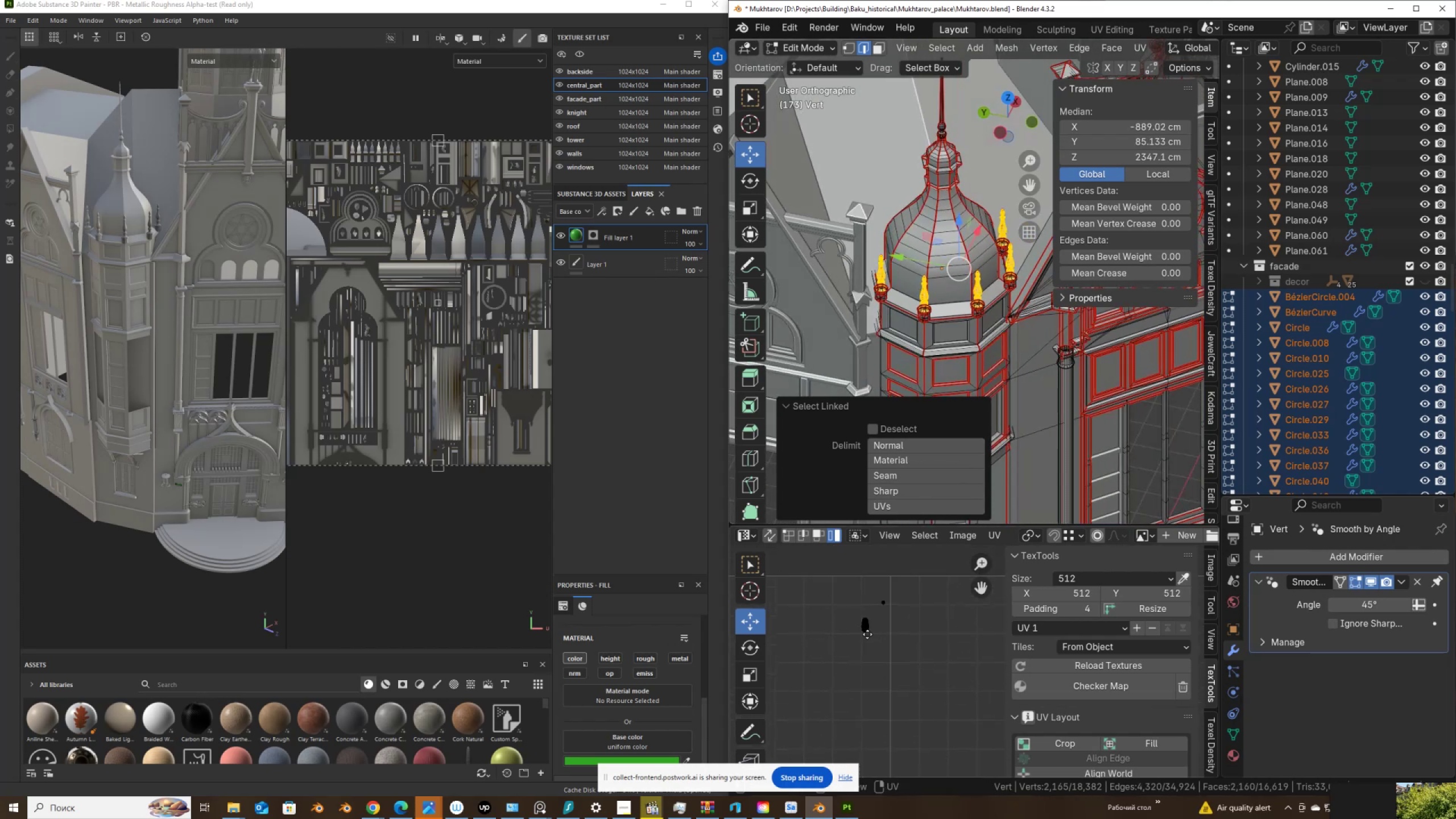 
scroll: coordinate [899, 650], scroll_direction: down, amount: 1.0
 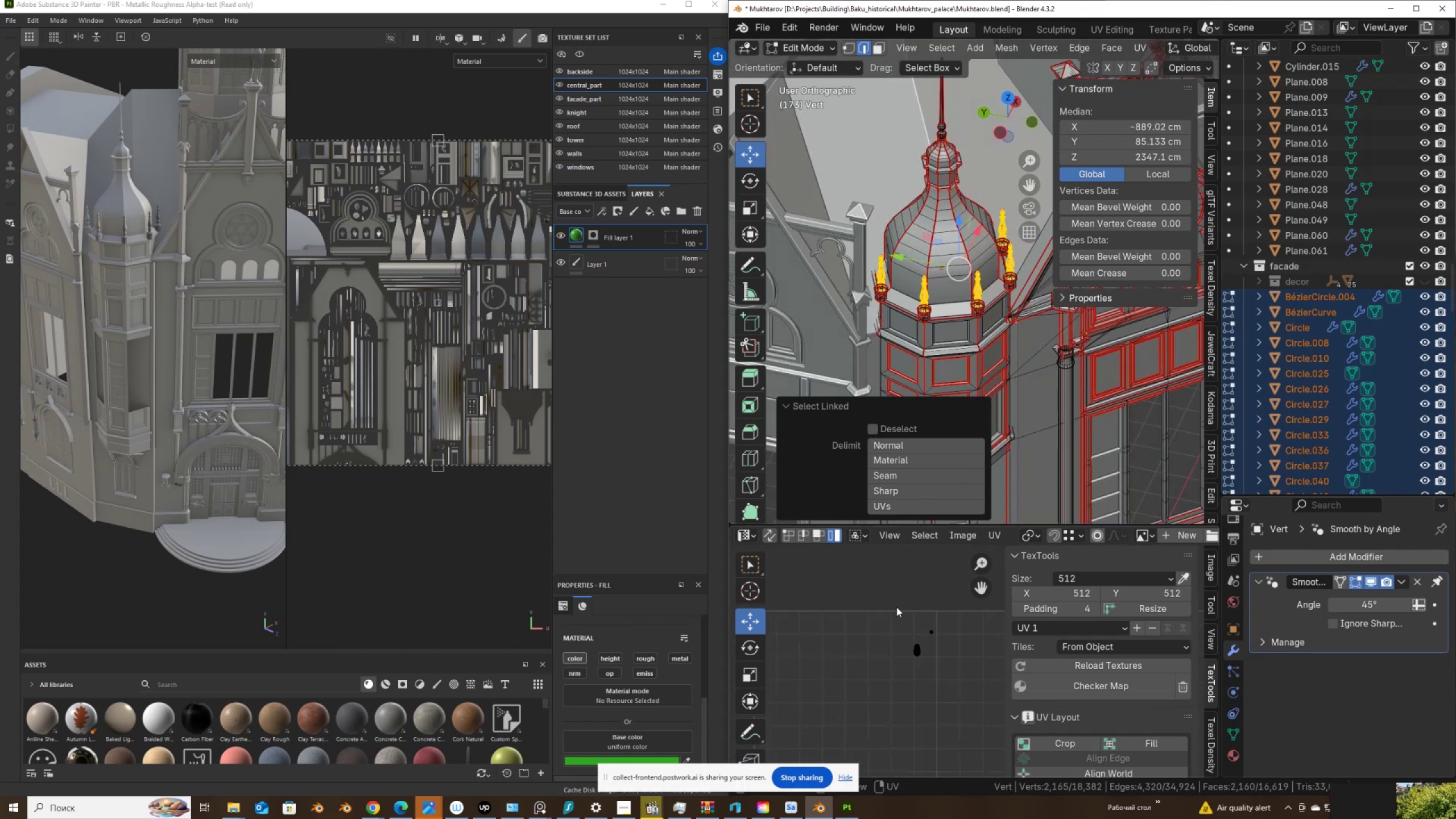 
left_click_drag(start_coordinate=[897, 607], to_coordinate=[973, 691])
 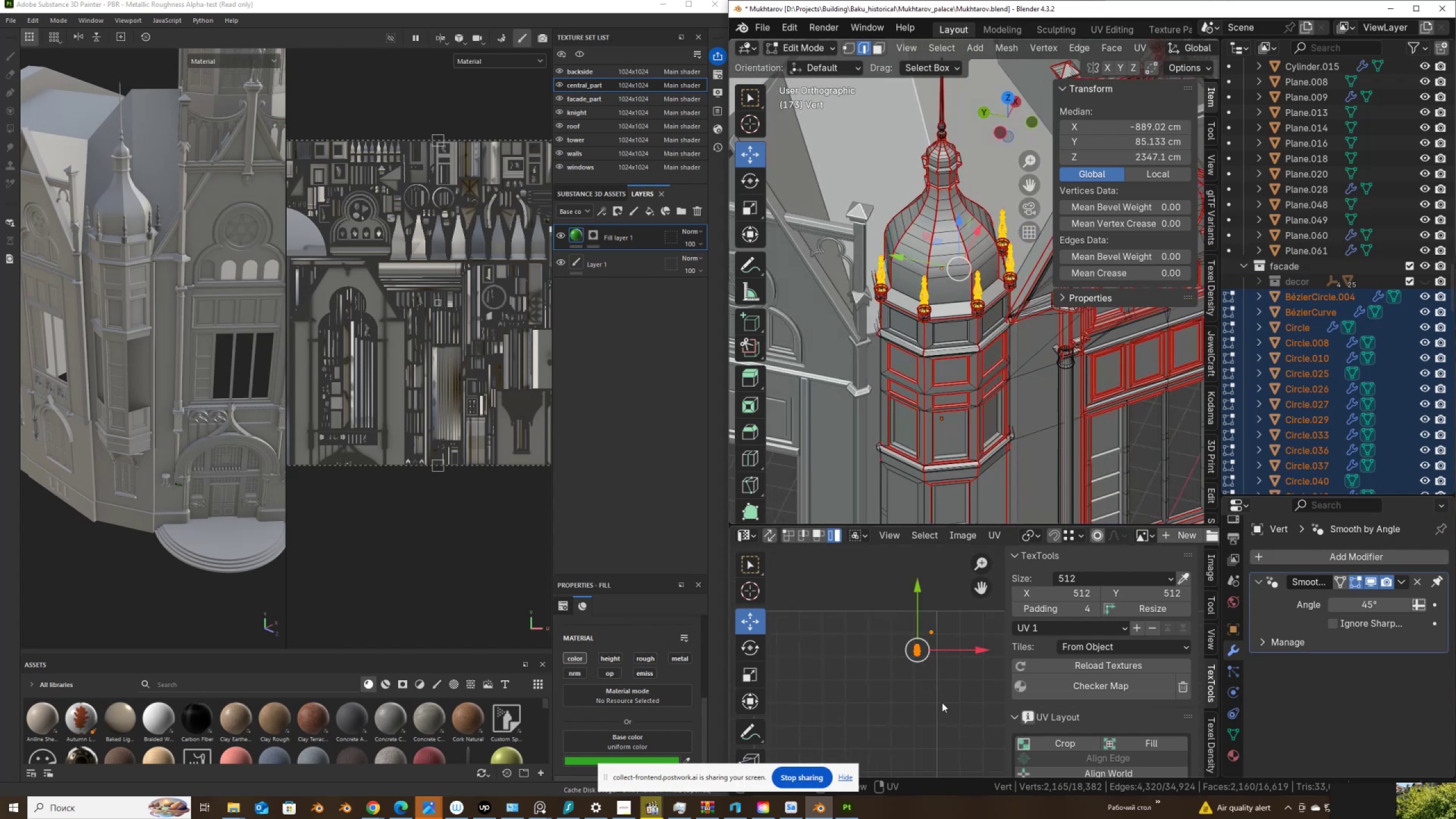 
key(G)
 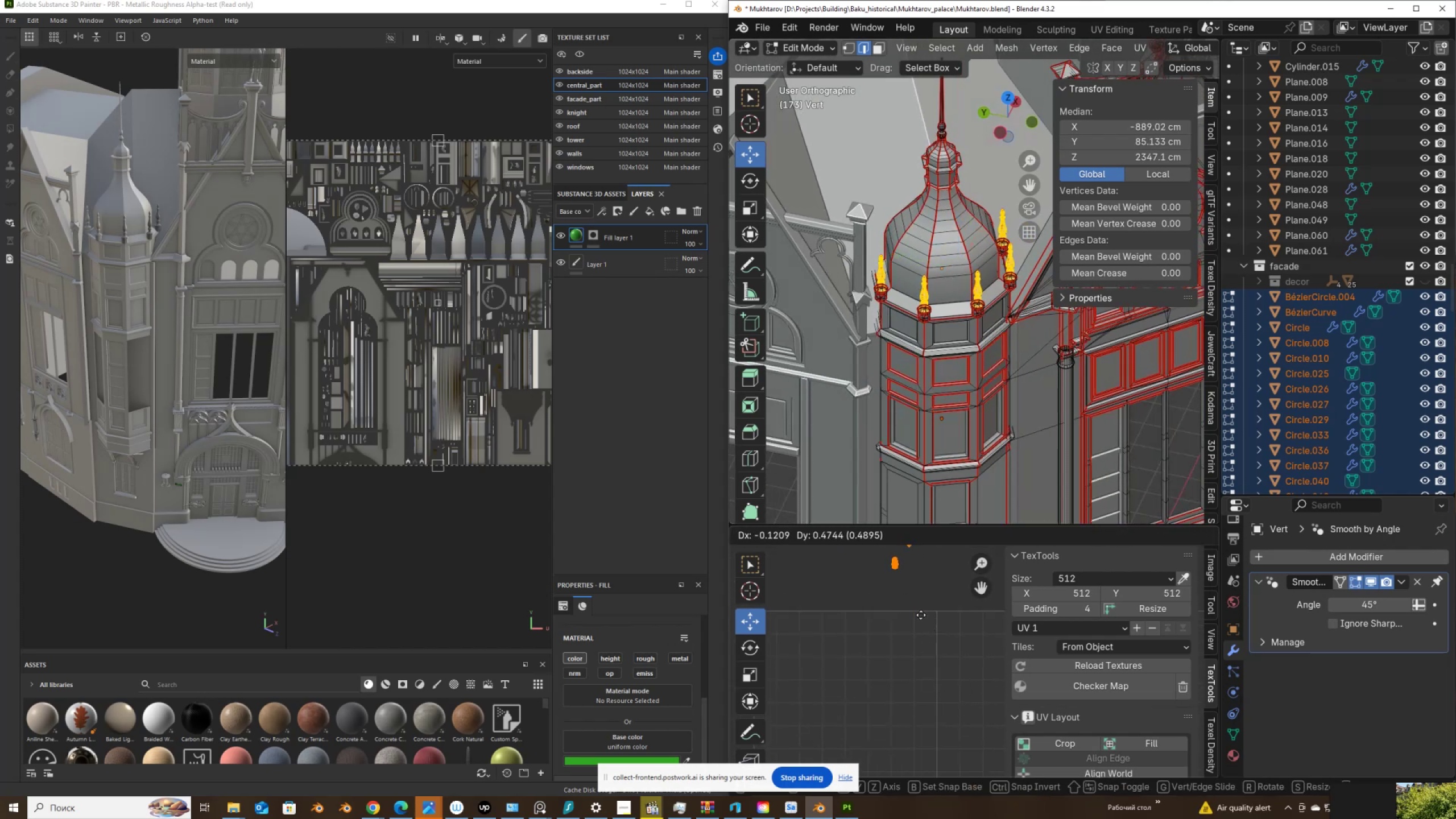 
left_click([921, 617])
 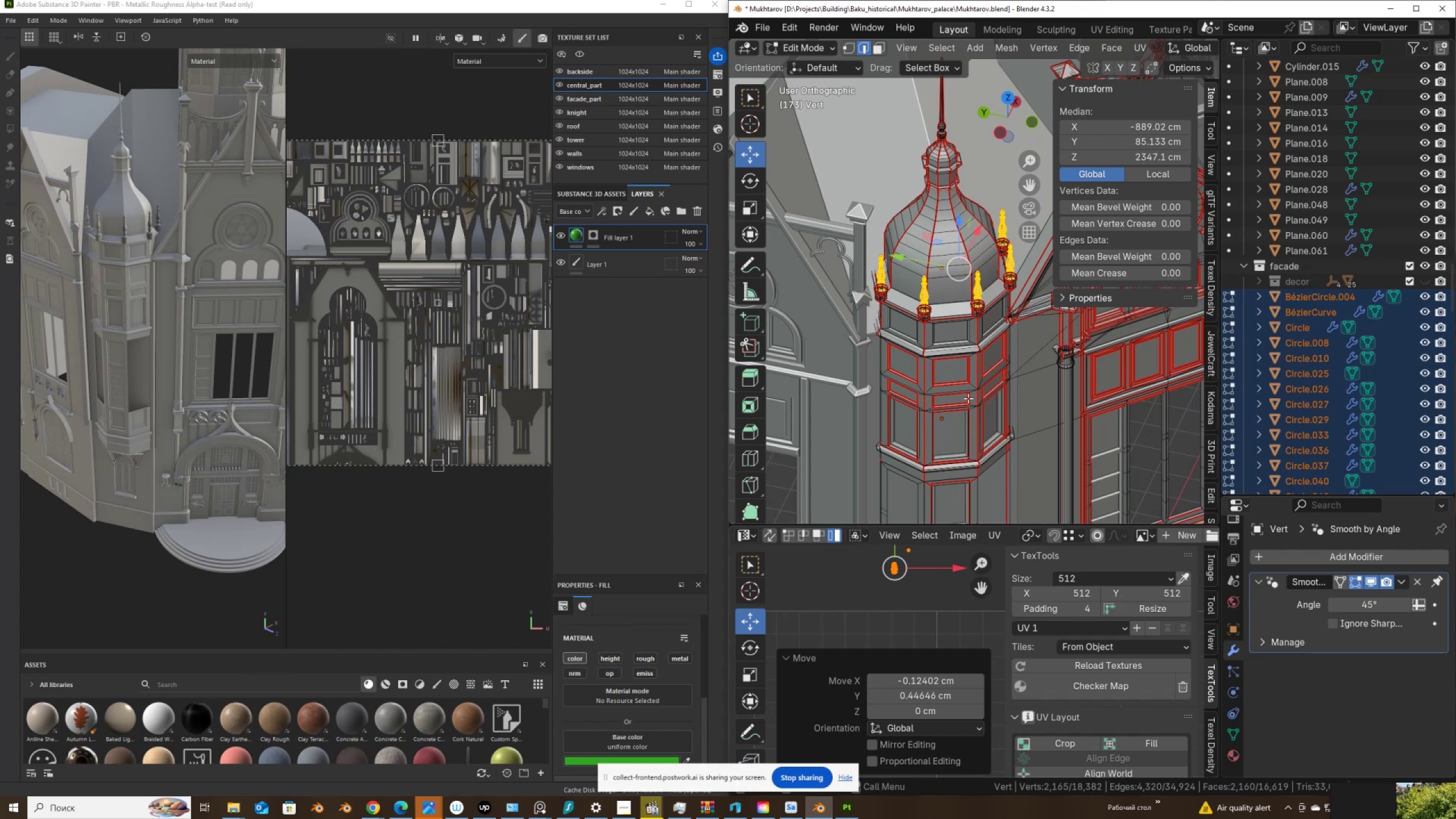 
key(A)
 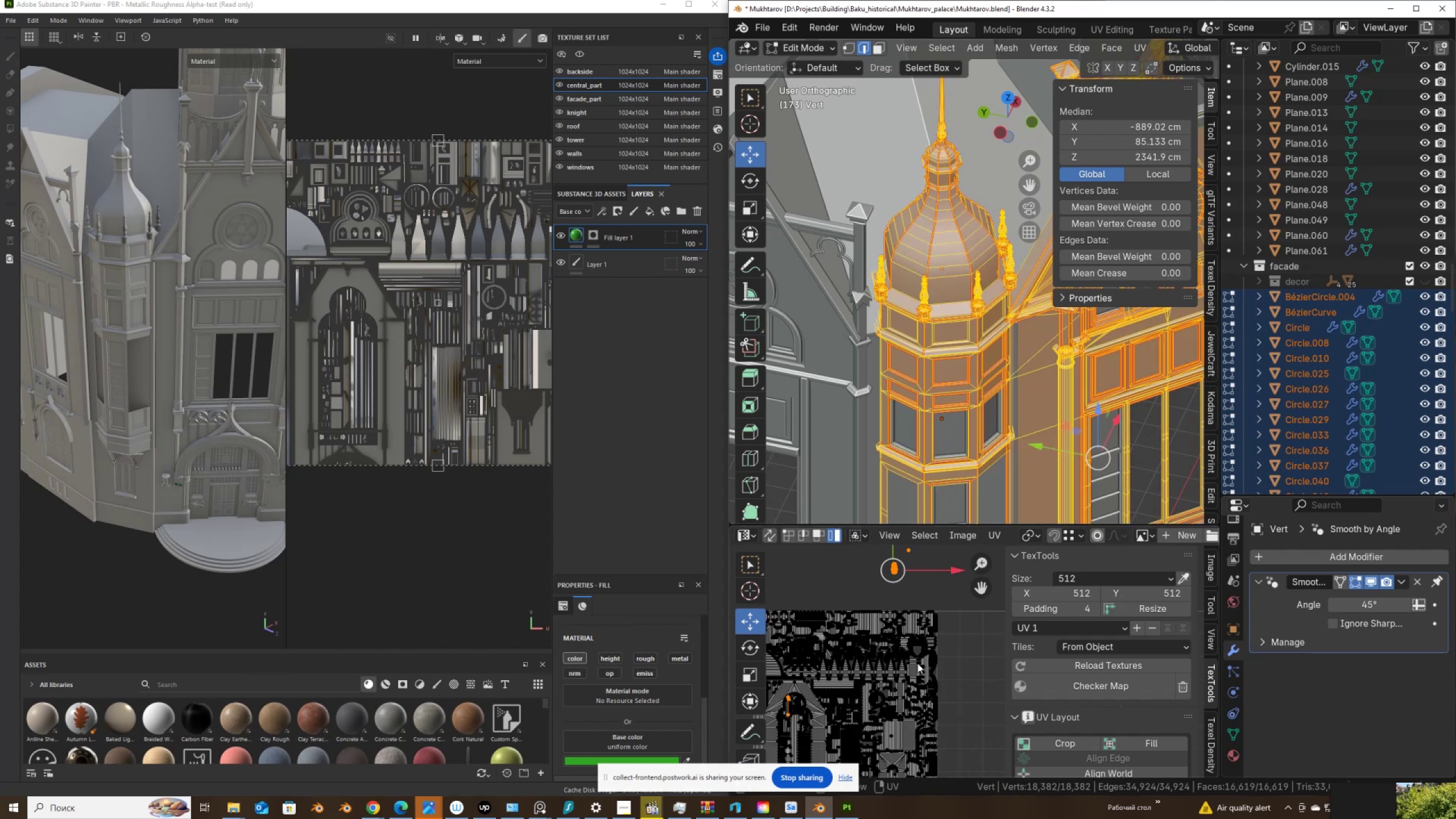 
key(Control+ControlLeft)
 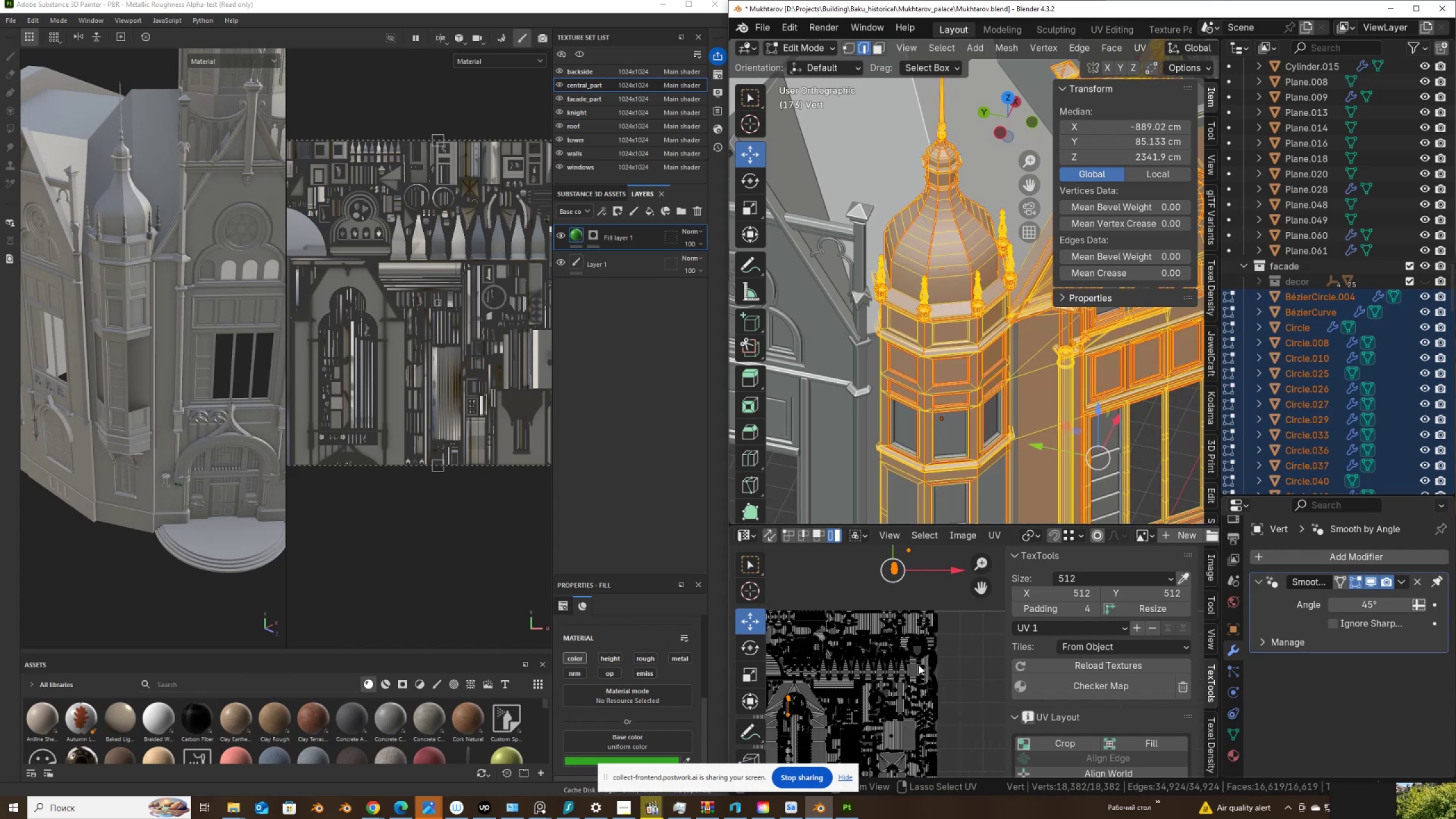 
key(Control+Space)
 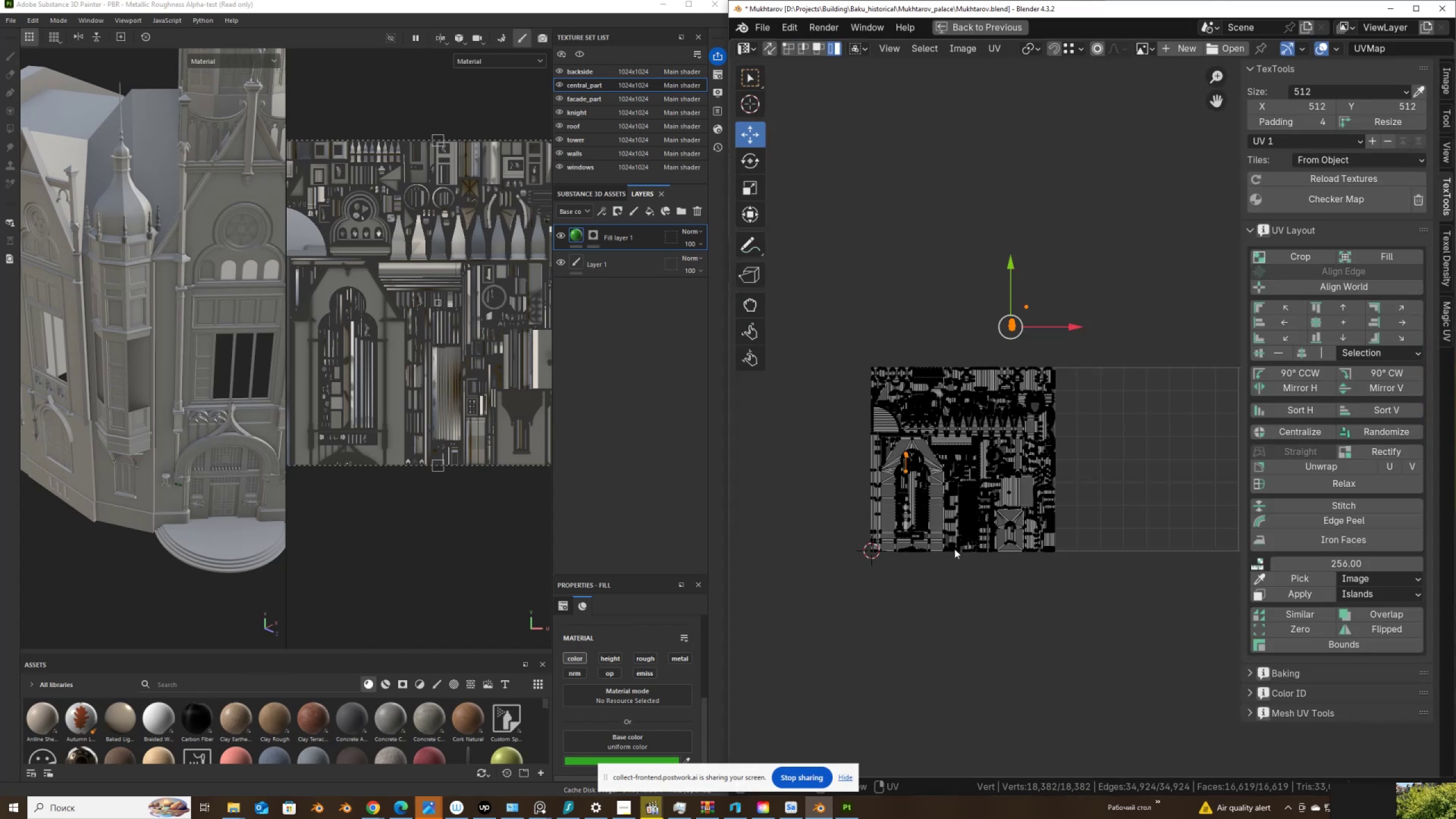 
scroll: coordinate [983, 376], scroll_direction: up, amount: 7.0
 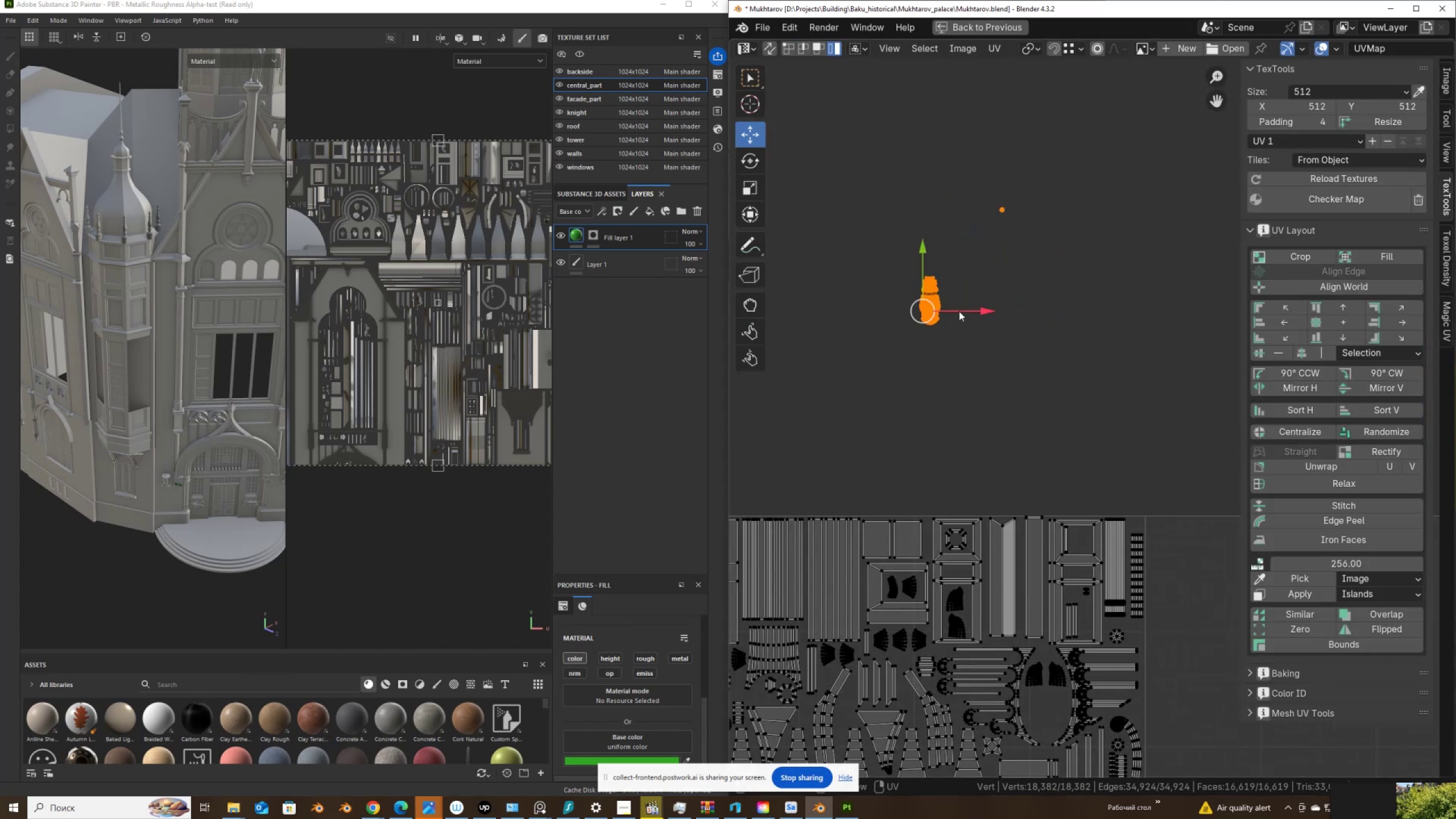 
left_click([959, 311])
 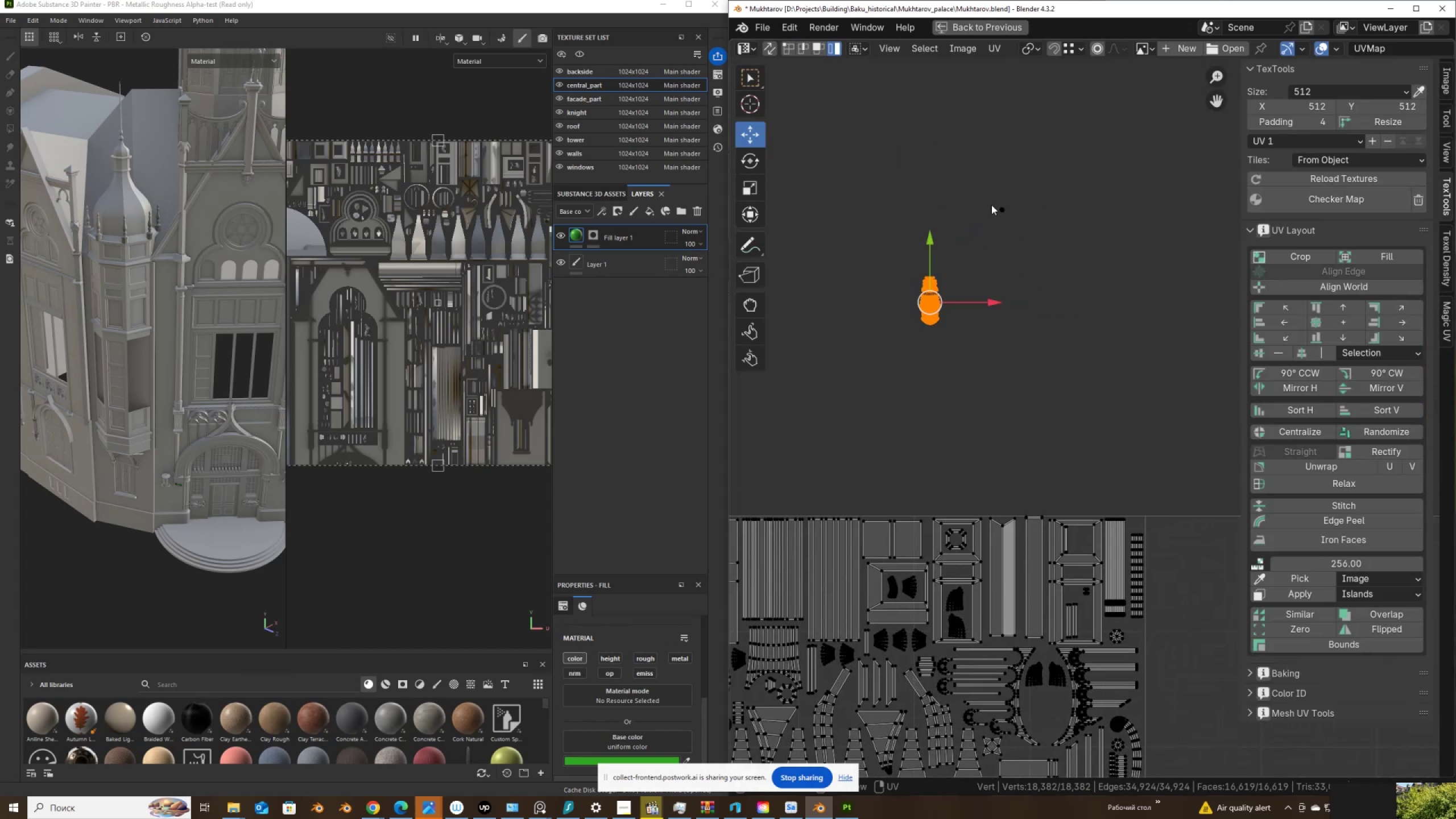 
left_click_drag(start_coordinate=[998, 200], to_coordinate=[1018, 218])
 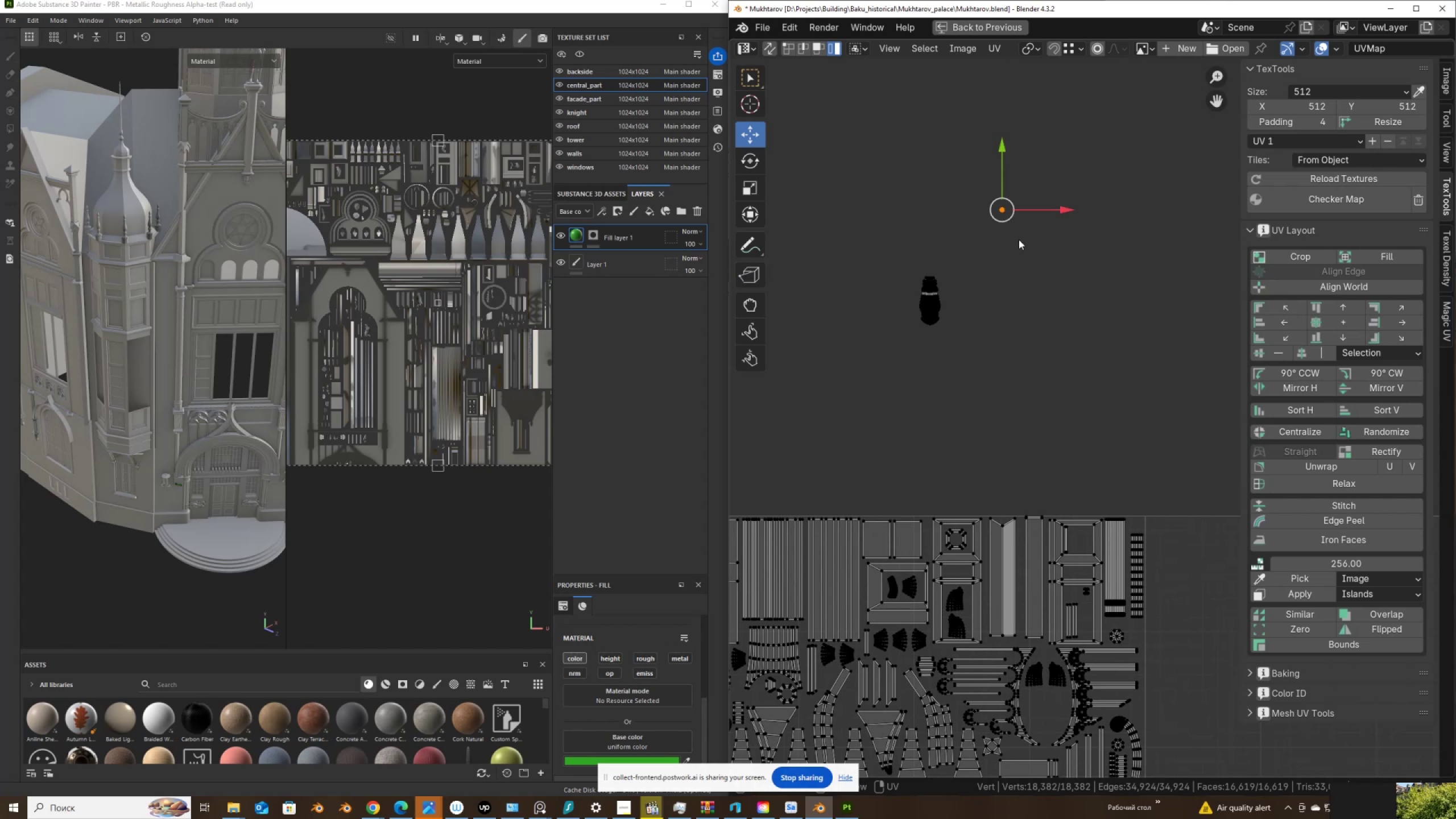 
key(G)
 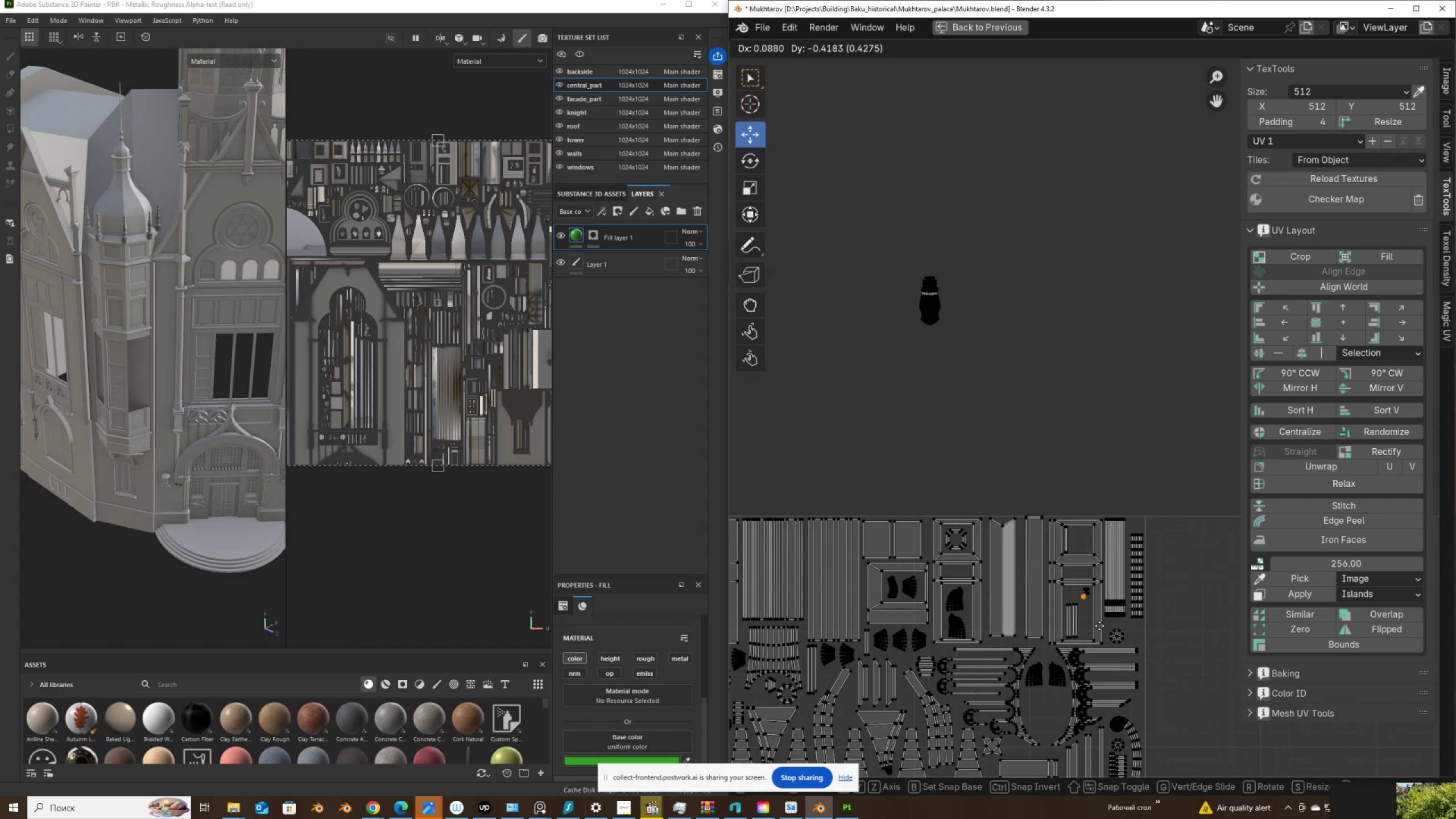 
left_click([1096, 622])
 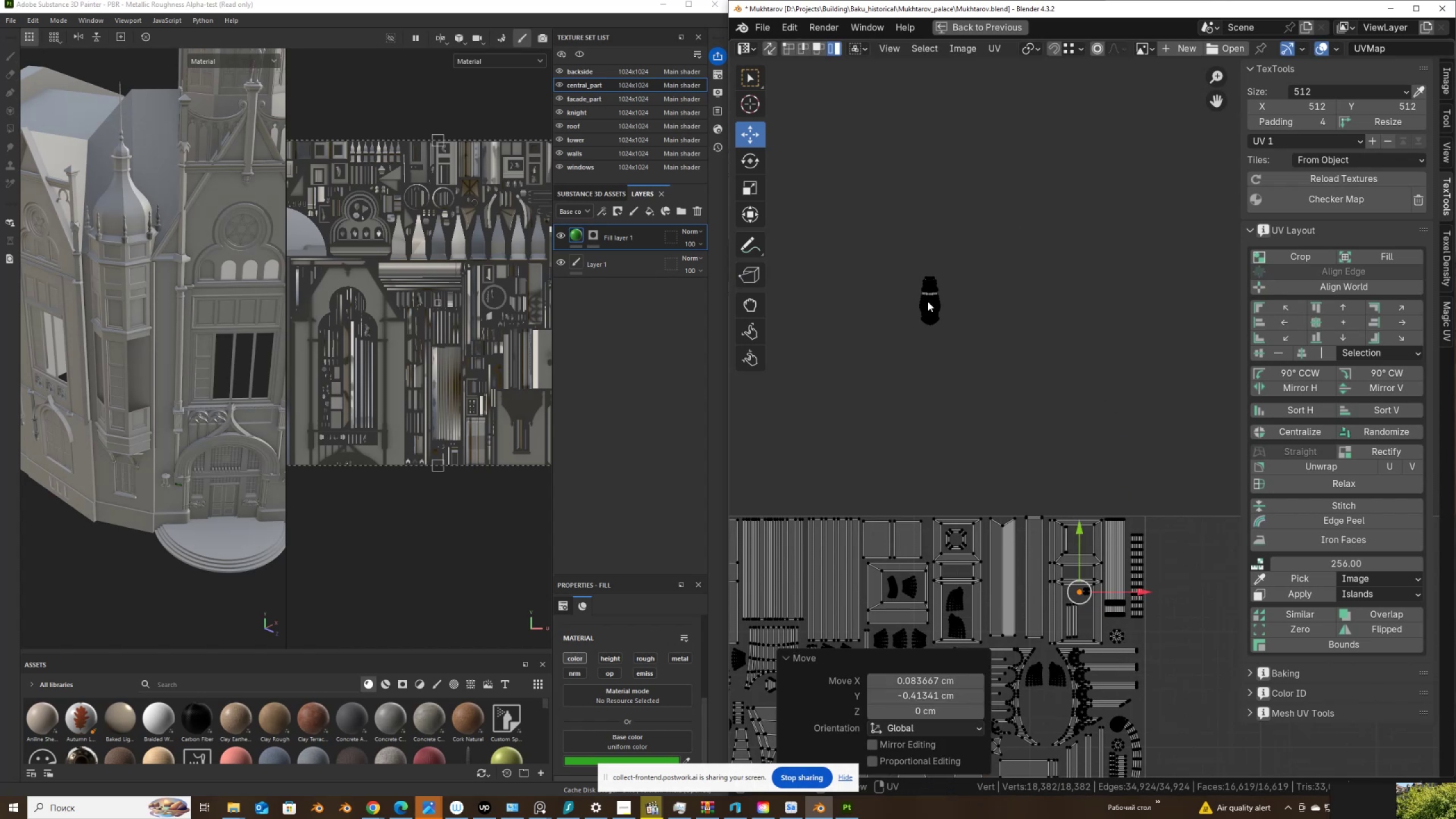 
left_click_drag(start_coordinate=[905, 266], to_coordinate=[963, 337])
 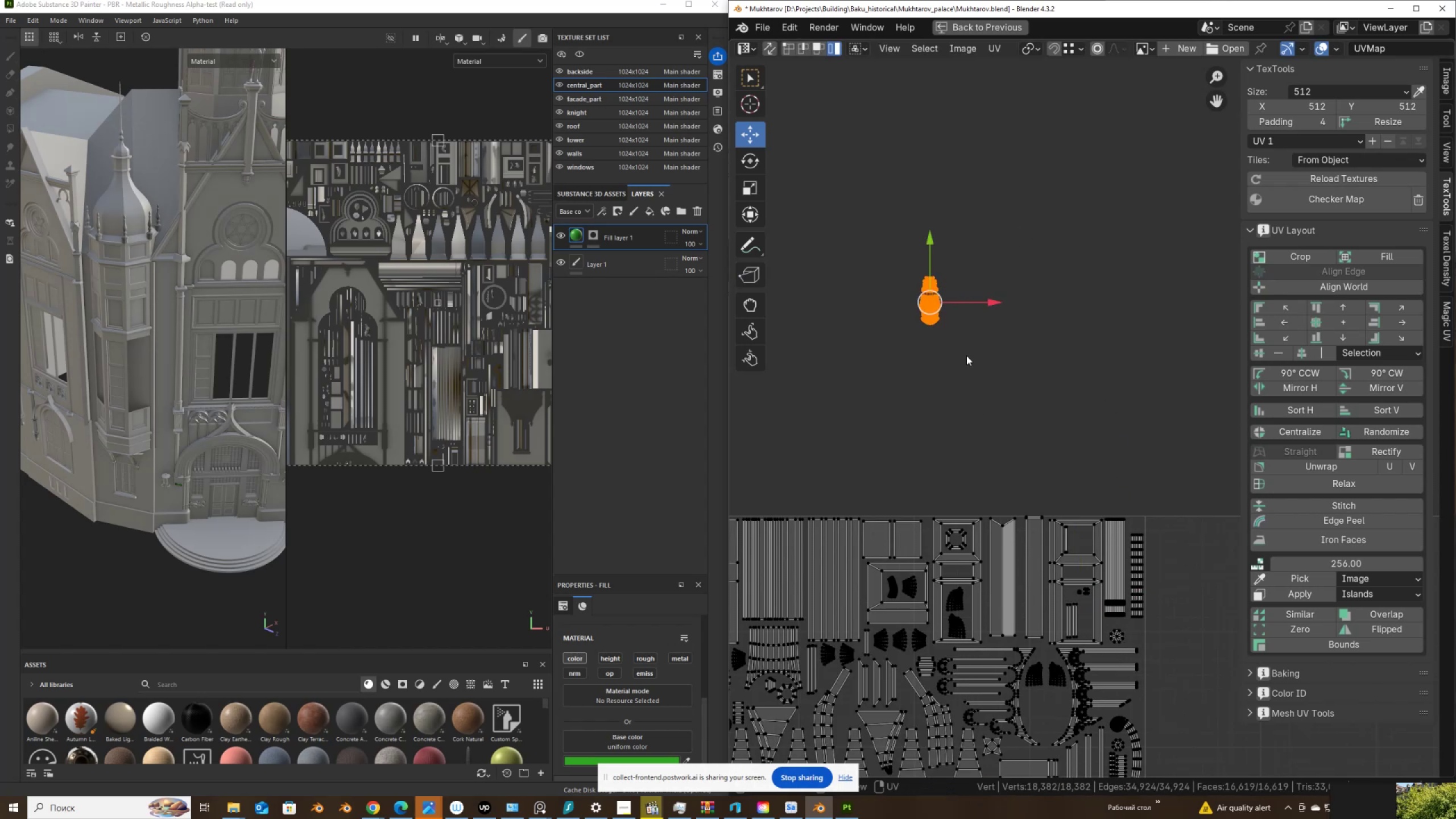 
key(G)
 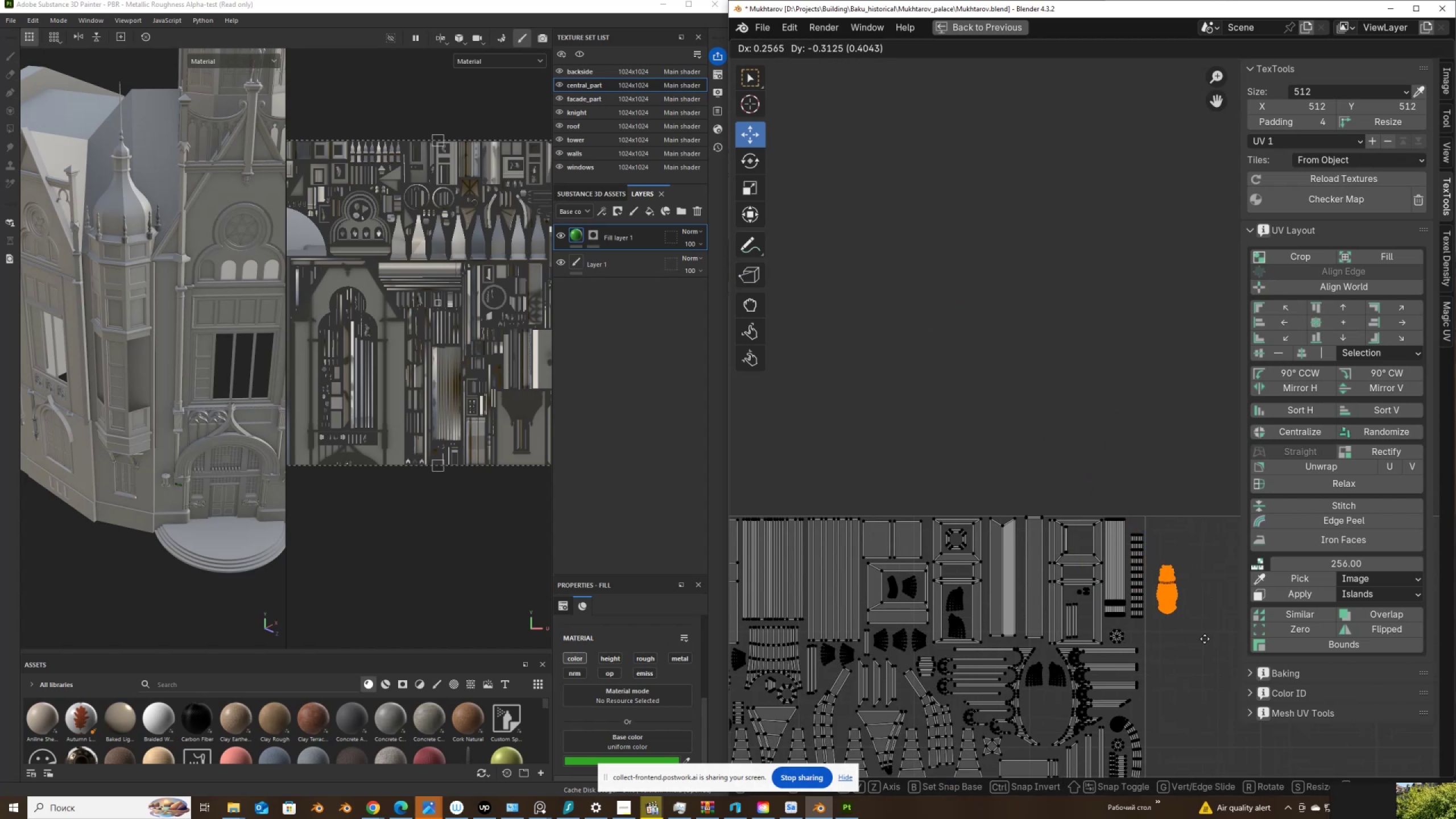 
left_click([1205, 639])
 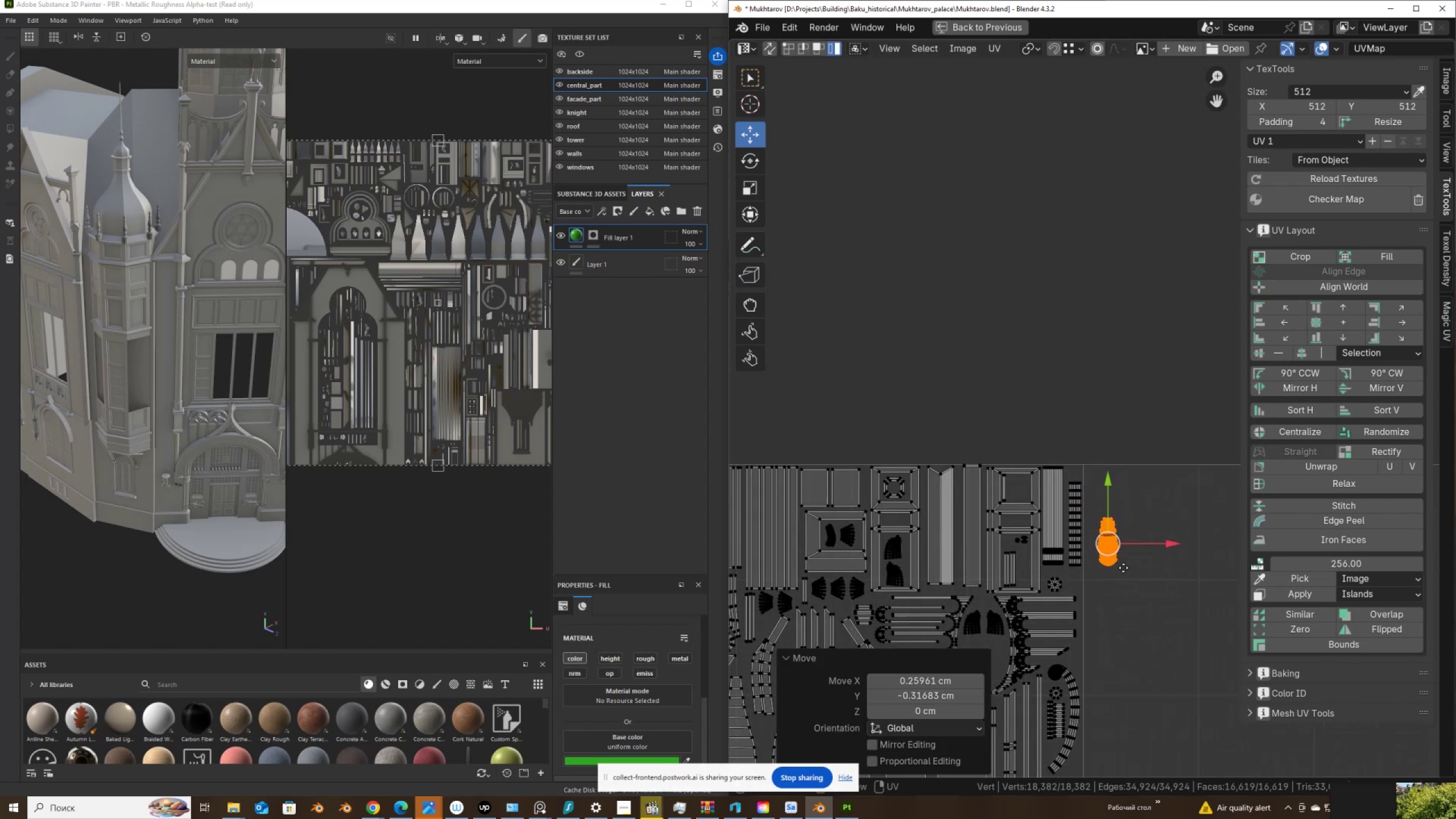 
scroll: coordinate [1098, 515], scroll_direction: up, amount: 4.0
 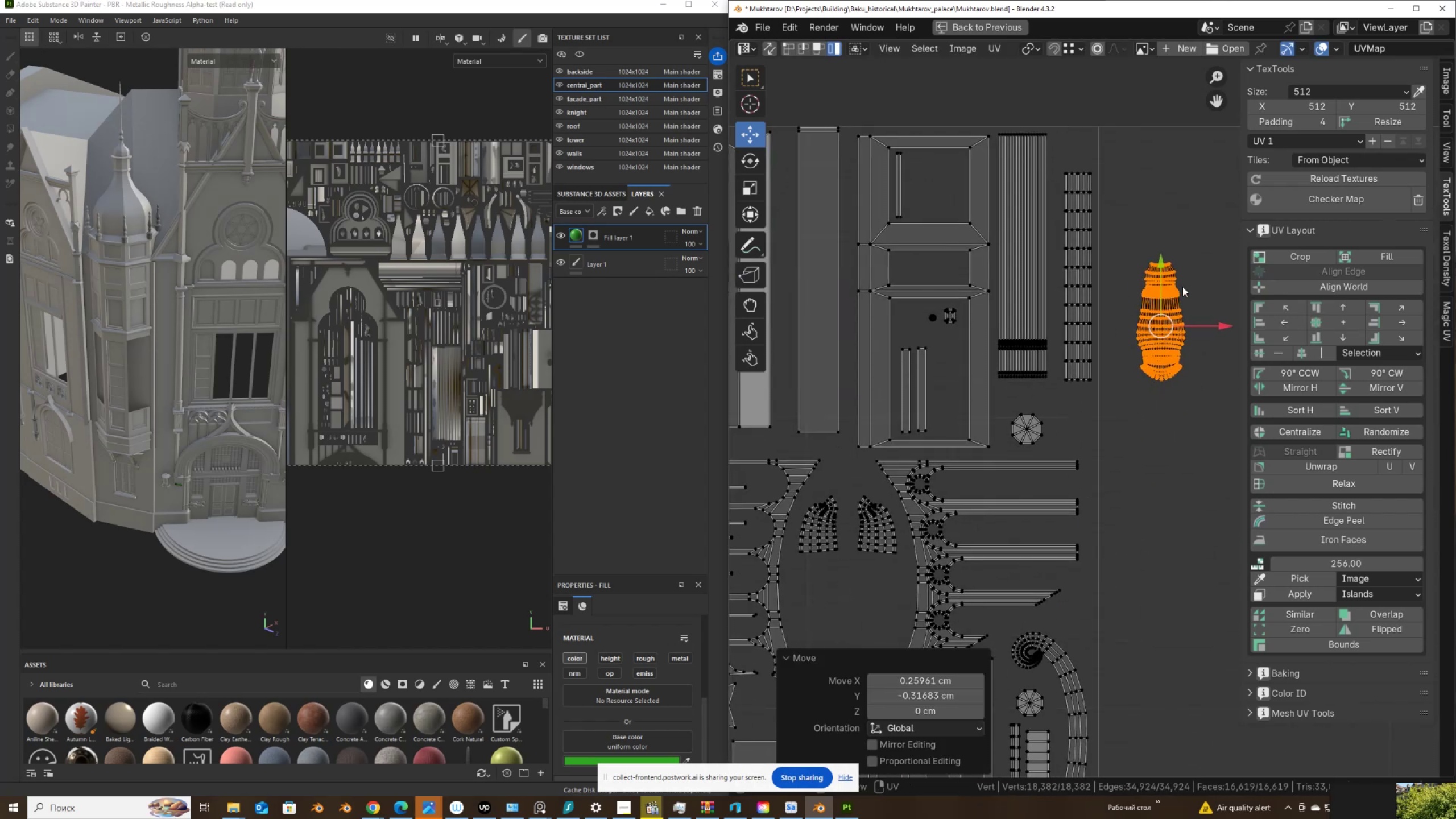 
scroll: coordinate [1166, 304], scroll_direction: down, amount: 2.0
 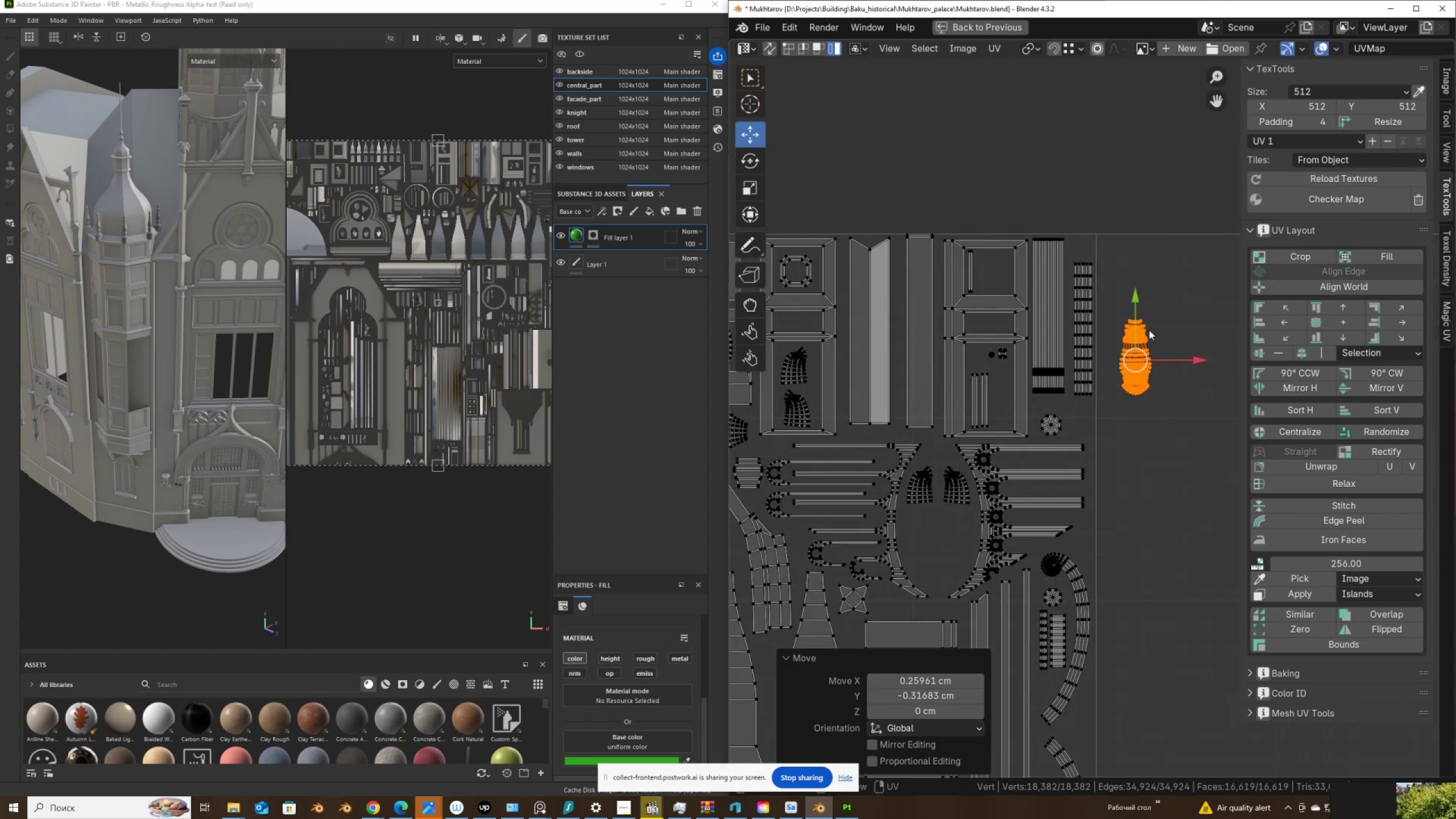 
left_click([1143, 343])
 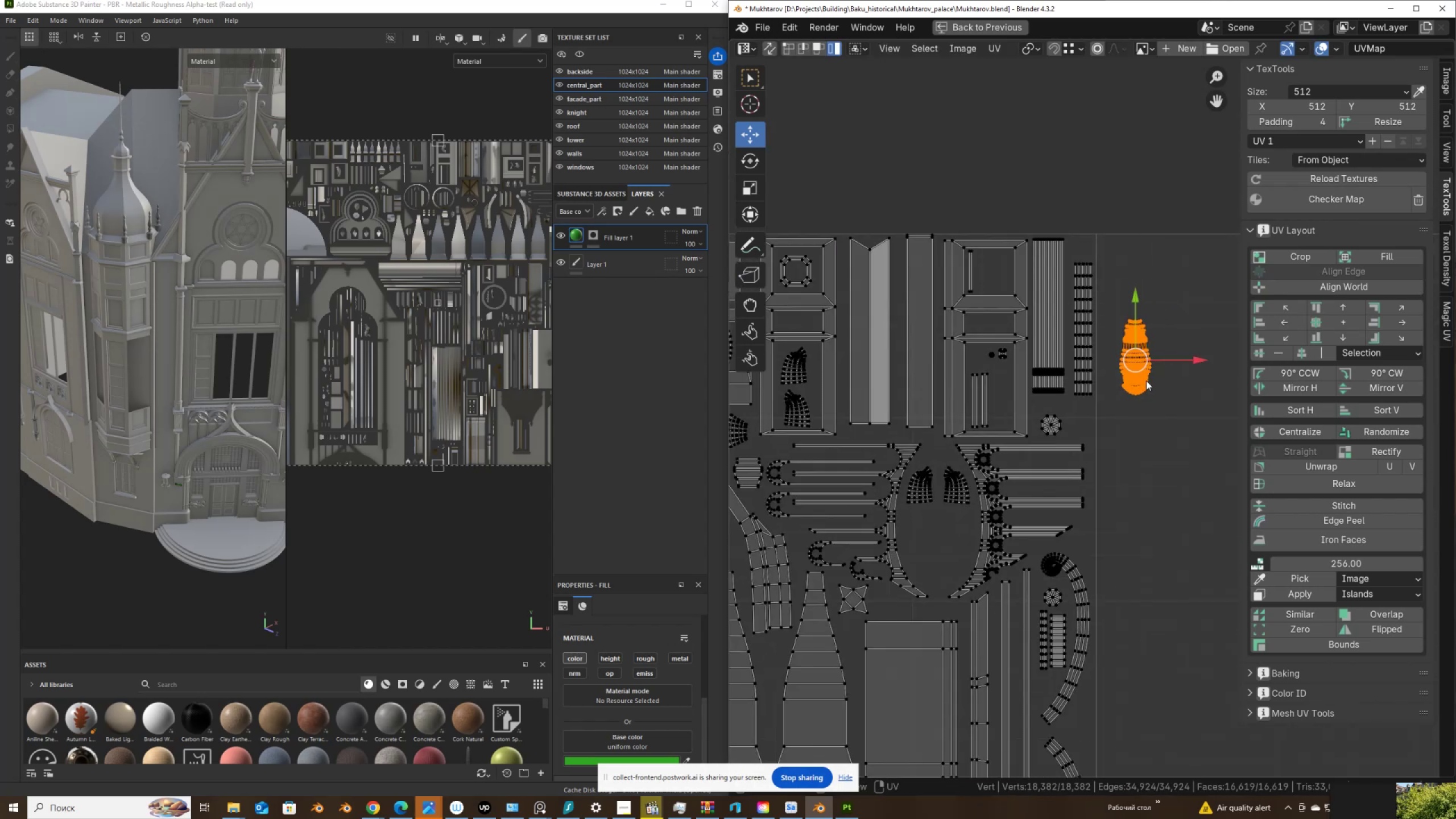 
key(G)
 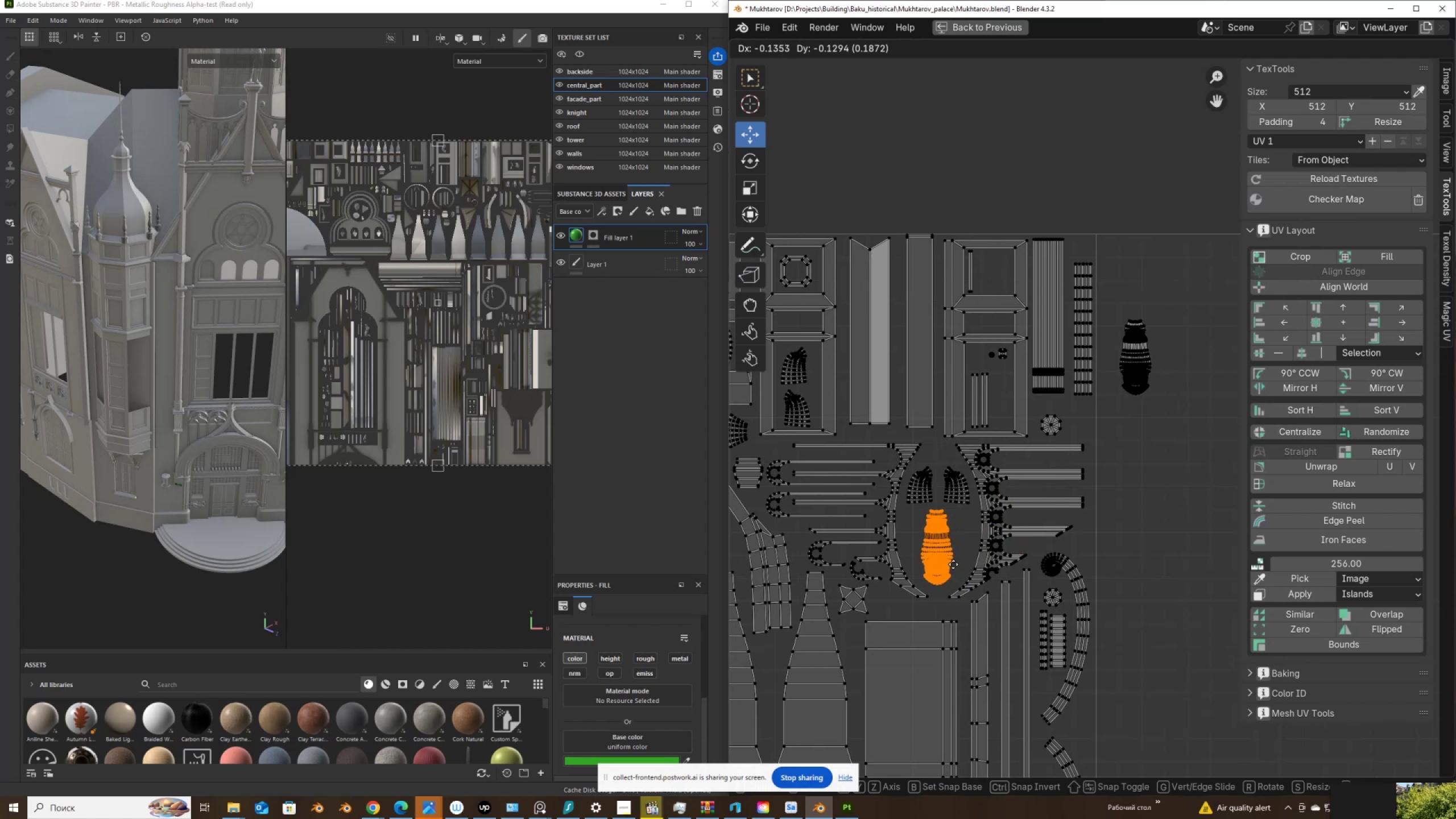 
left_click([954, 565])
 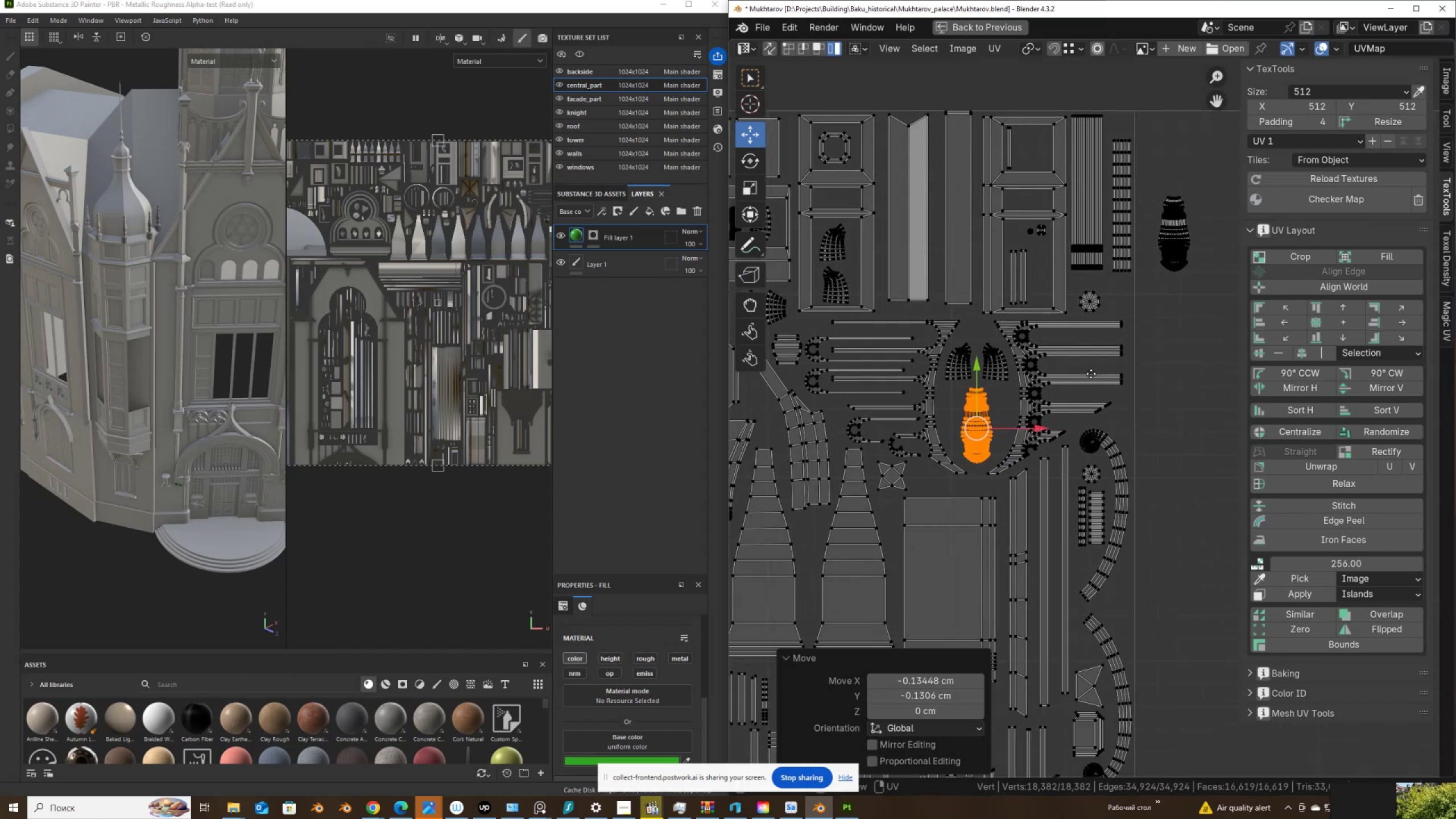 
scroll: coordinate [1095, 360], scroll_direction: down, amount: 2.0
 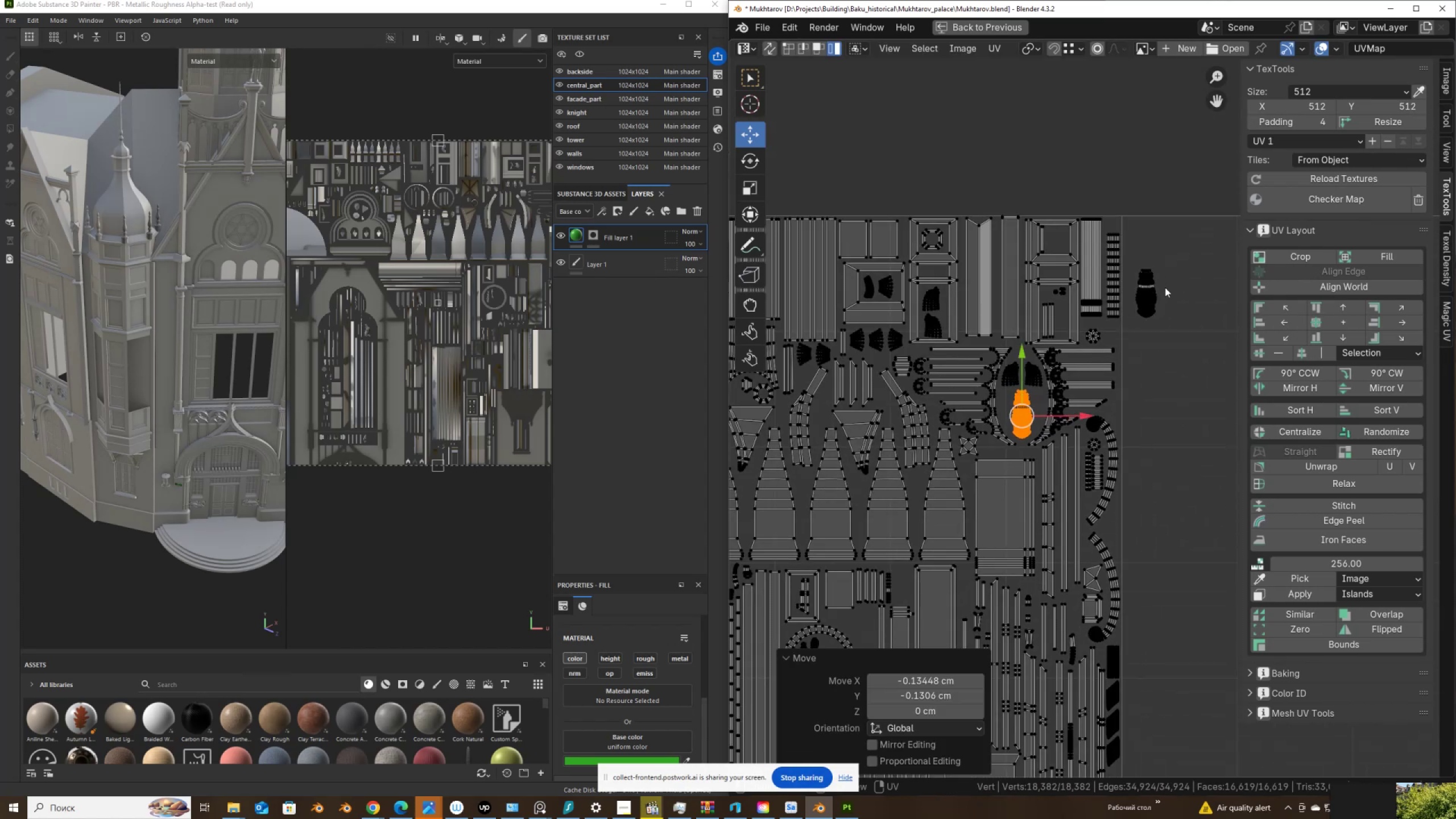 
left_click_drag(start_coordinate=[1168, 325], to_coordinate=[1139, 288])
 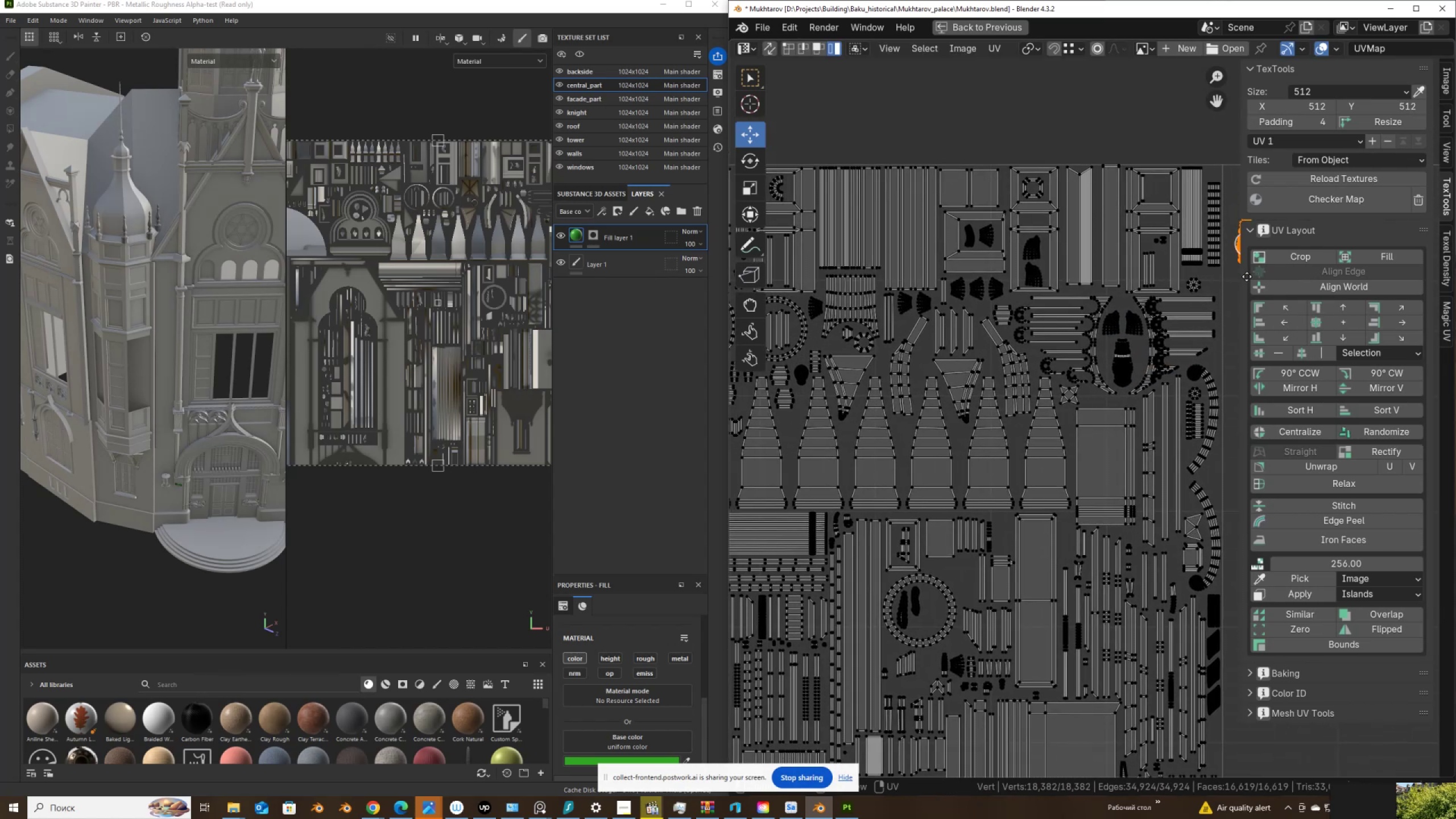 
type(gg)
 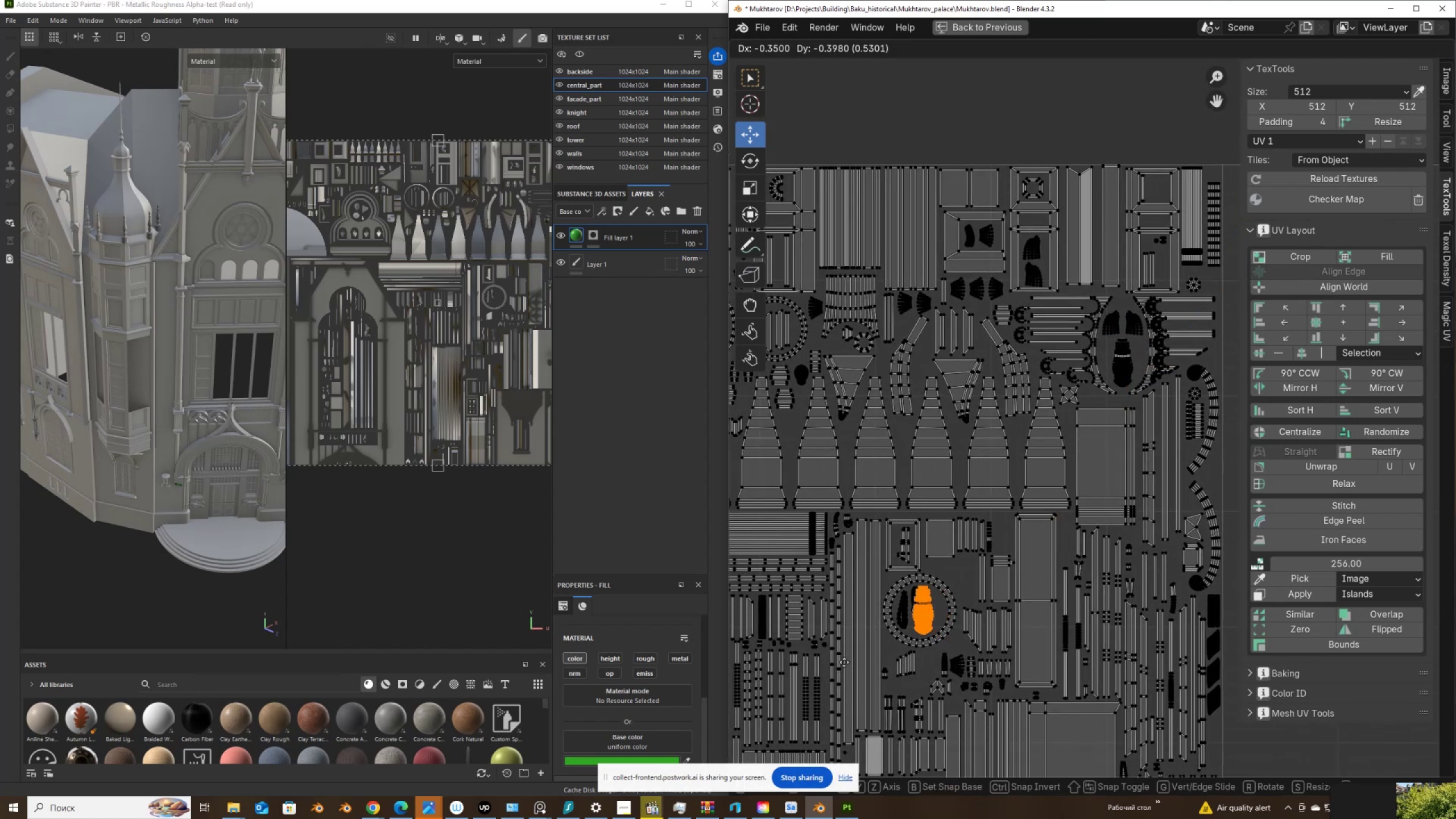 
left_click([843, 663])
 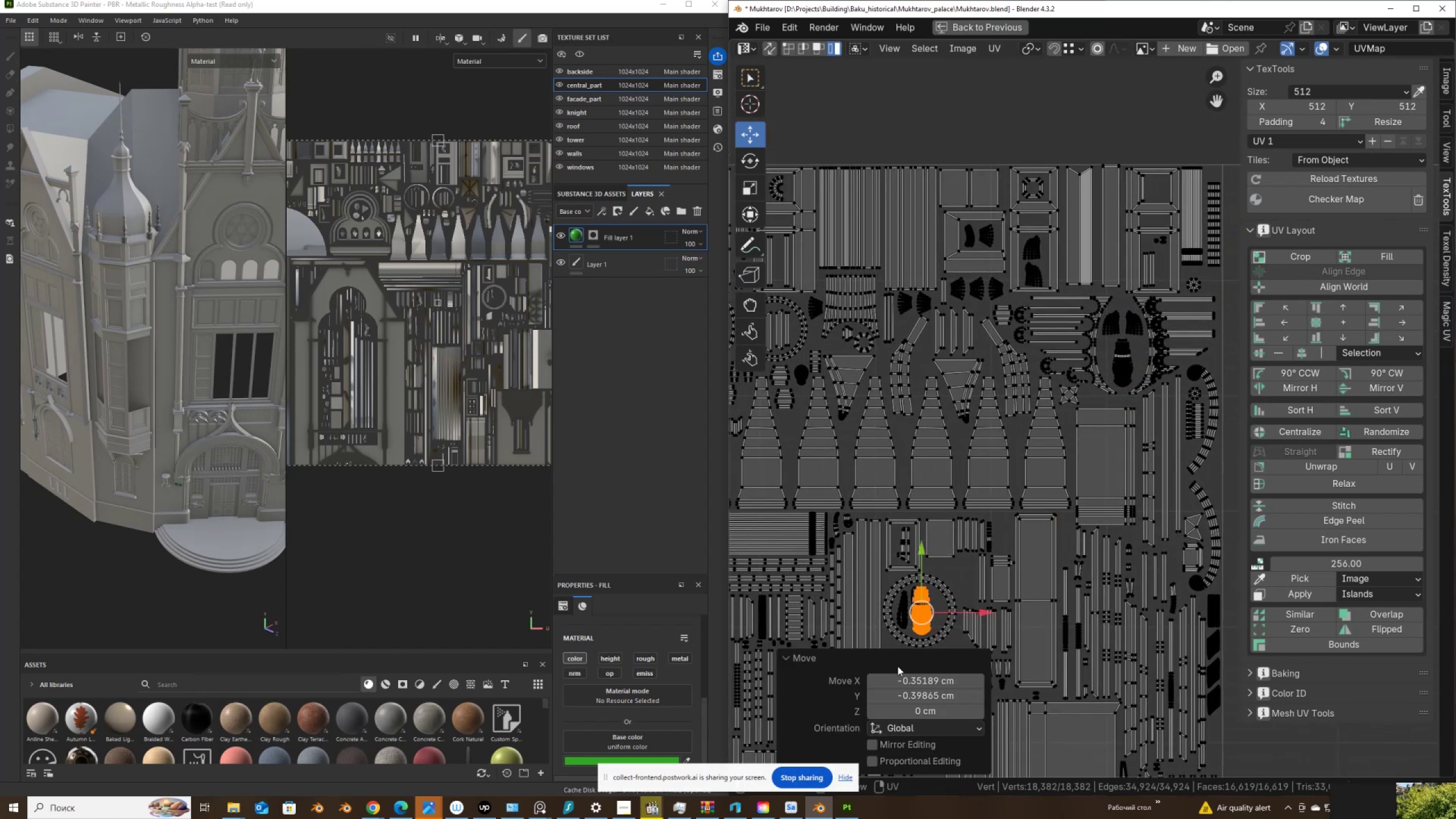 
scroll: coordinate [1010, 477], scroll_direction: up, amount: 7.0
 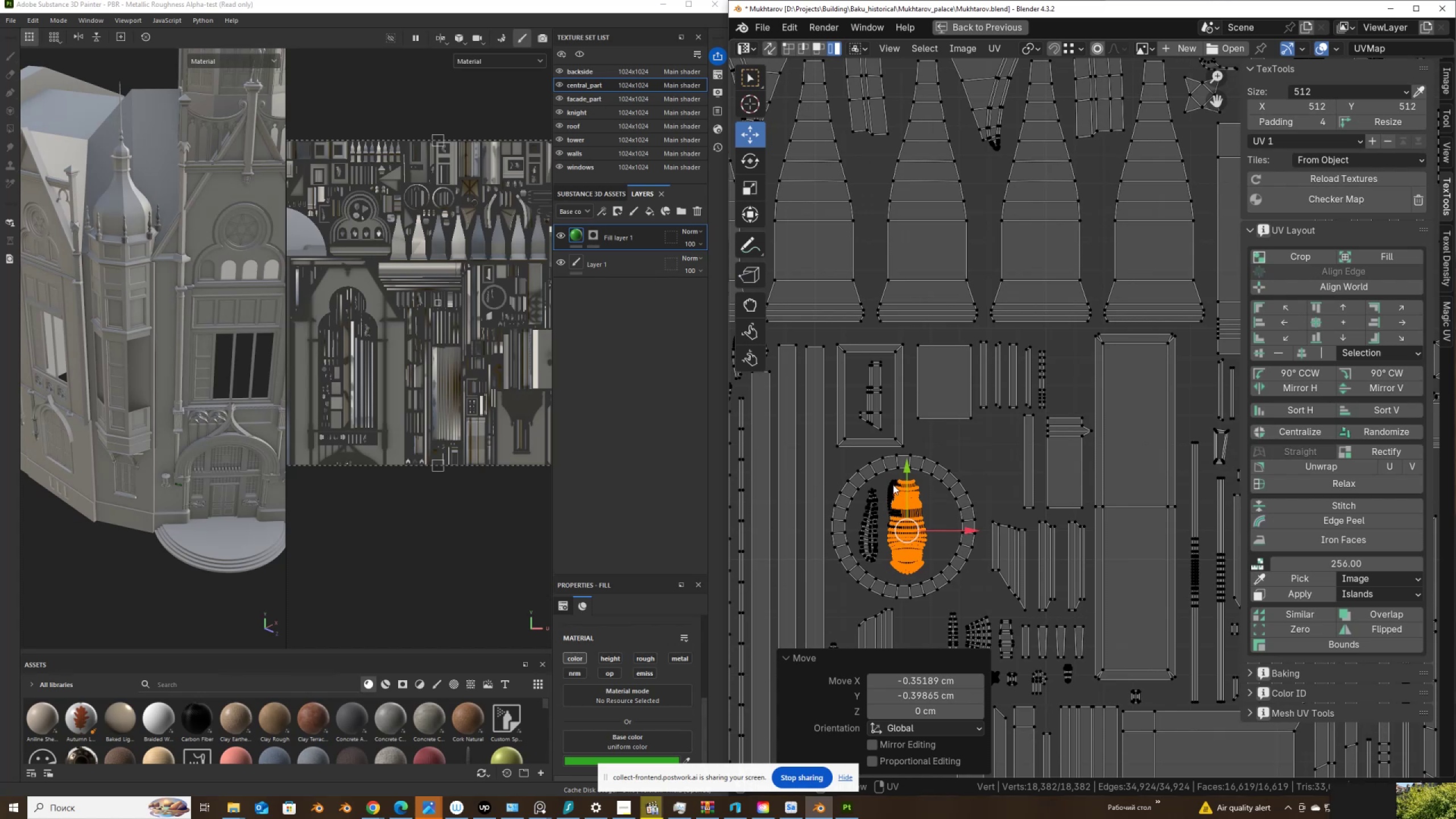 
left_click([890, 486])
 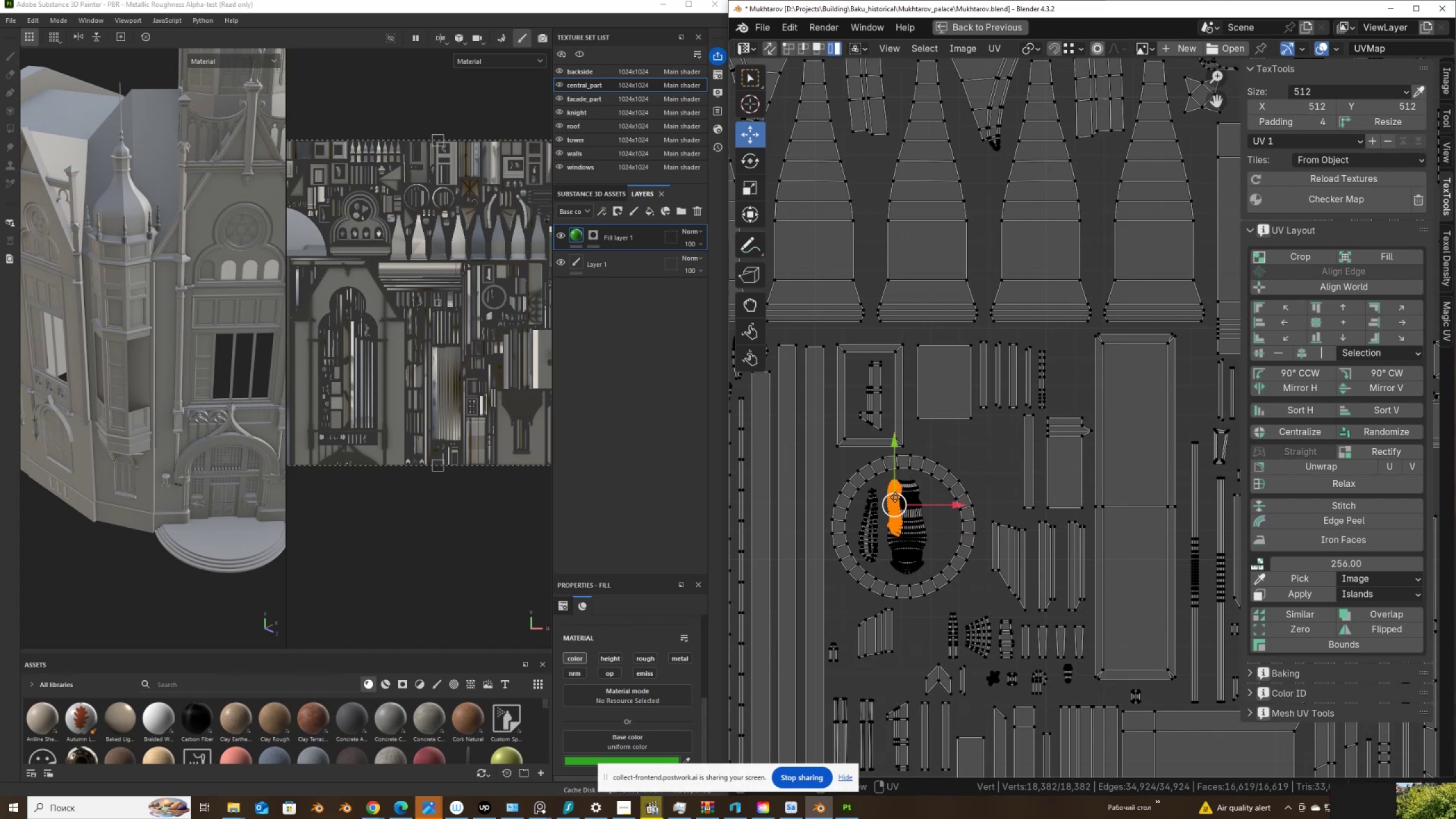 
key(G)
 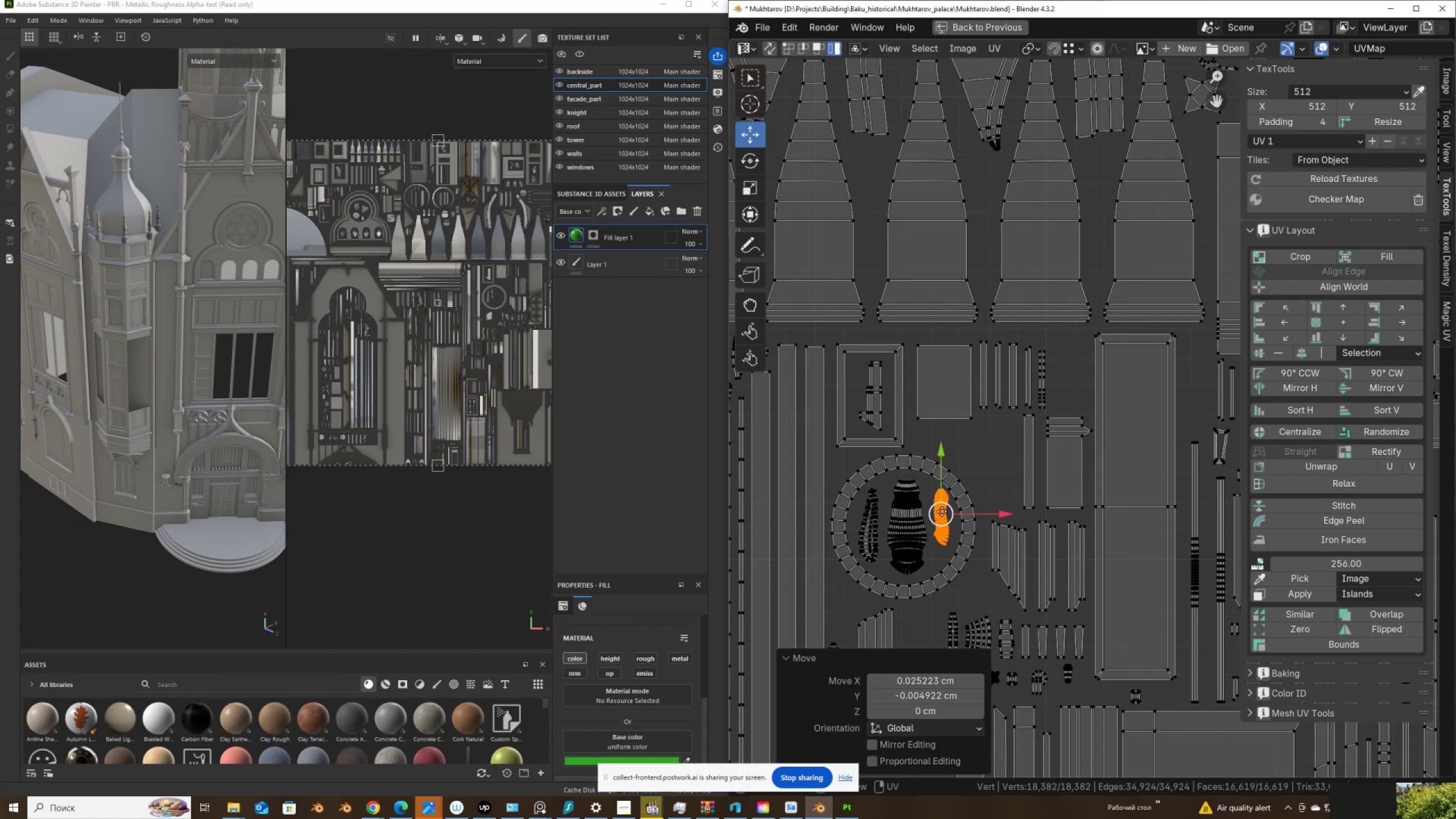 
double_click([915, 532])
 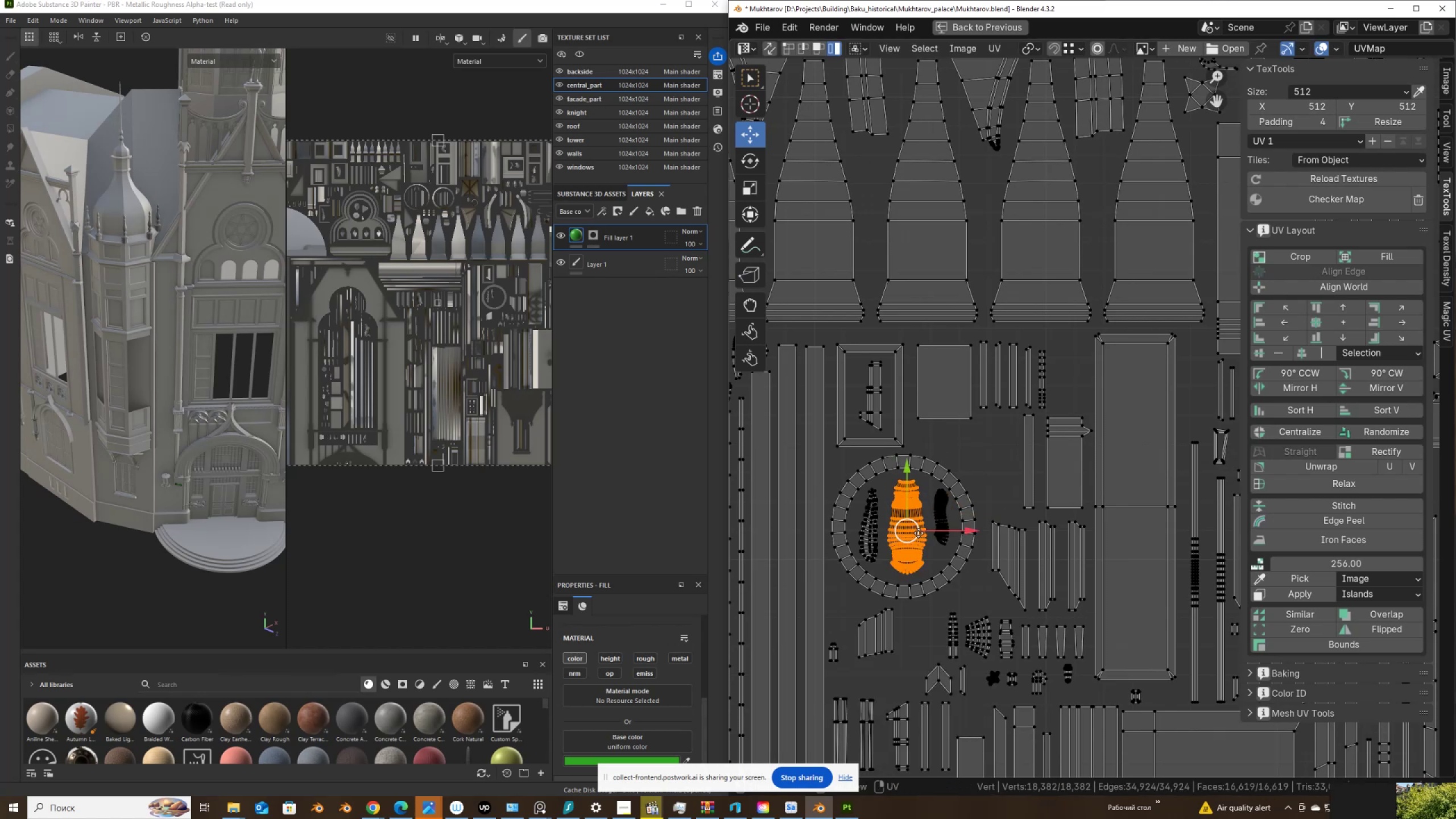 
key(G)
 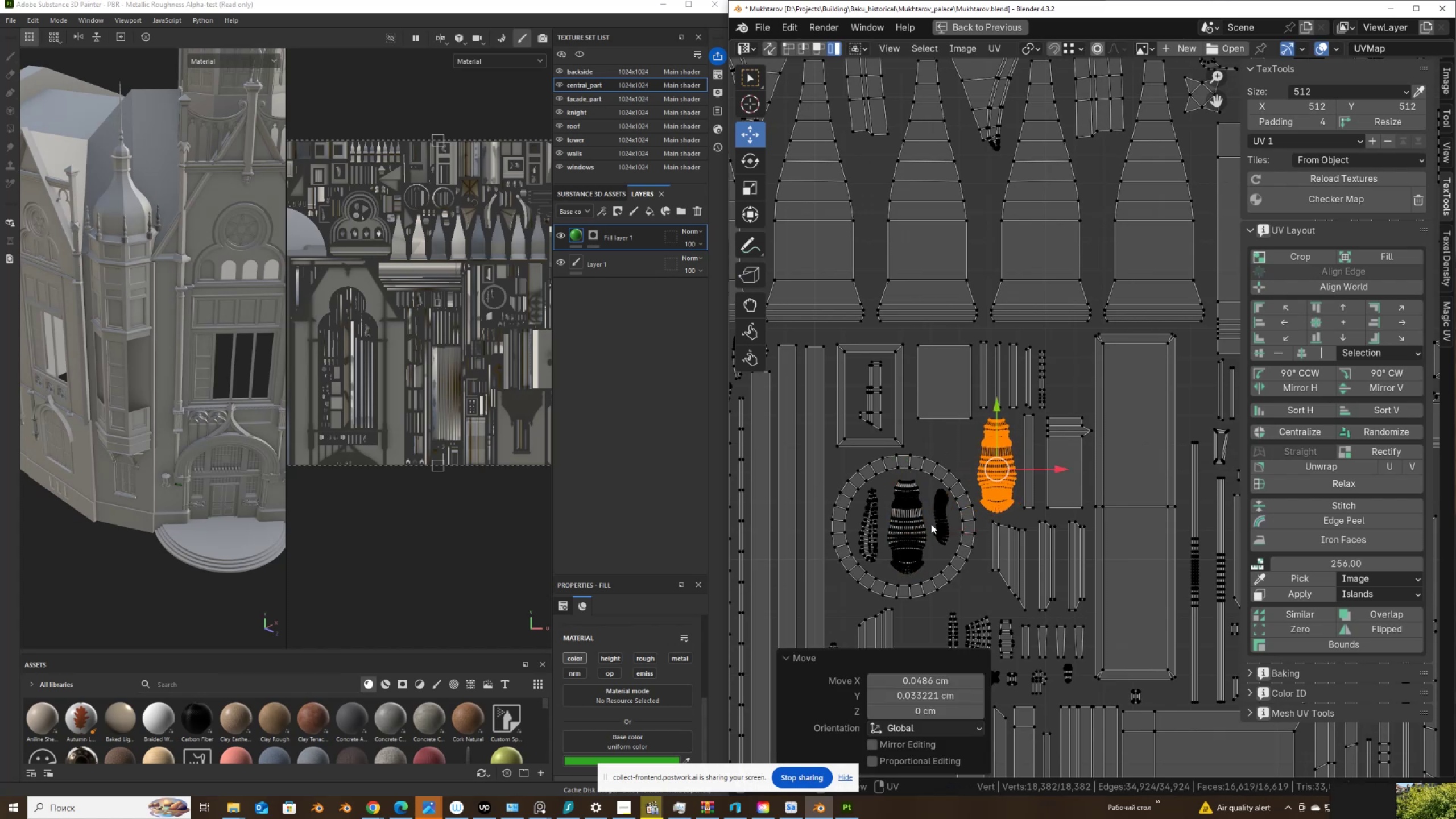 
left_click([904, 526])
 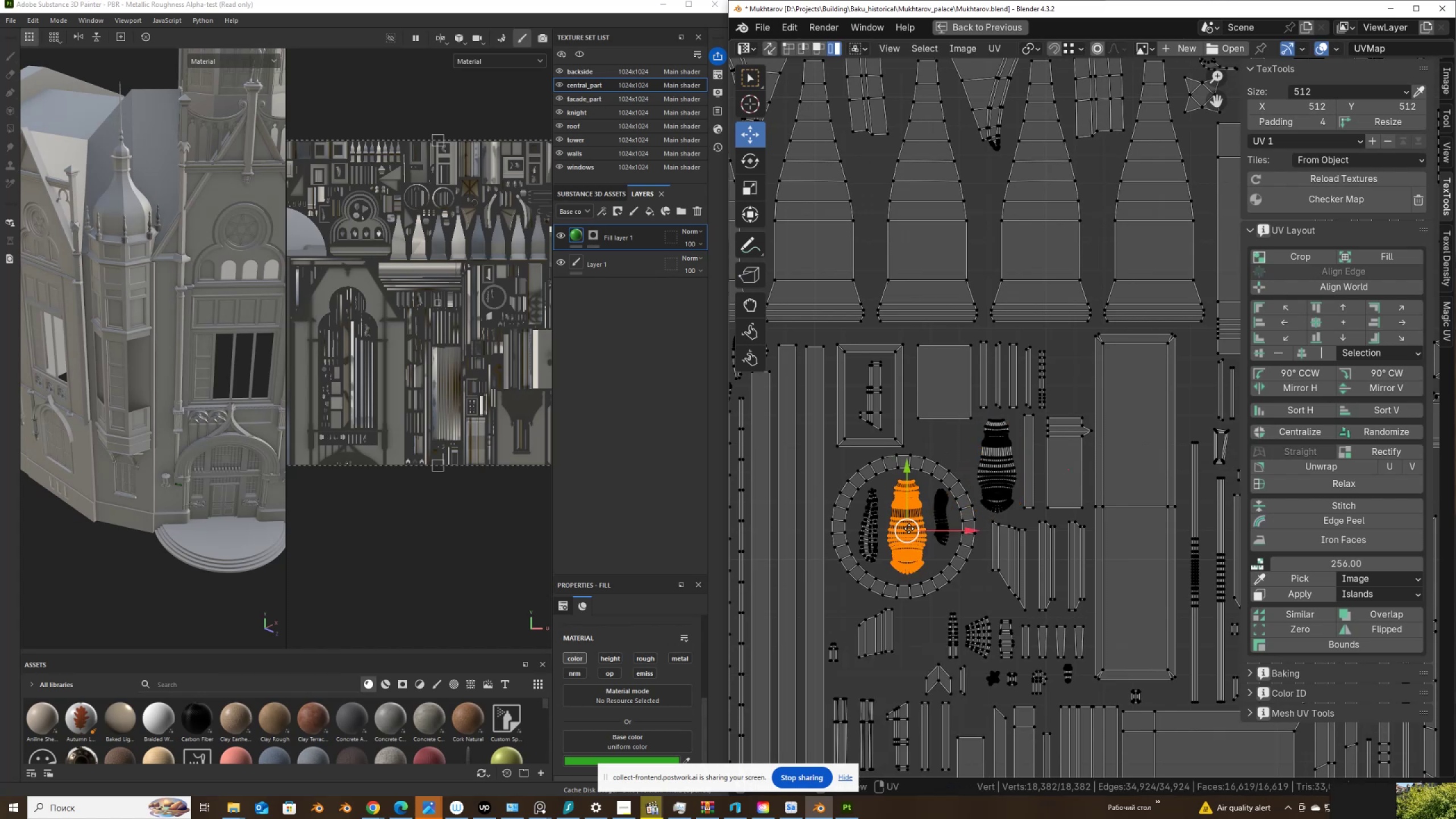 
scroll: coordinate [921, 527], scroll_direction: down, amount: 3.0
 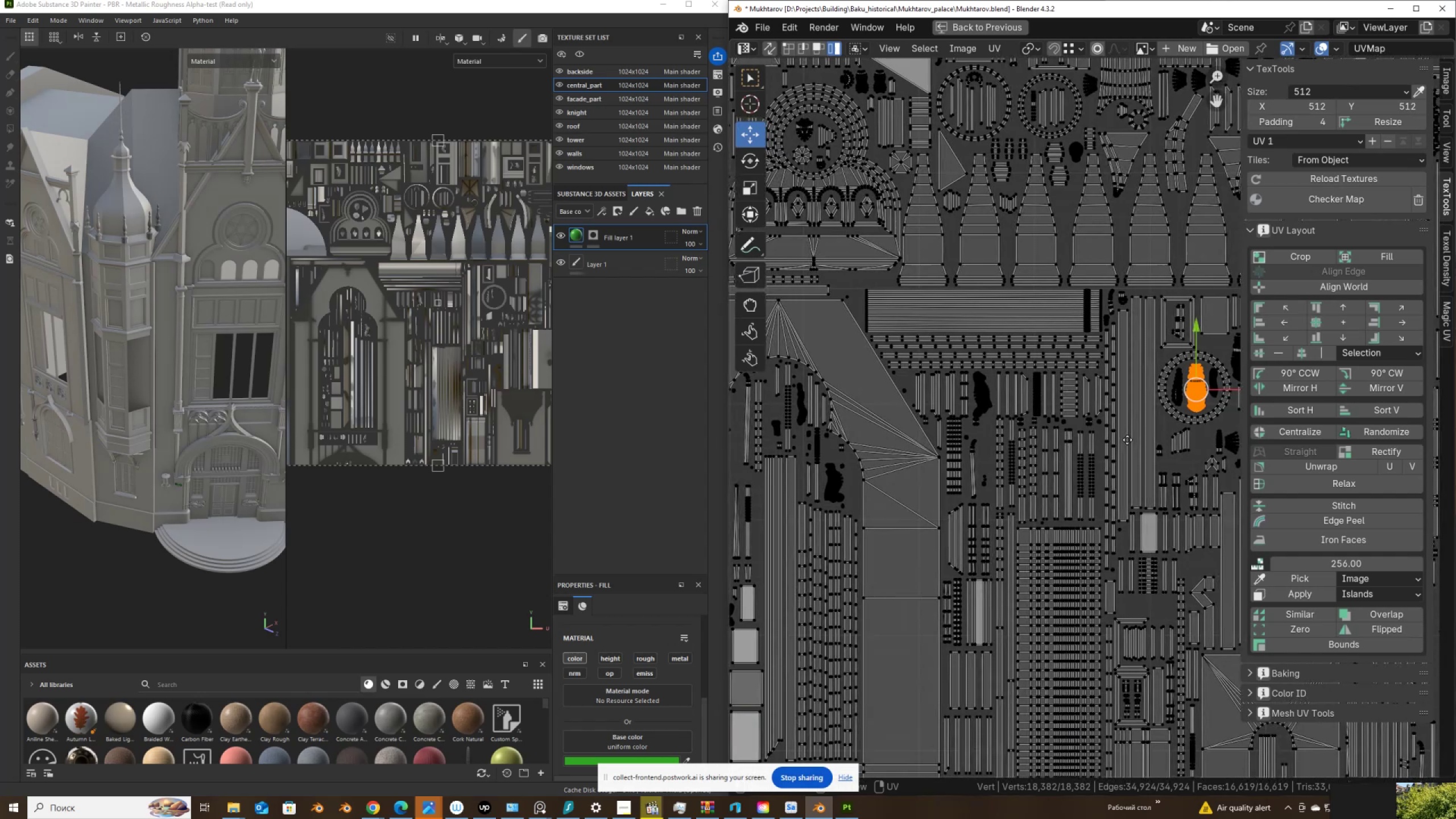 
wait(5.95)
 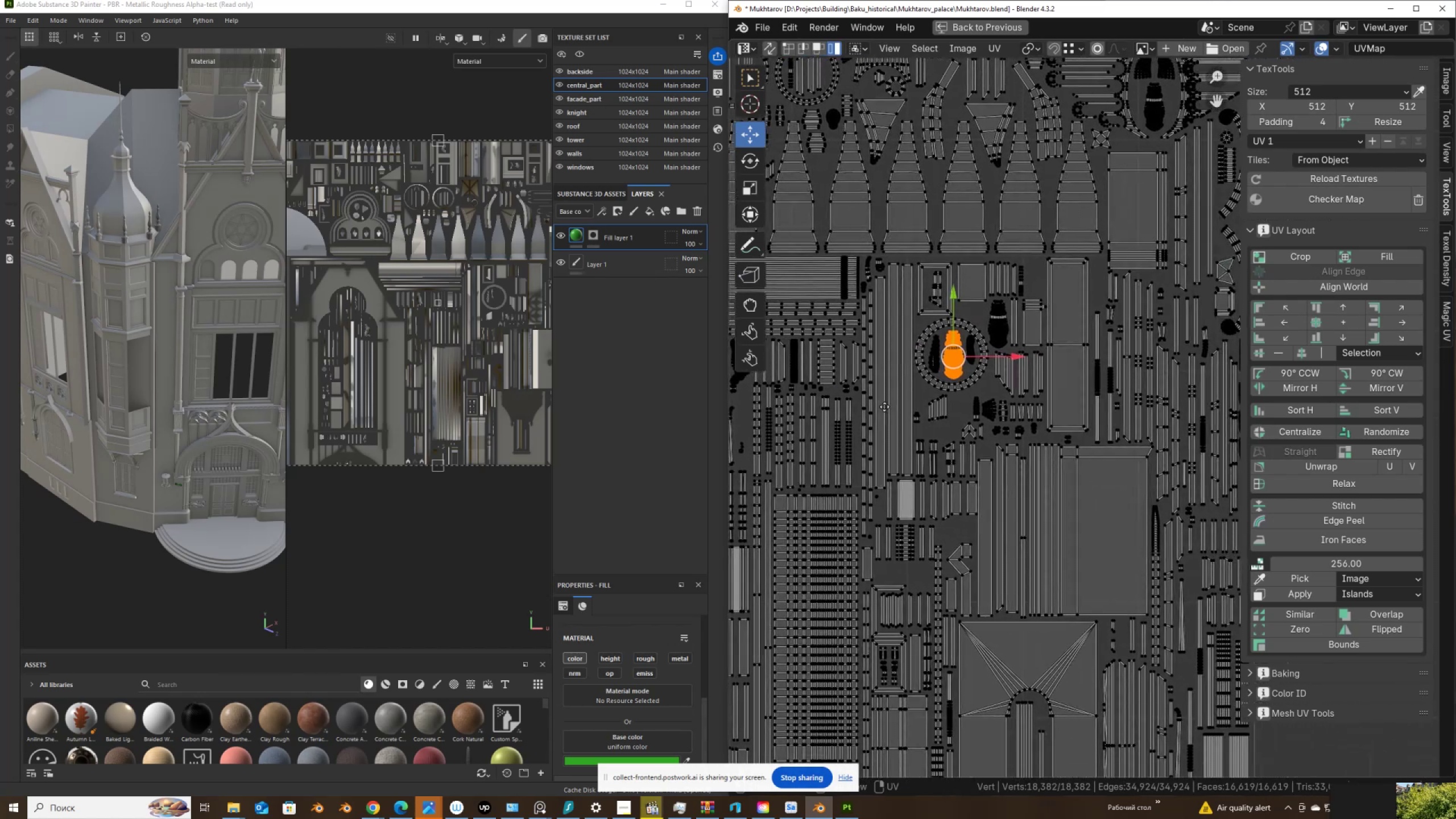 
scroll: coordinate [1061, 467], scroll_direction: down, amount: 1.0
 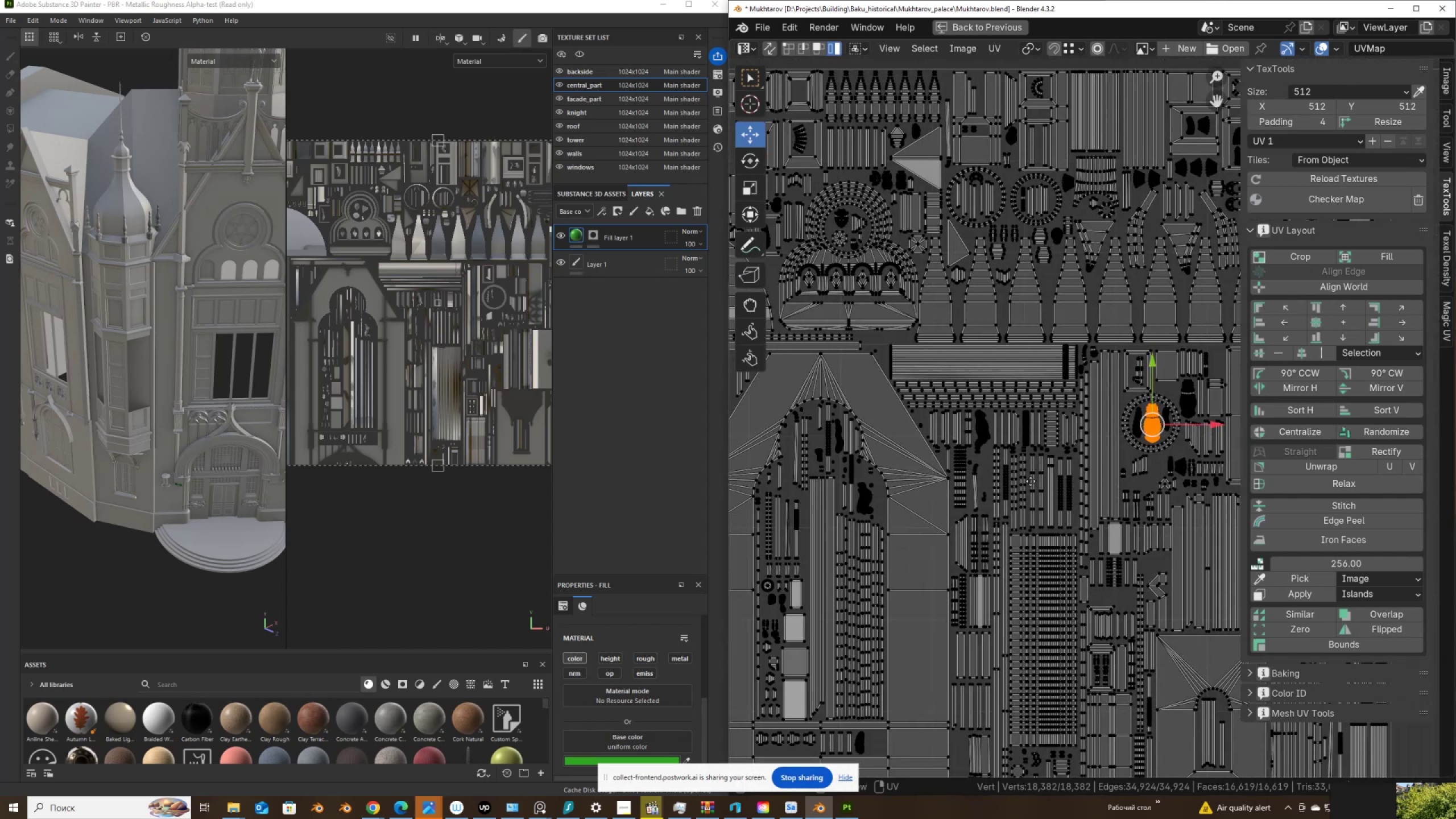 
scroll: coordinate [997, 615], scroll_direction: up, amount: 6.0
 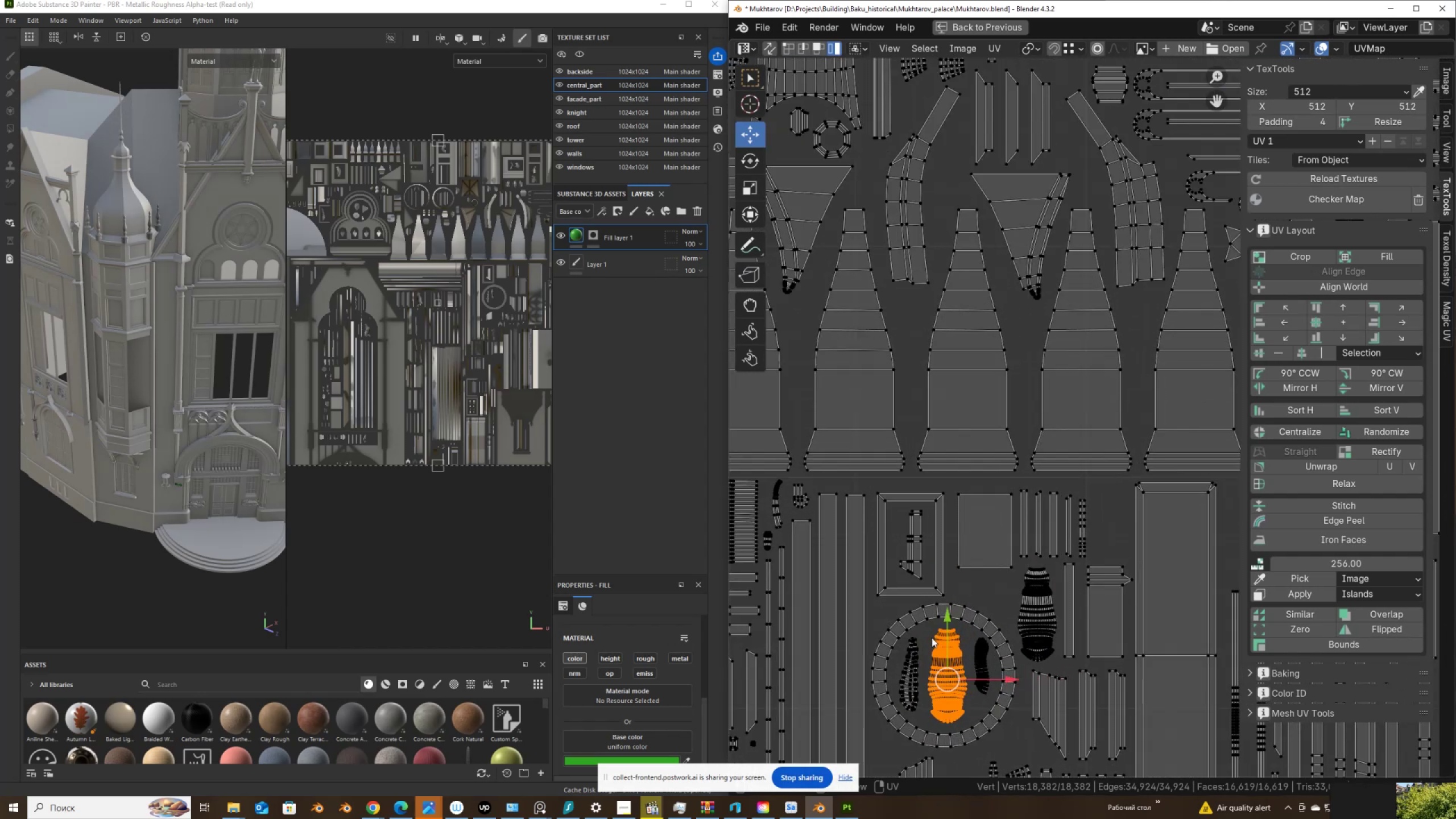 
left_click_drag(start_coordinate=[927, 625], to_coordinate=[953, 655])
 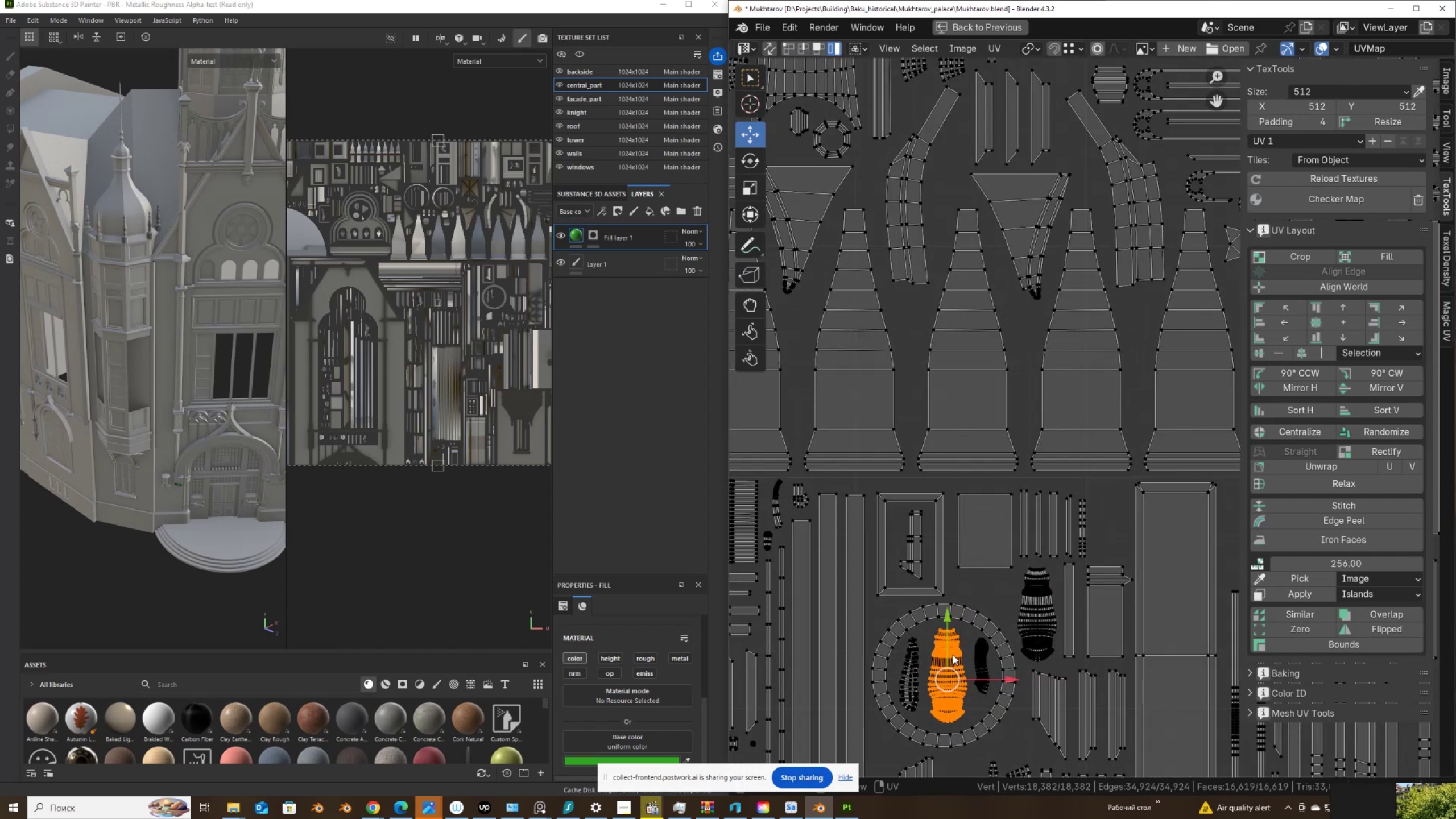 
key(G)
 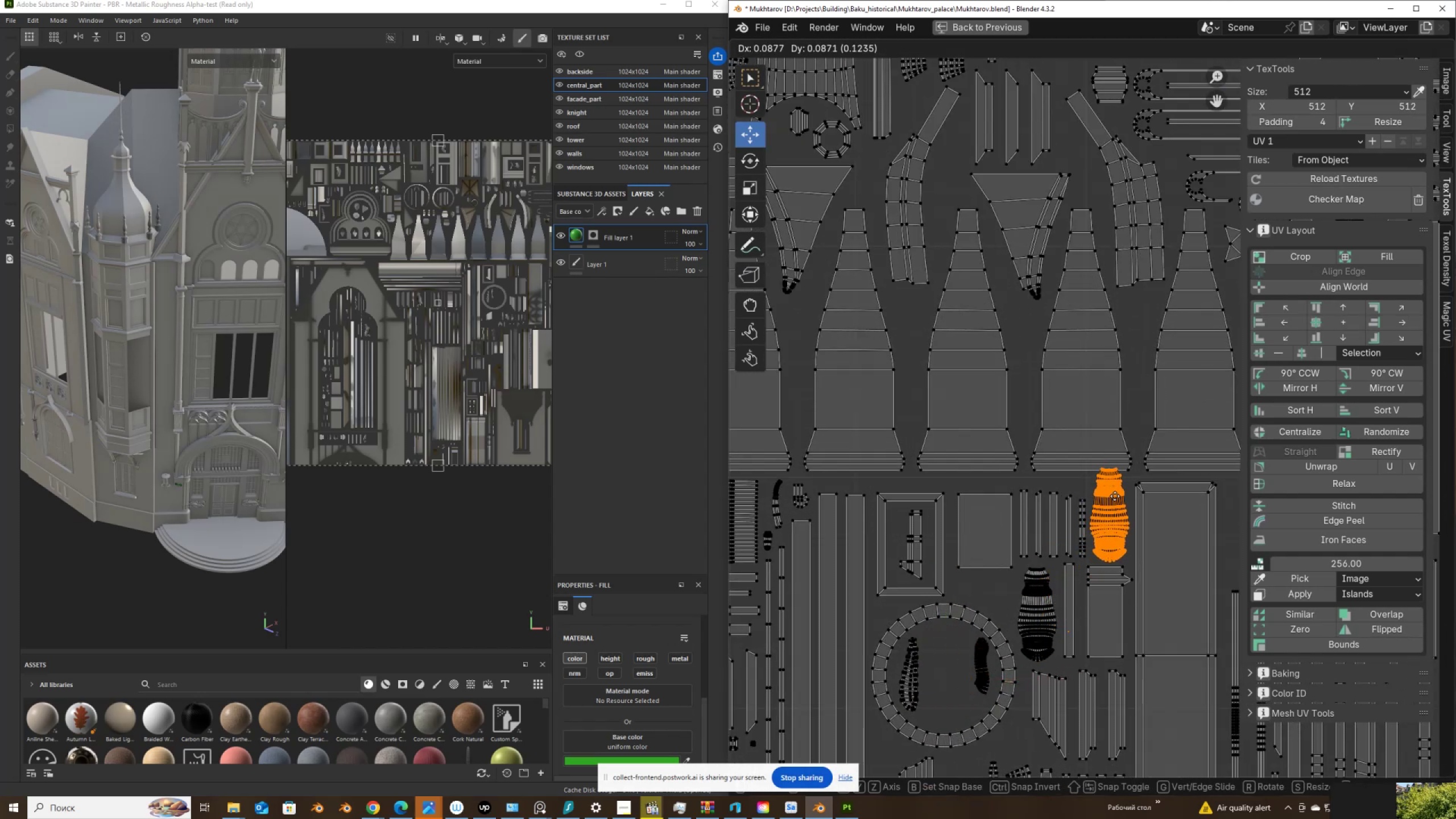 
left_click([1115, 496])
 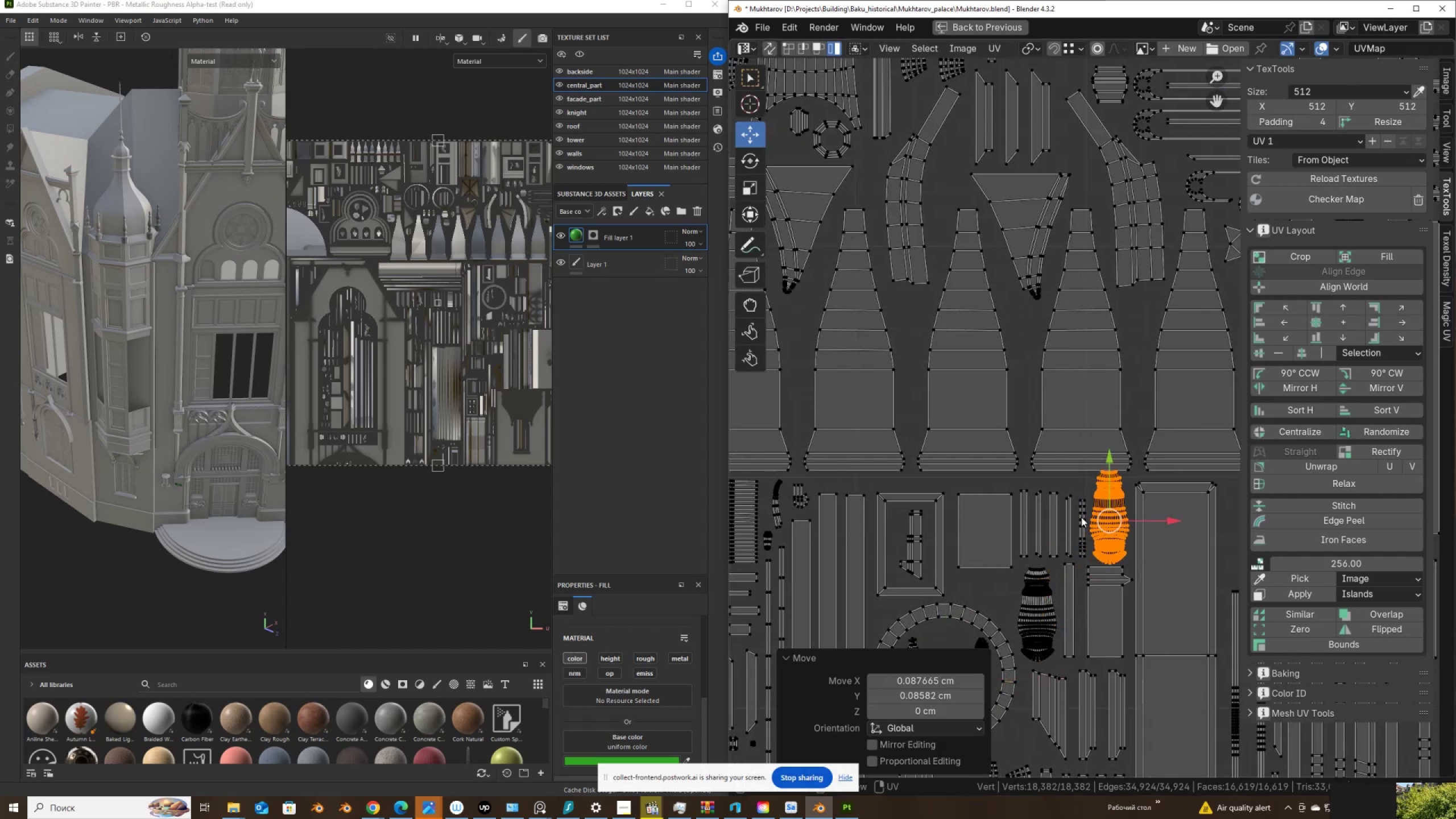 
left_click([1111, 511])
 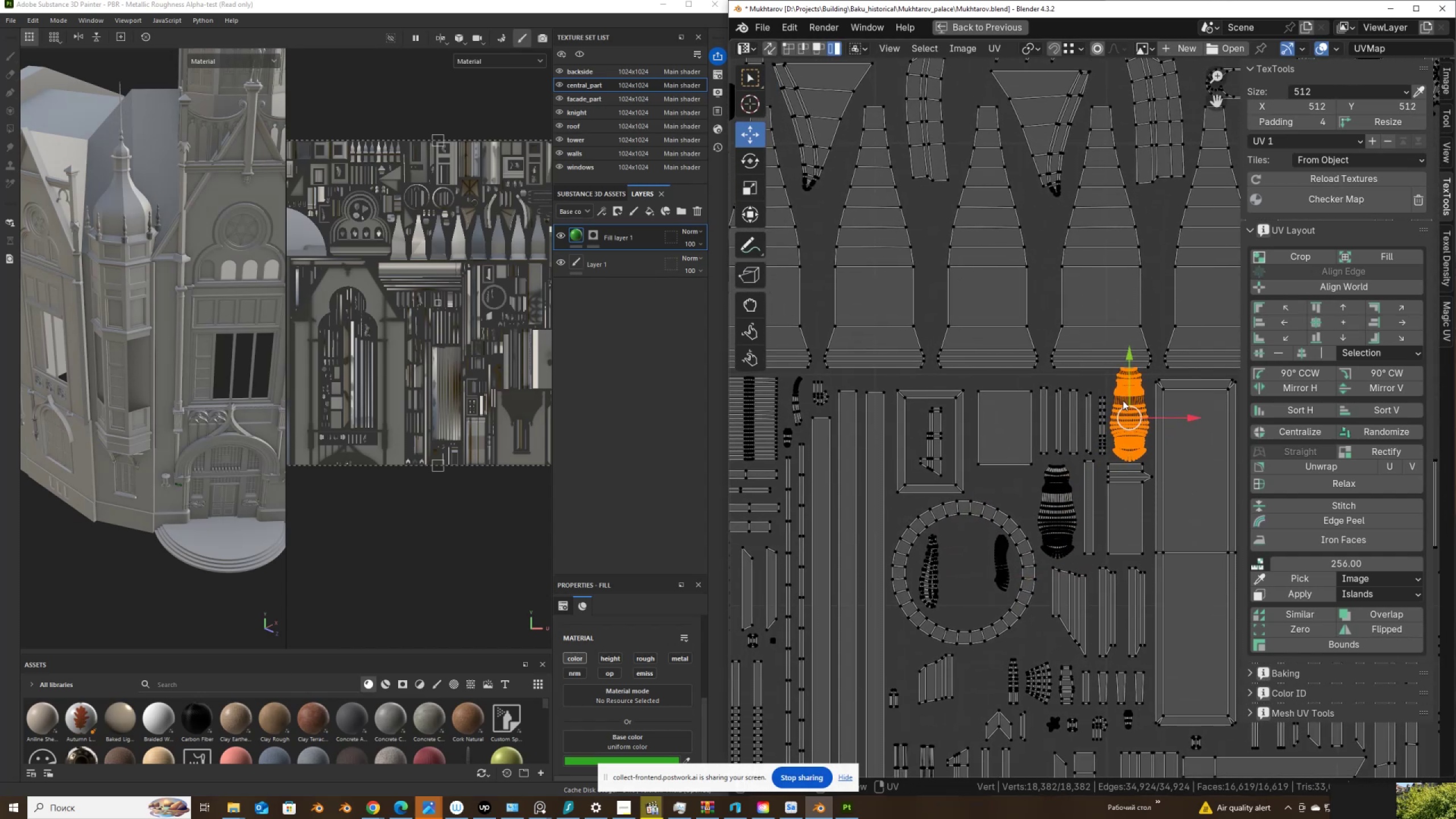 
left_click([1104, 384])
 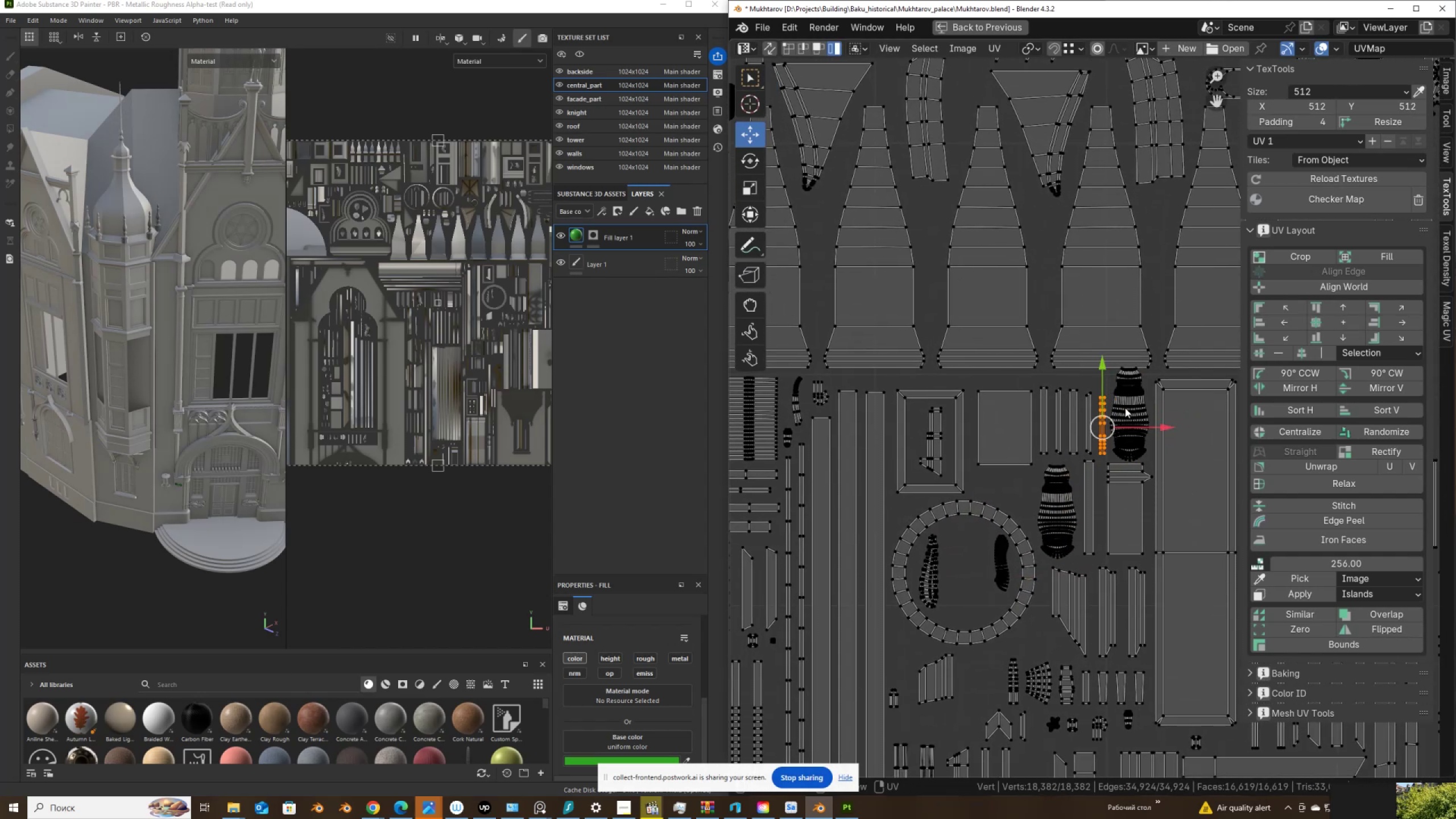 
left_click([1125, 408])
 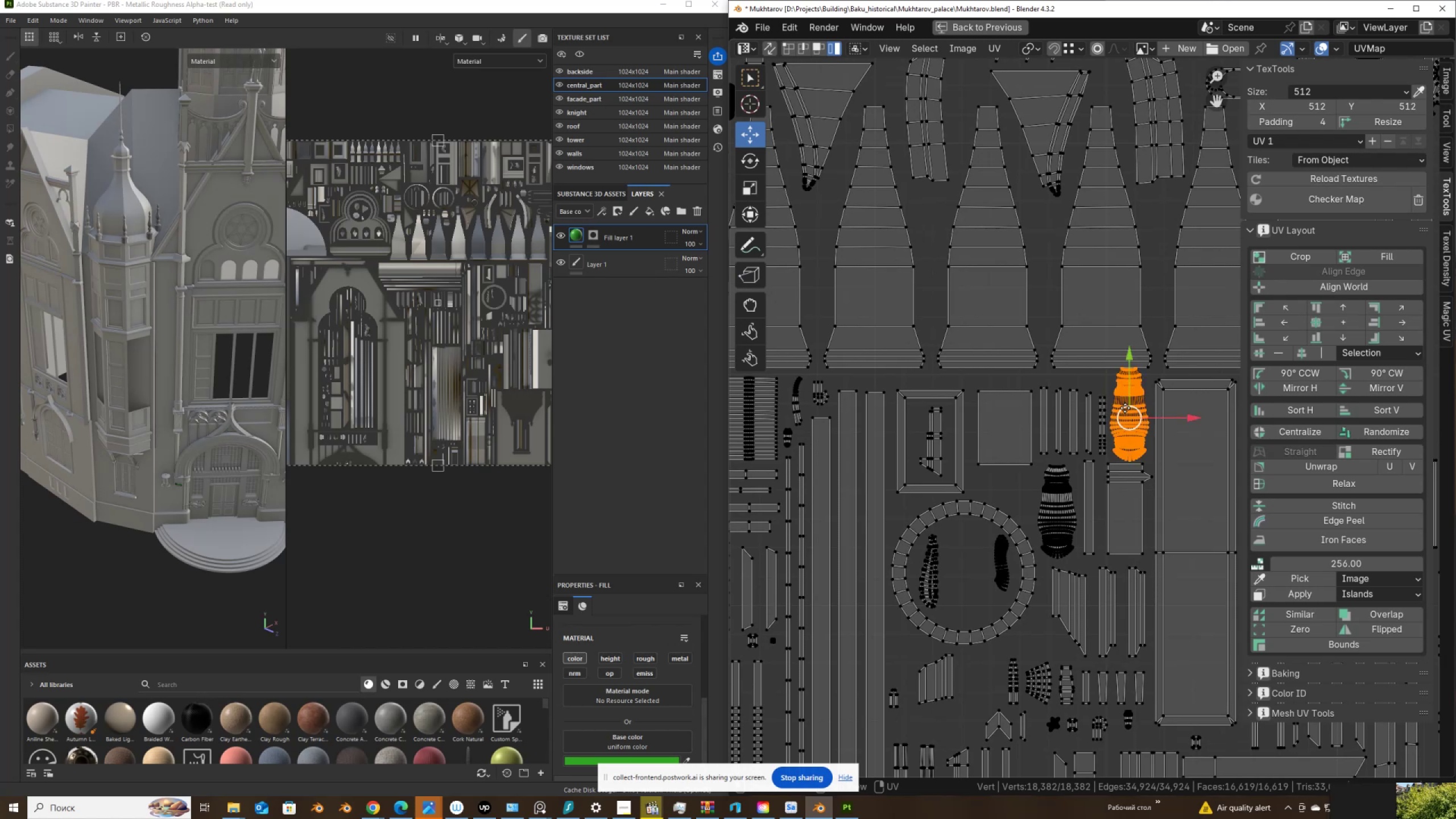 
key(G)
 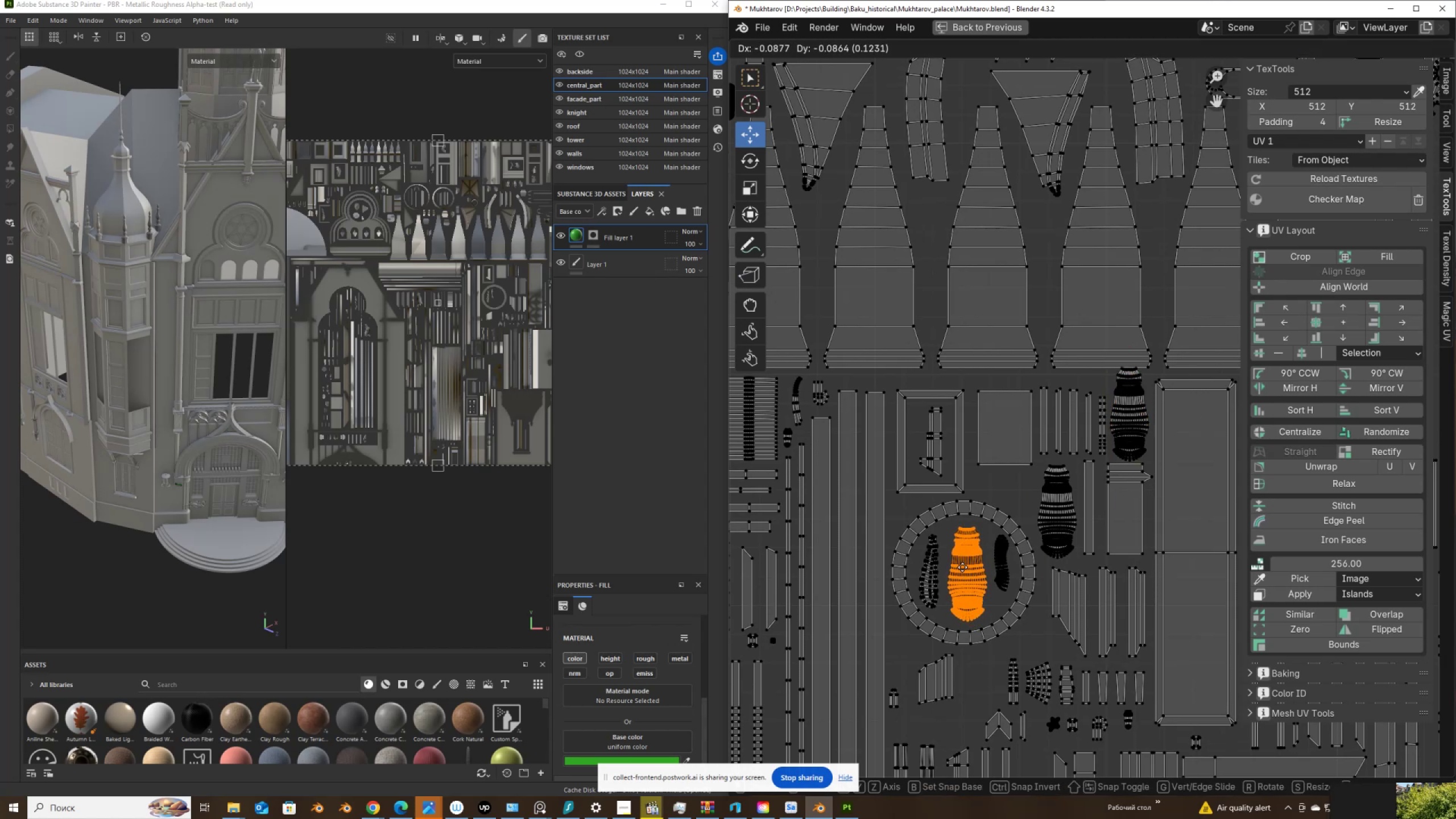 
left_click([961, 567])
 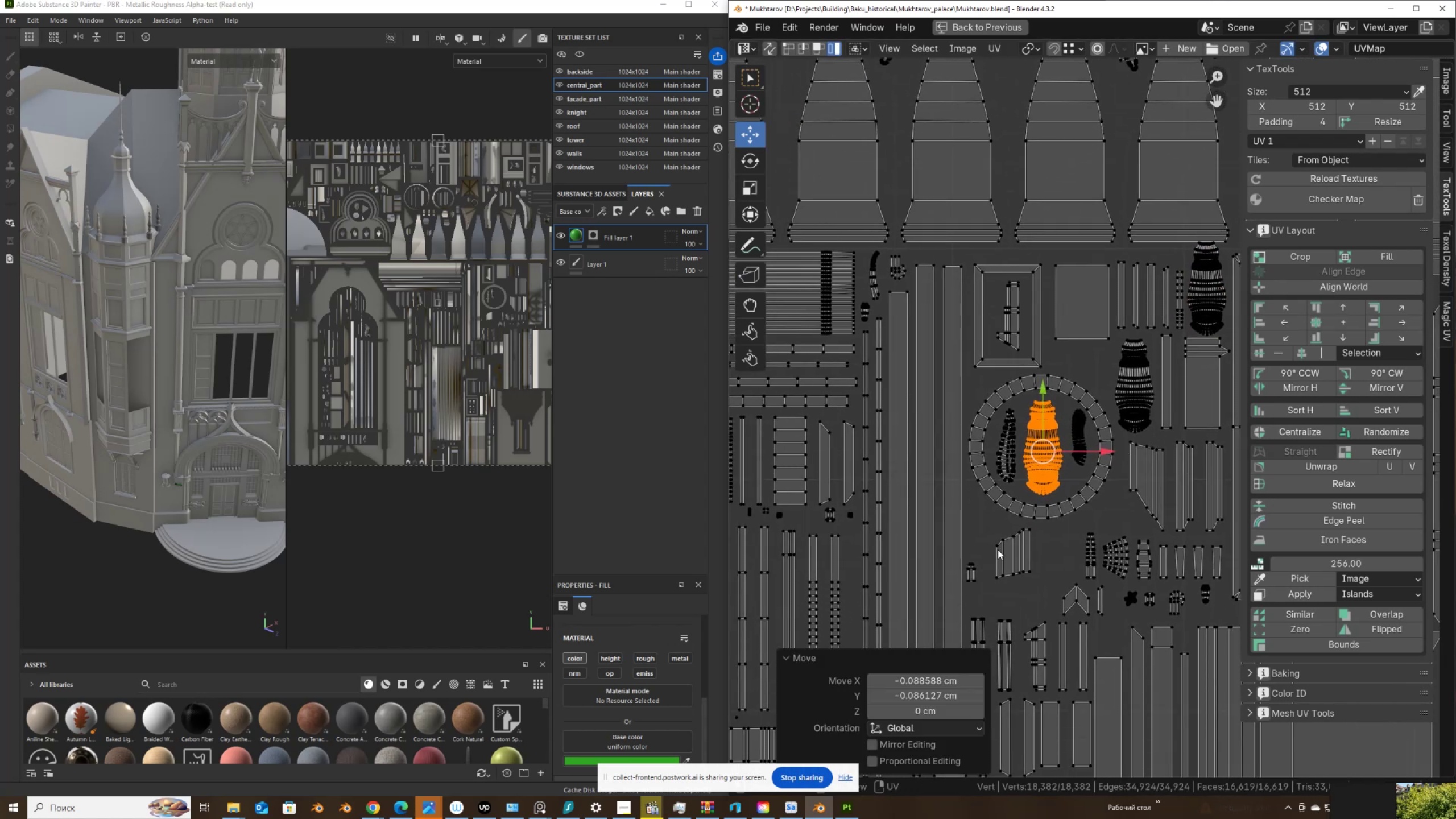 
left_click([1001, 565])
 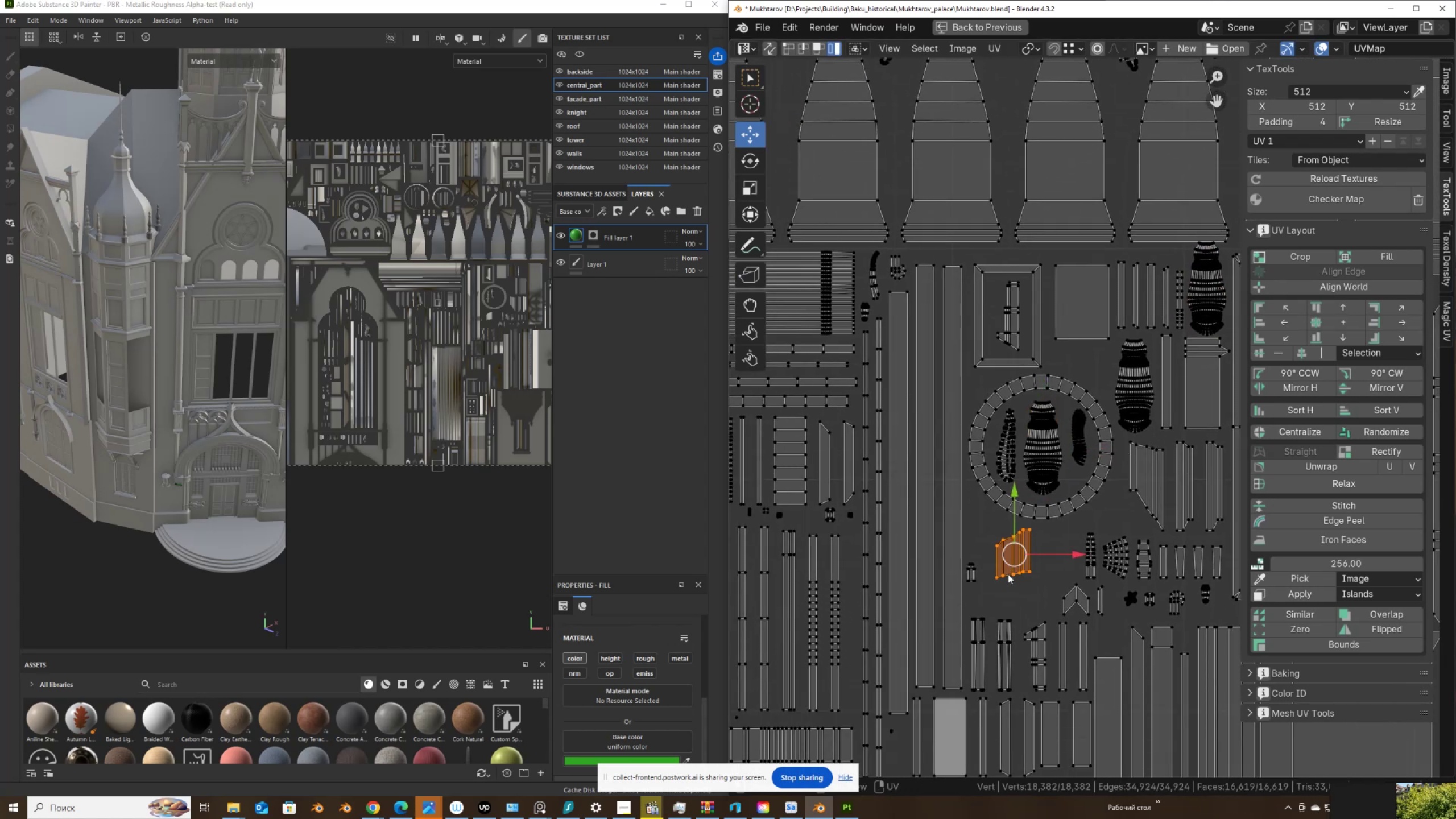 
scroll: coordinate [1008, 574], scroll_direction: down, amount: 1.0
 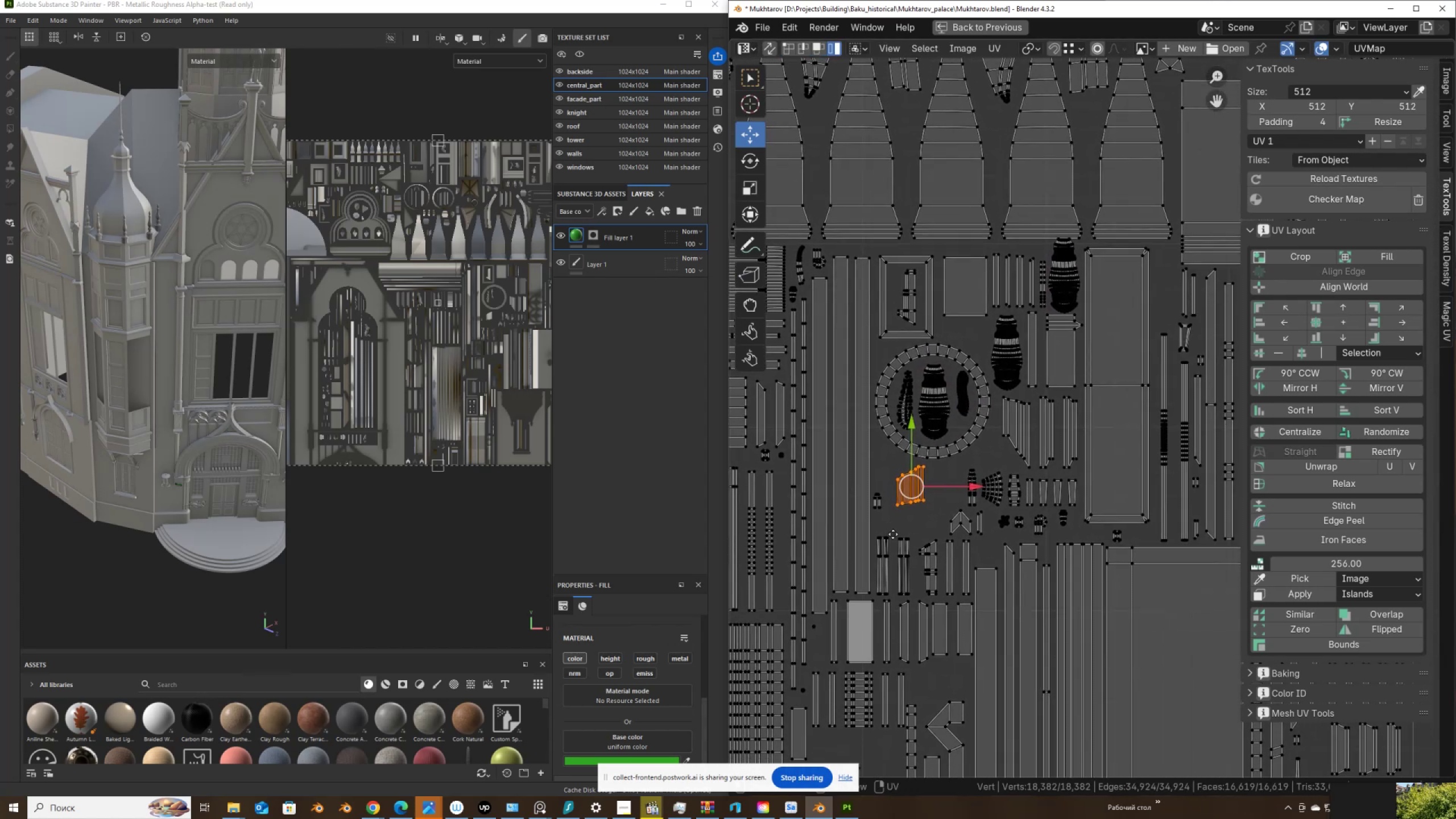 
key(G)
 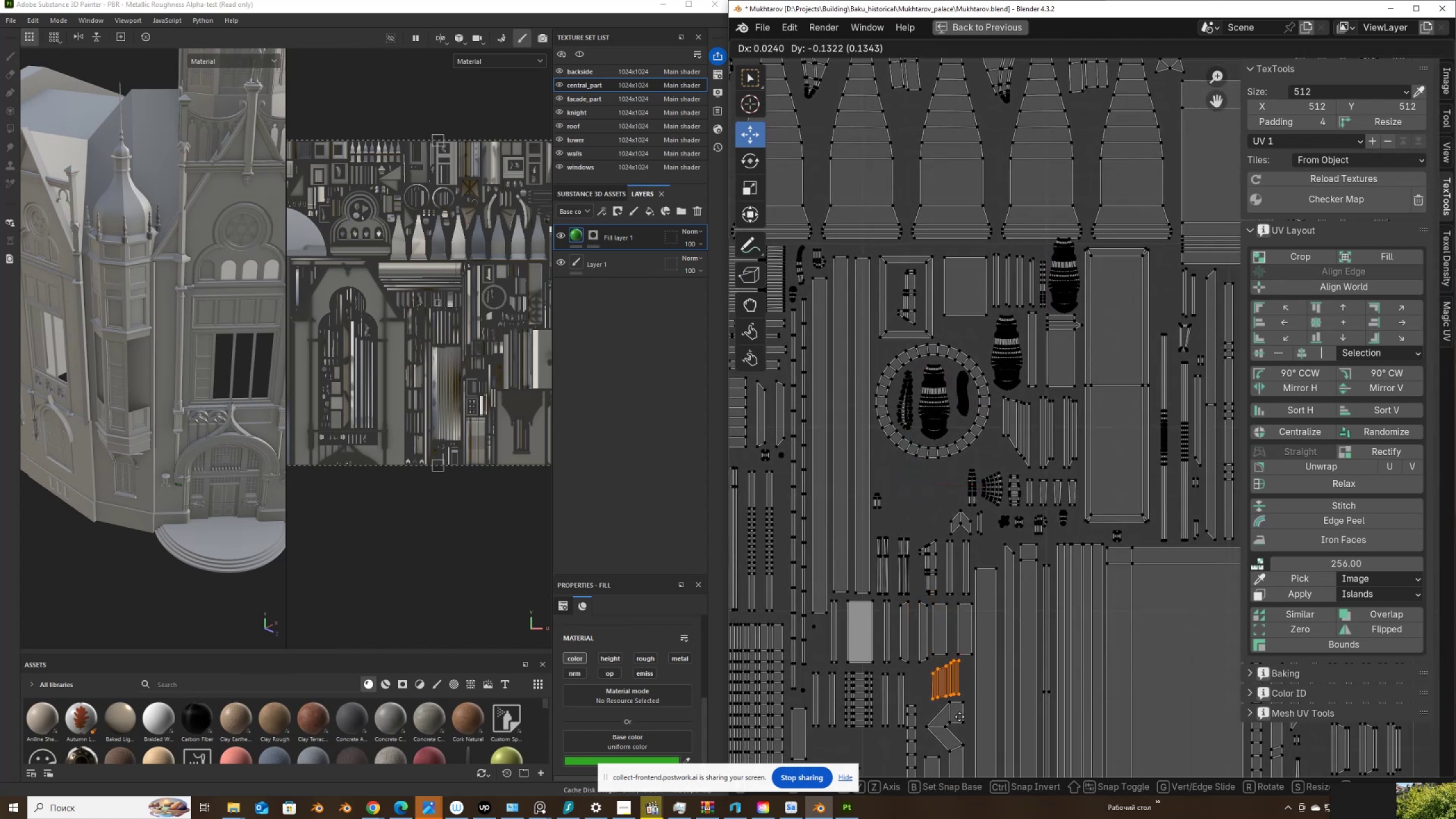 
left_click([959, 717])
 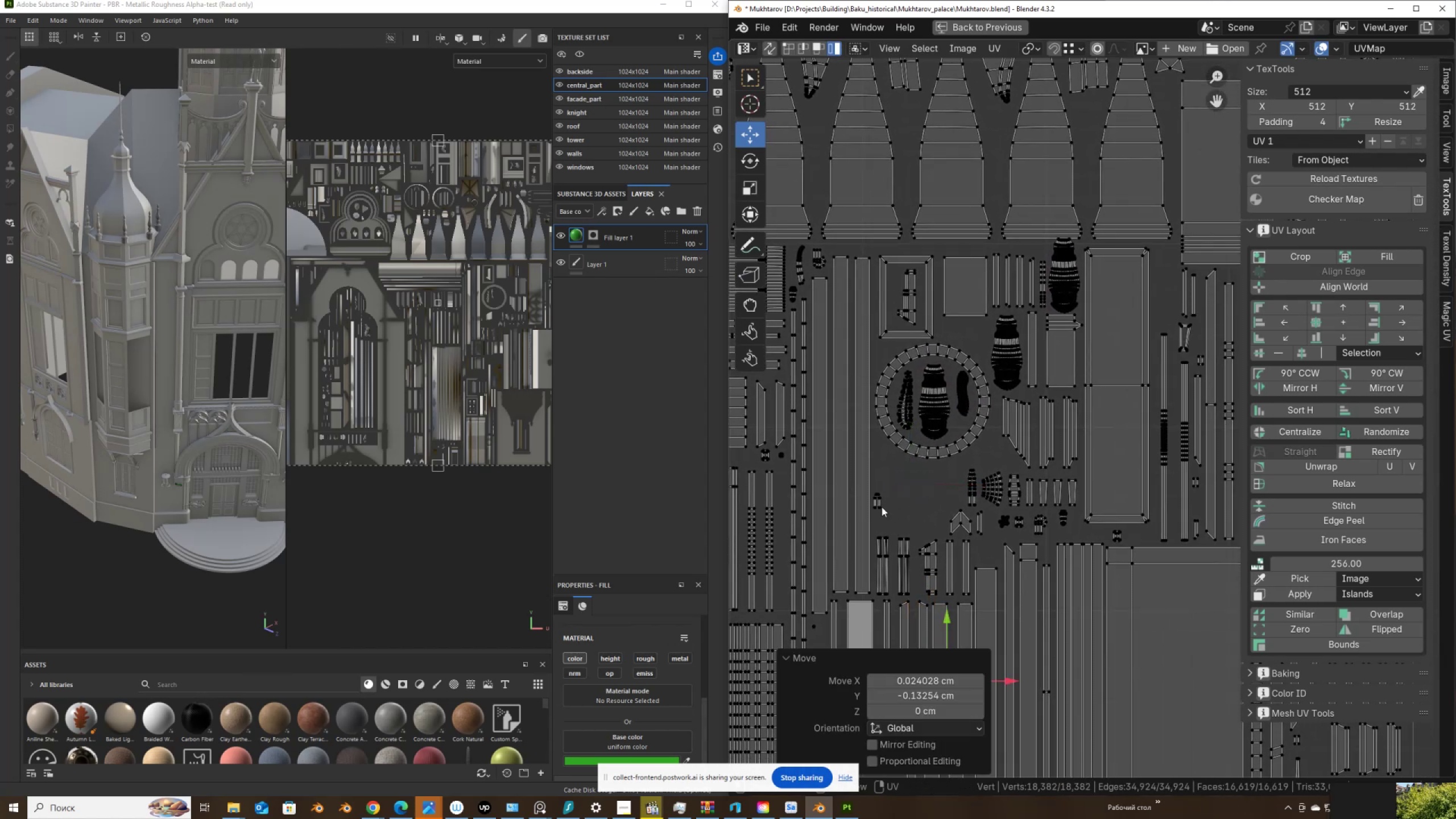 
left_click([881, 506])
 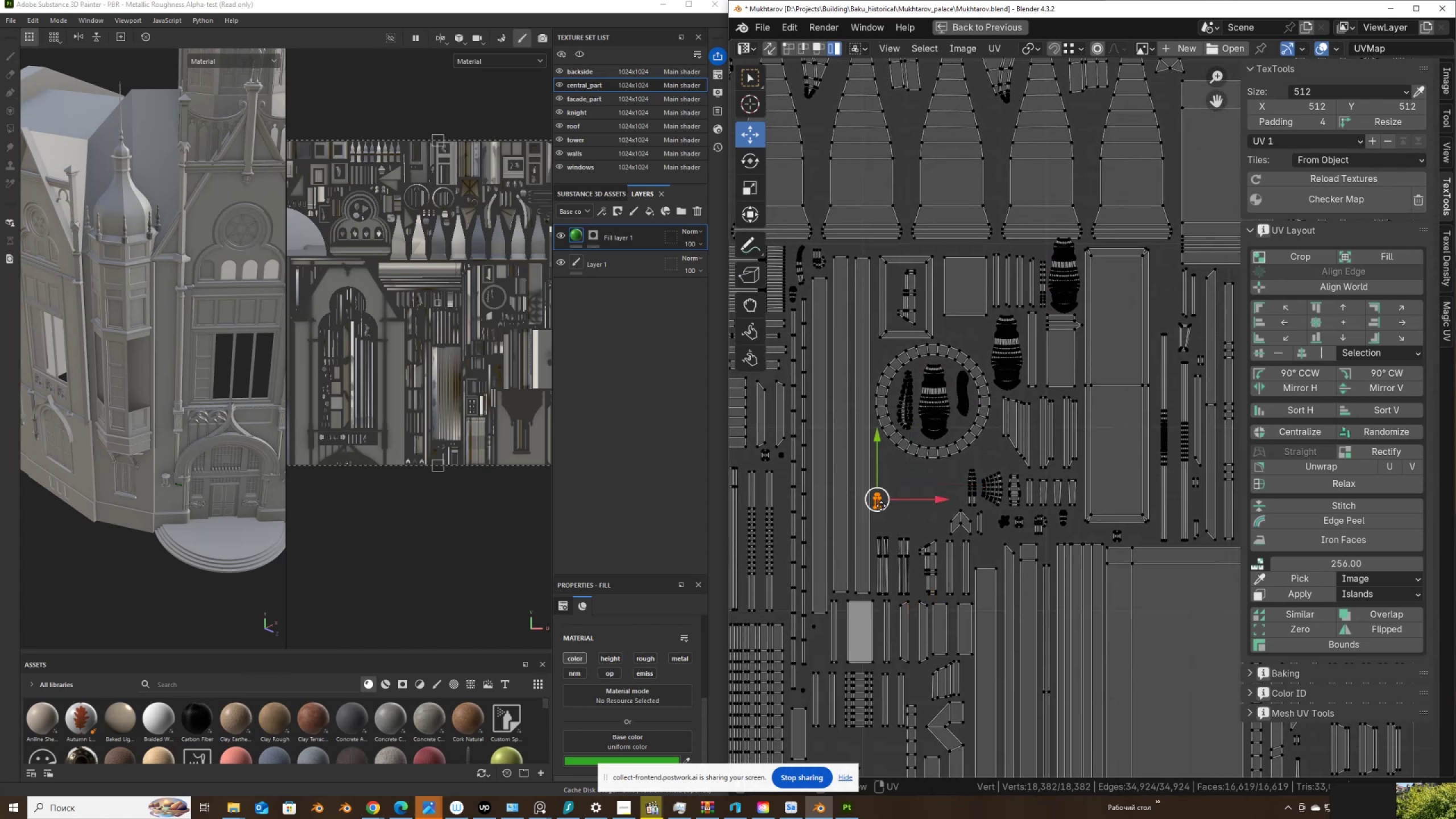 
key(G)
 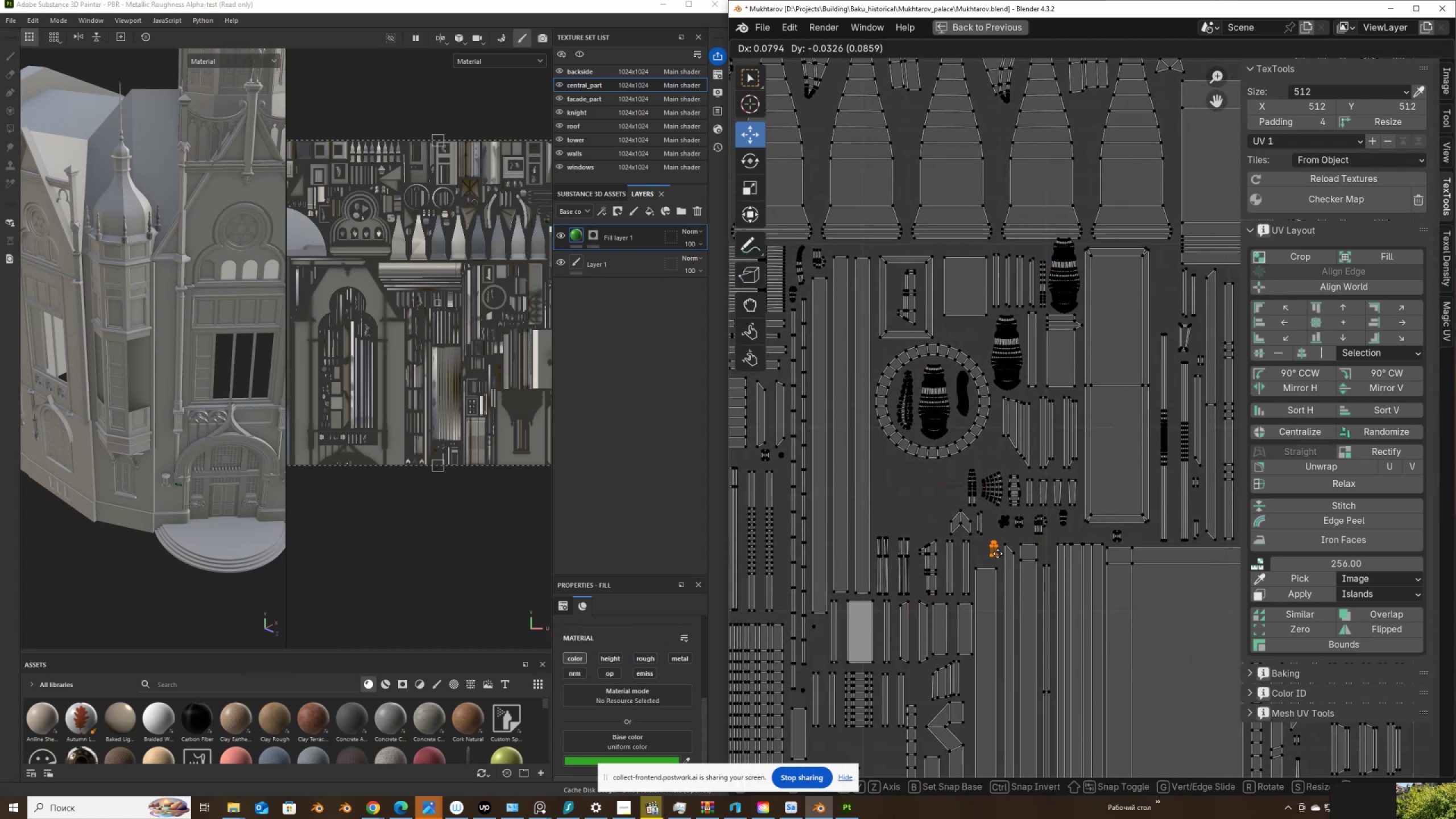 
left_click([988, 555])
 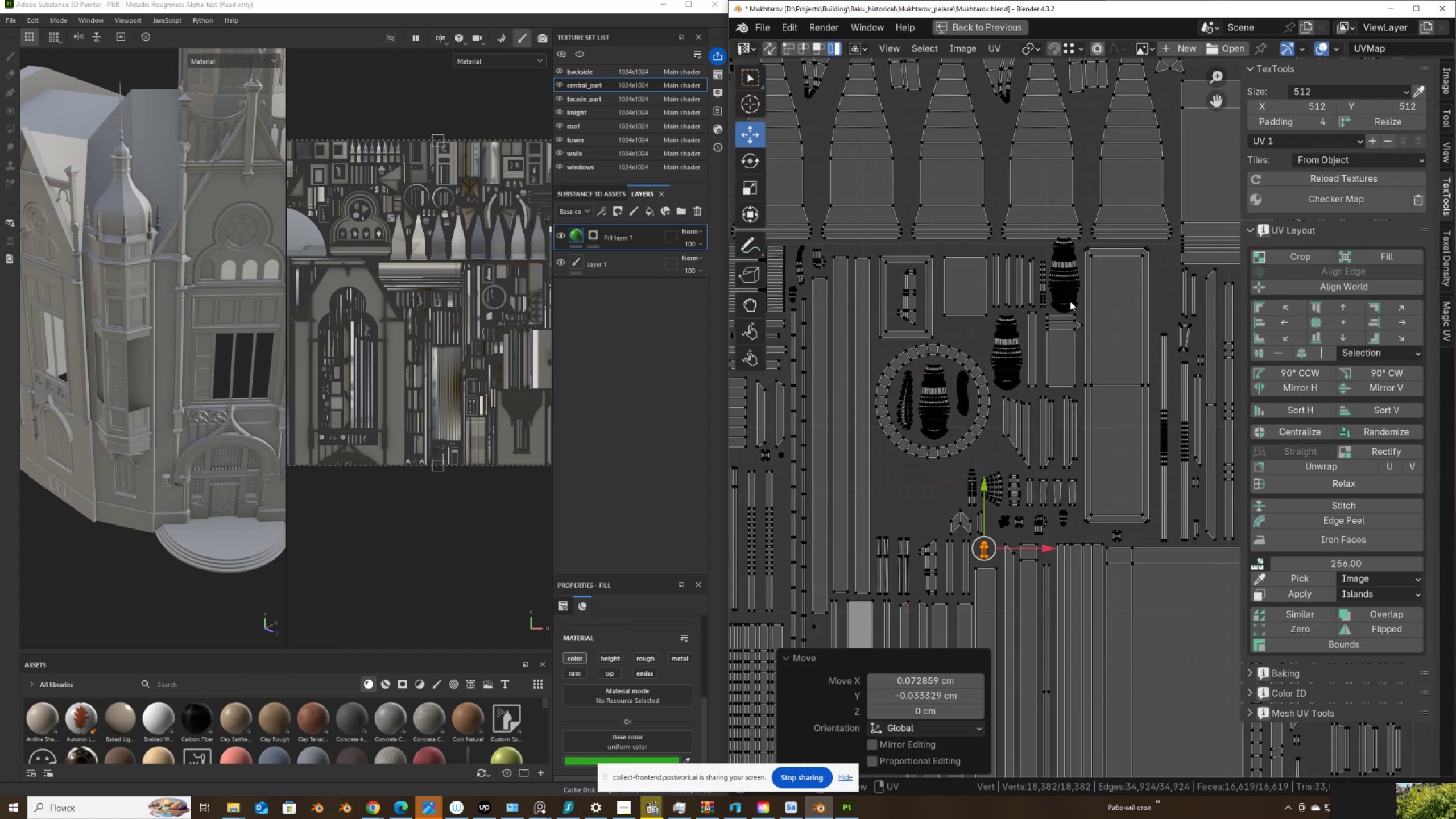 
left_click([1069, 296])
 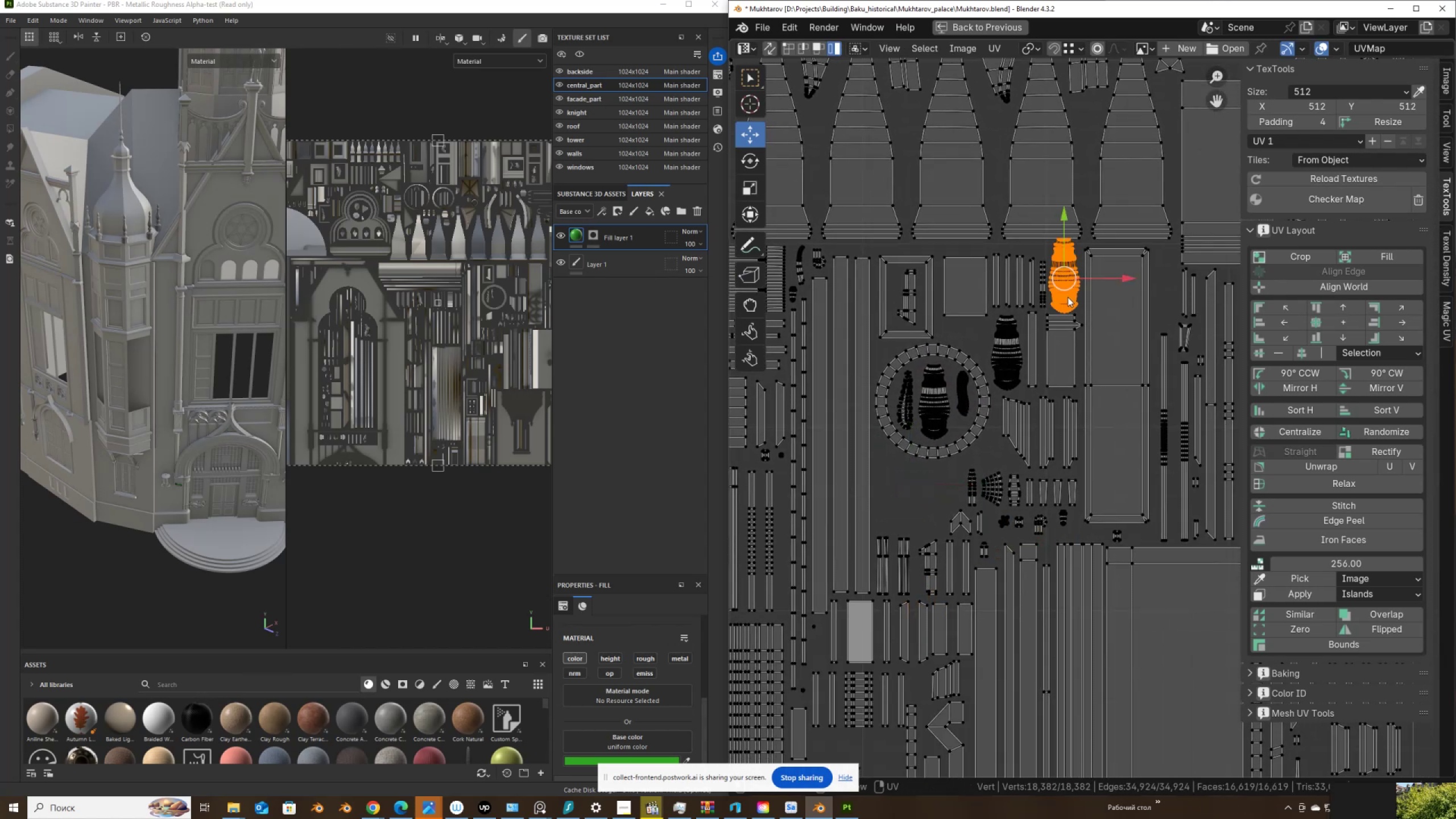 
key(G)
 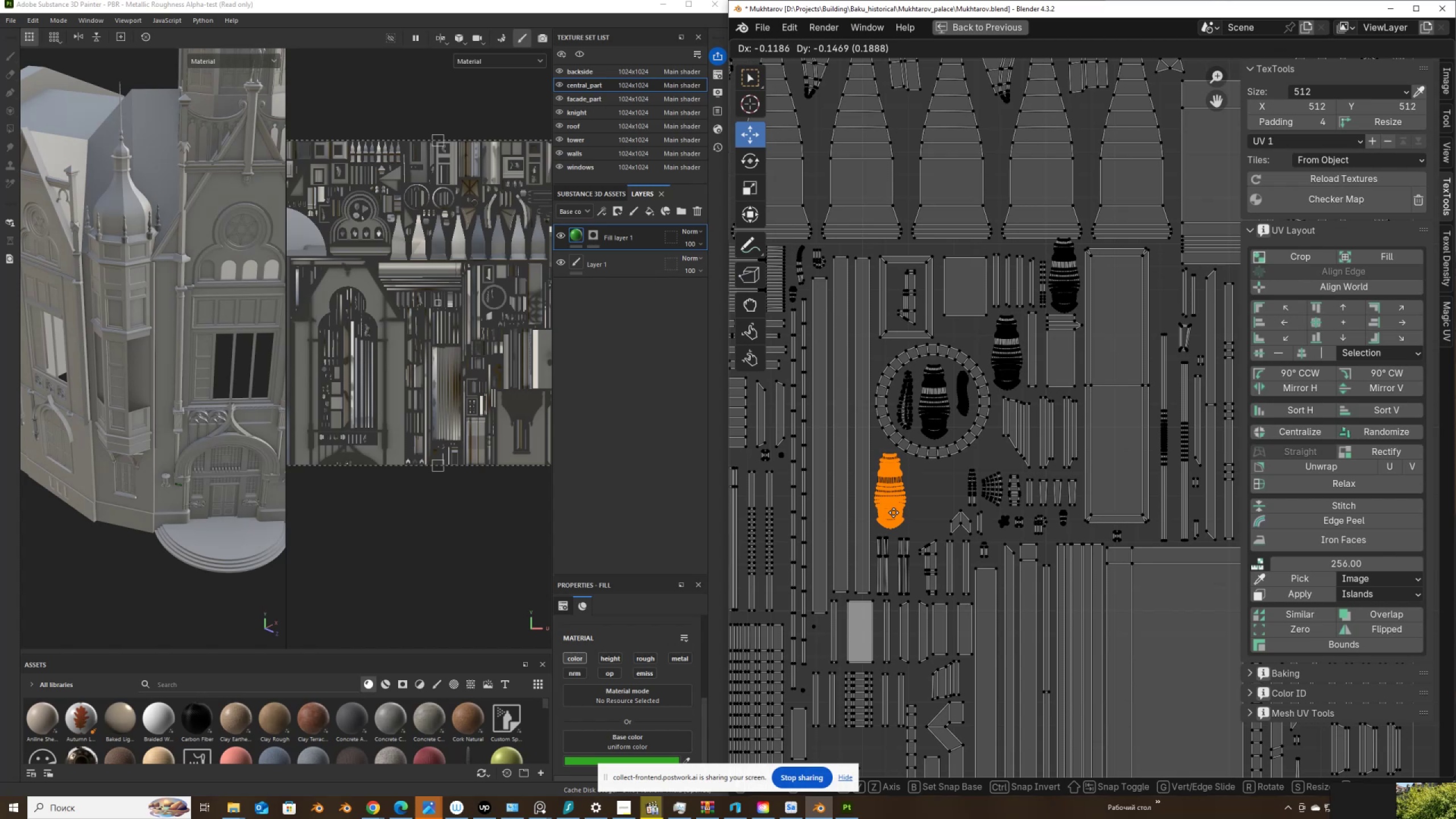 
left_click([894, 512])
 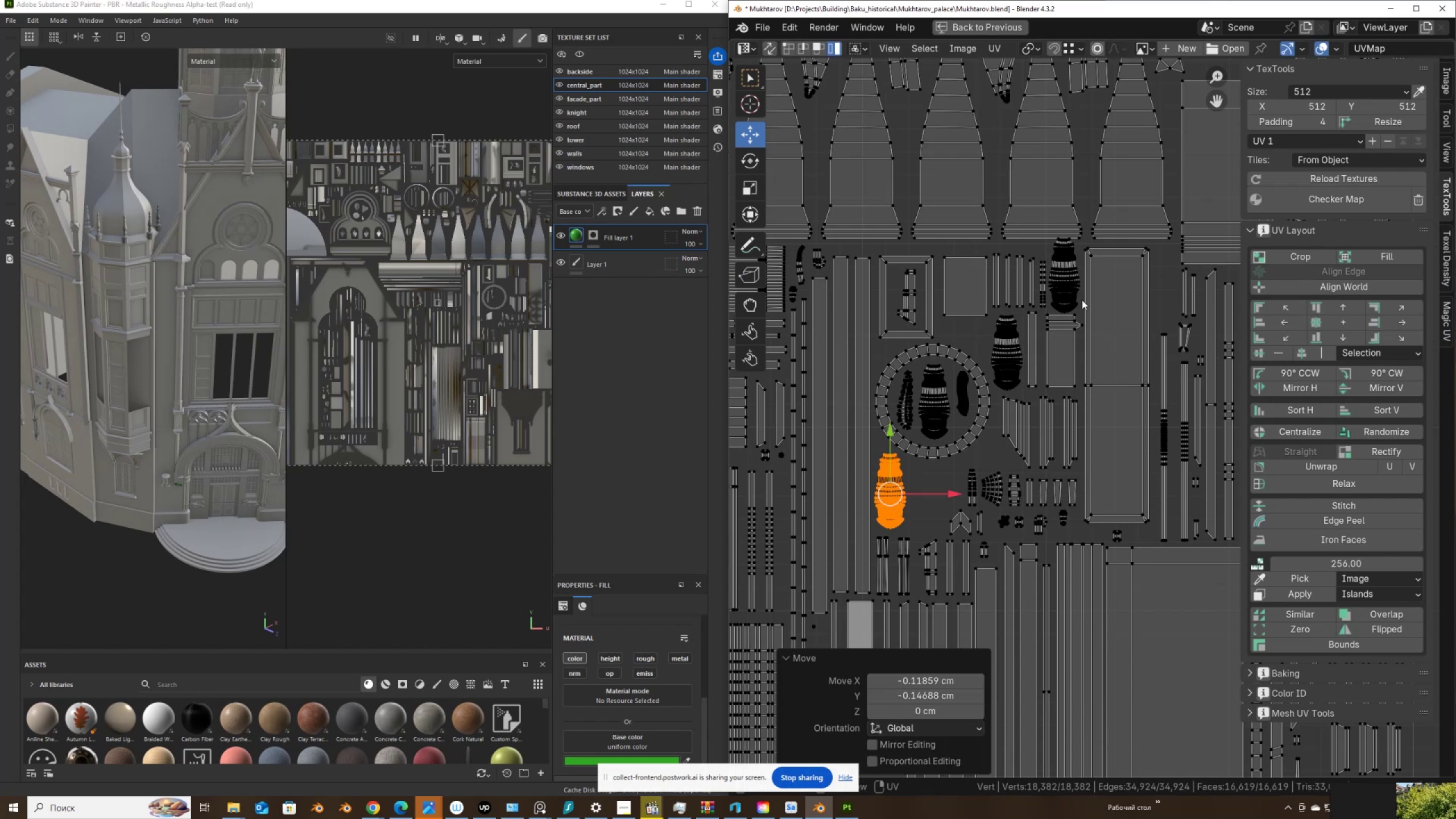 
left_click([1069, 283])
 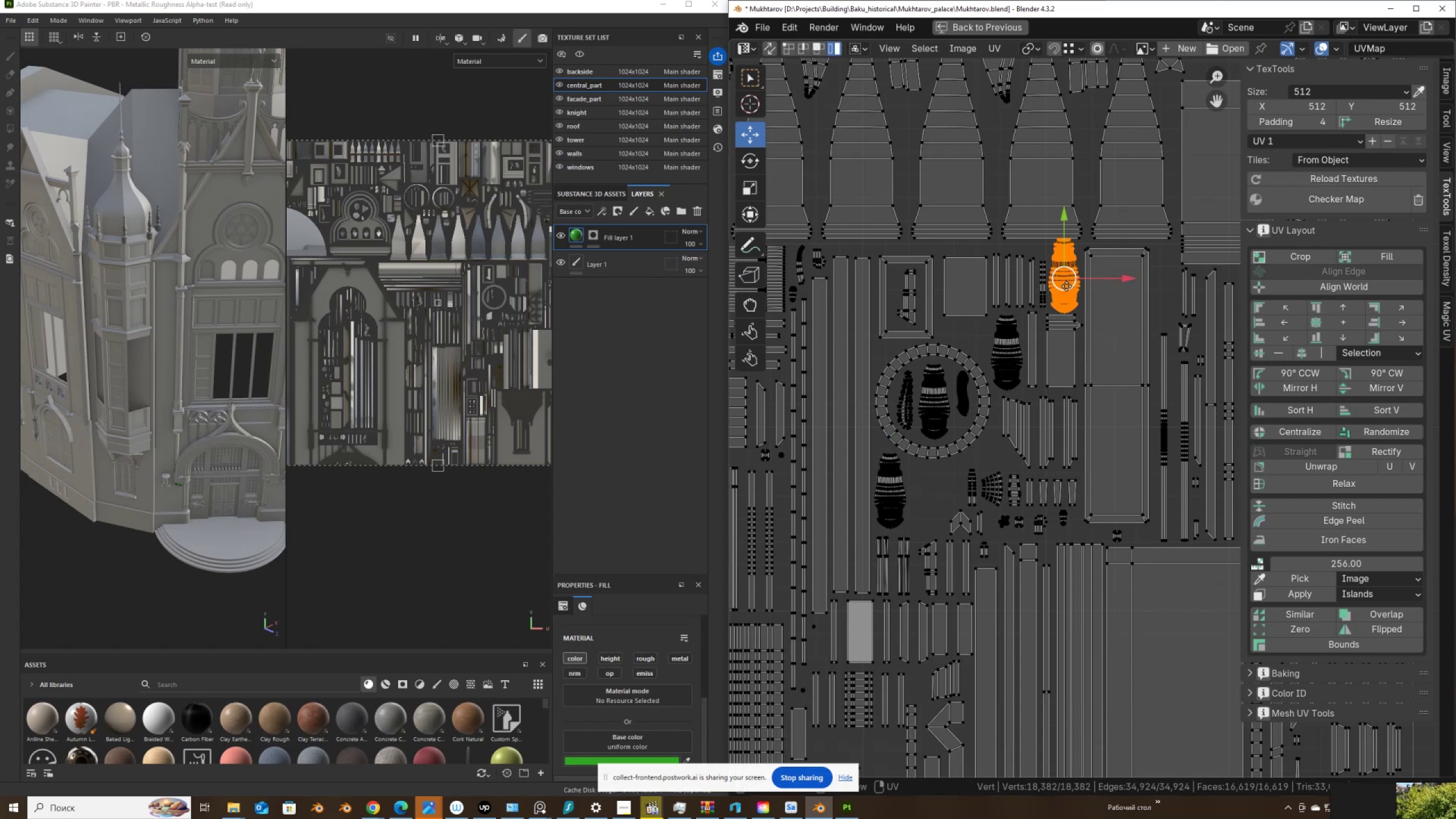 
key(G)
 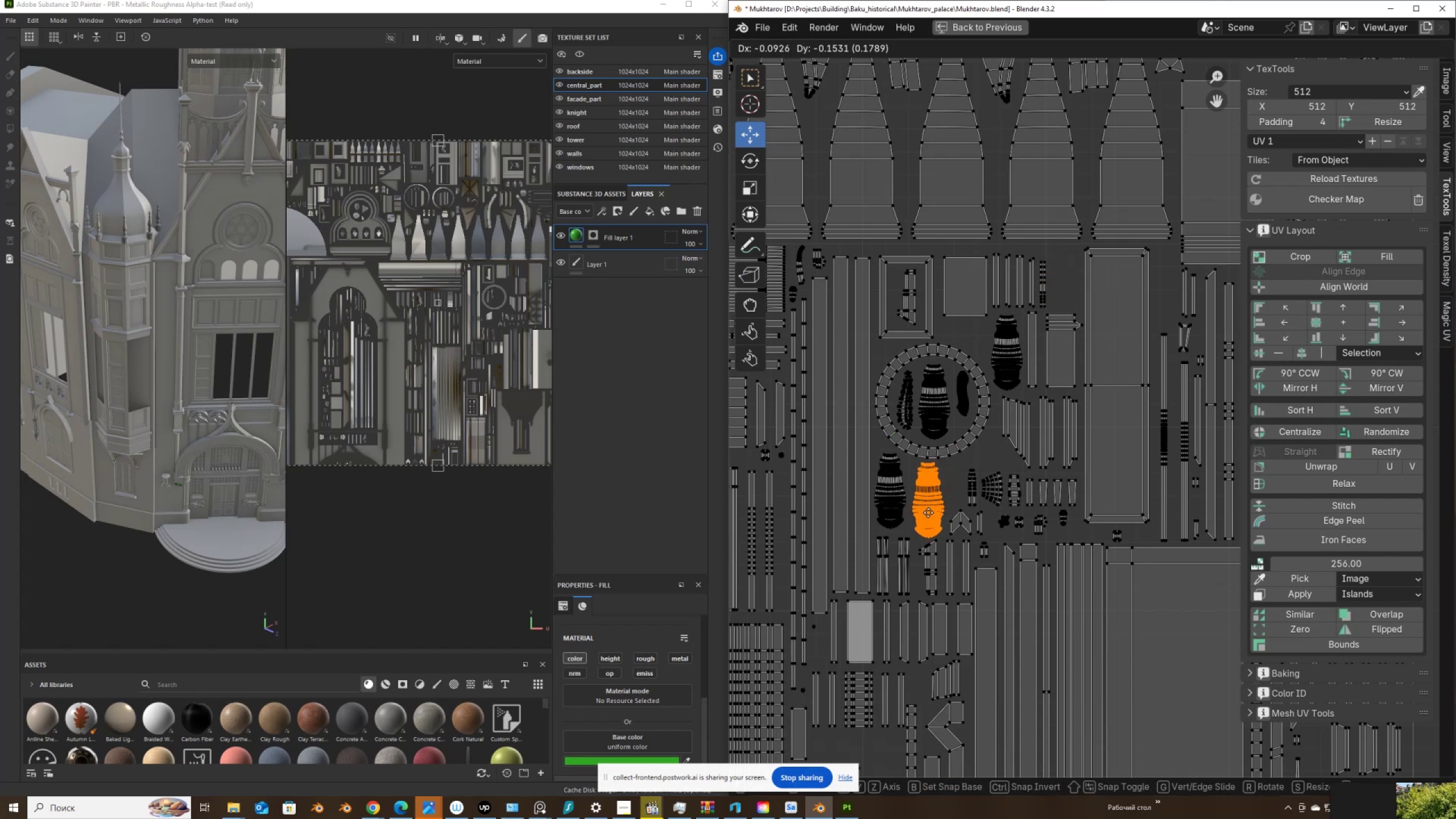 
left_click([928, 512])
 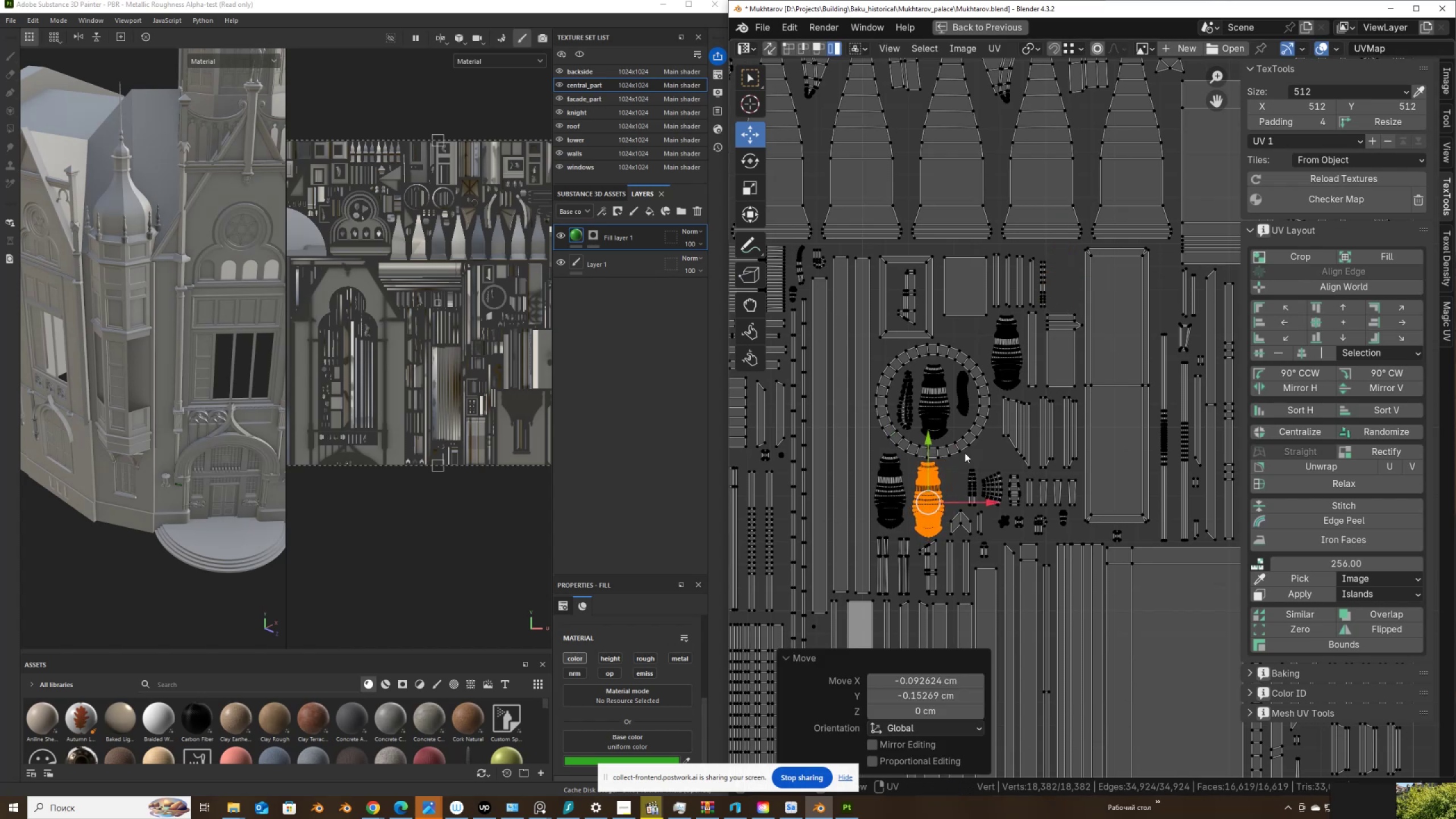 
left_click([939, 487])
 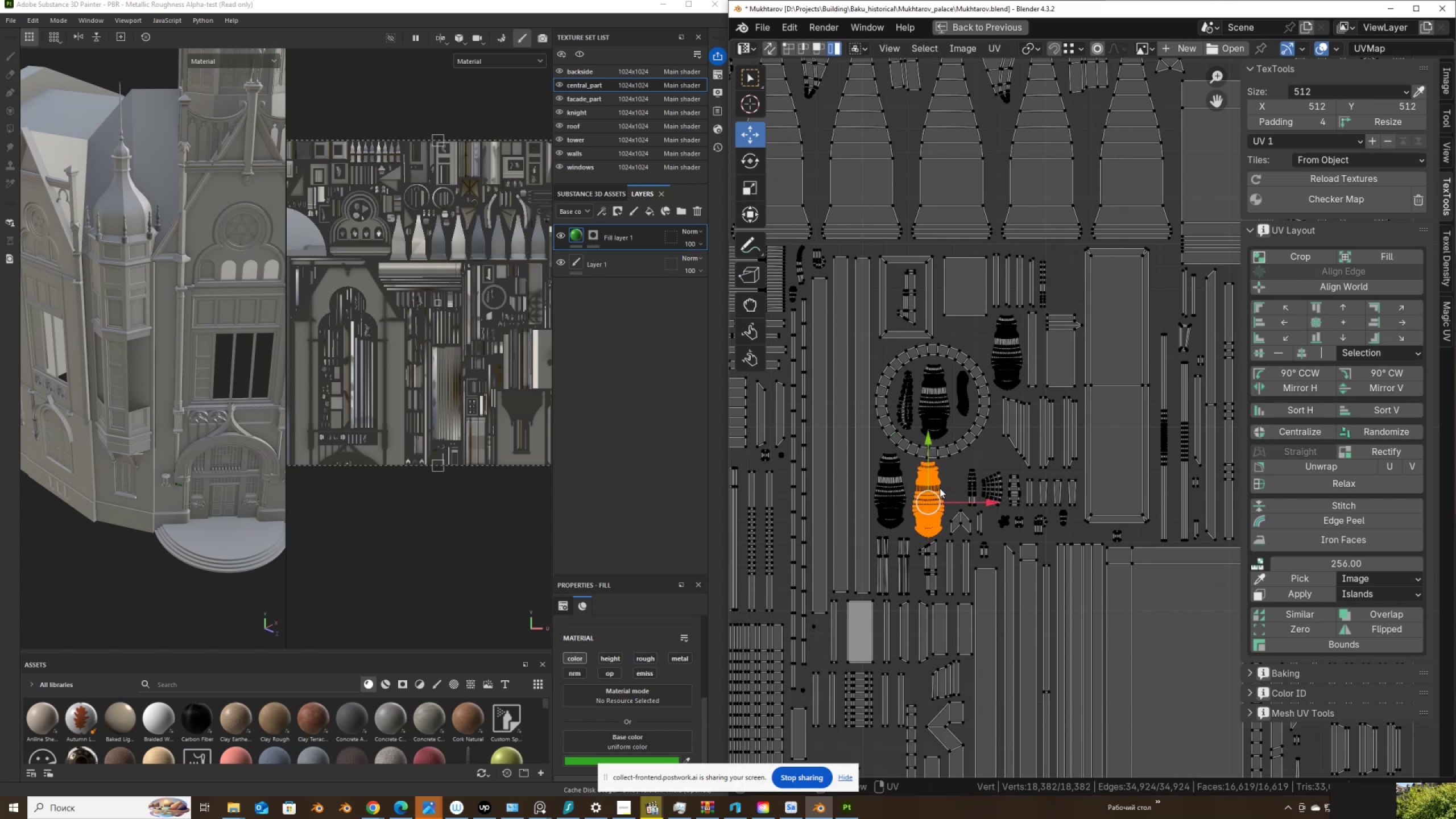 
key(G)
 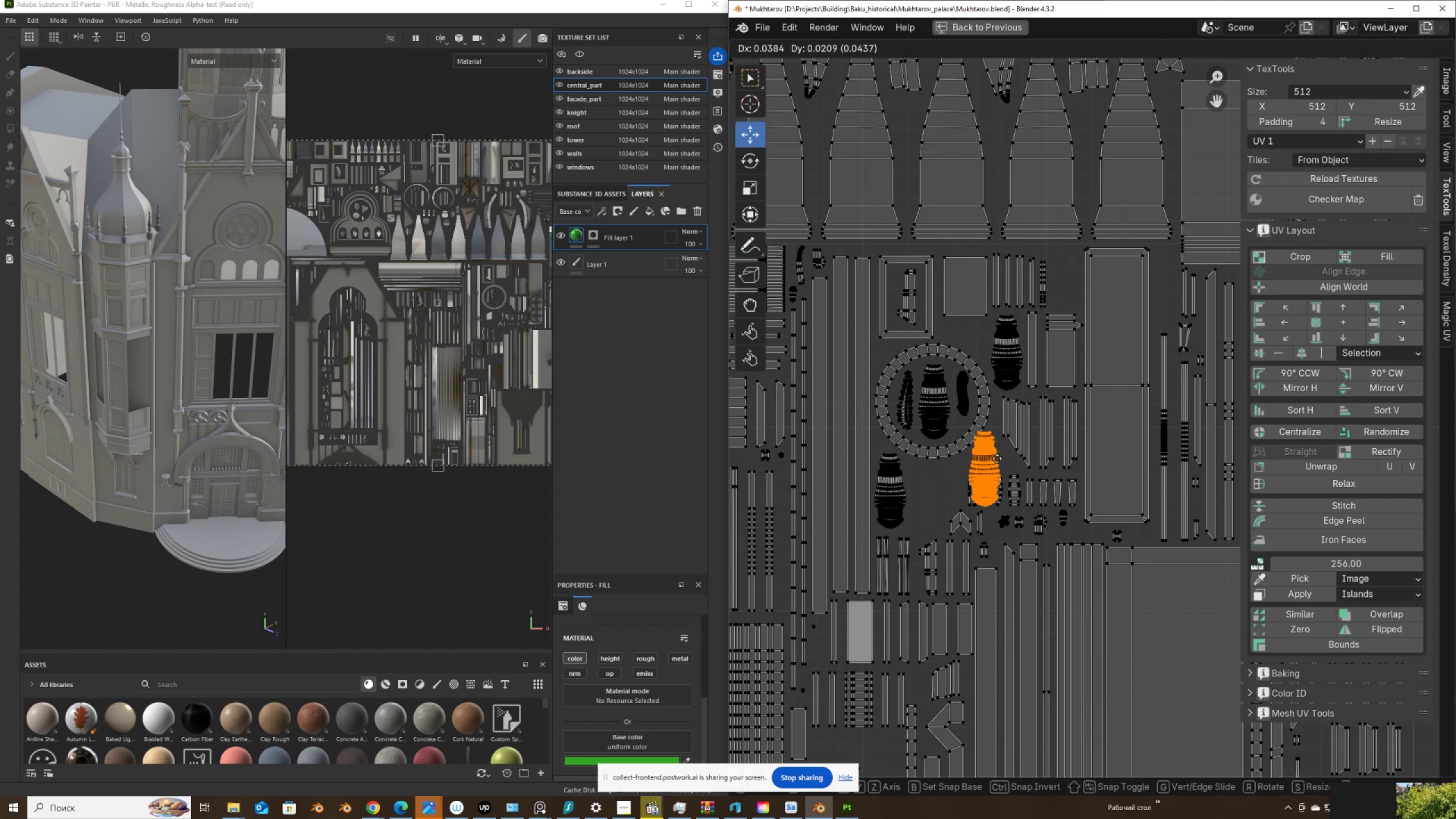 
right_click([994, 461])
 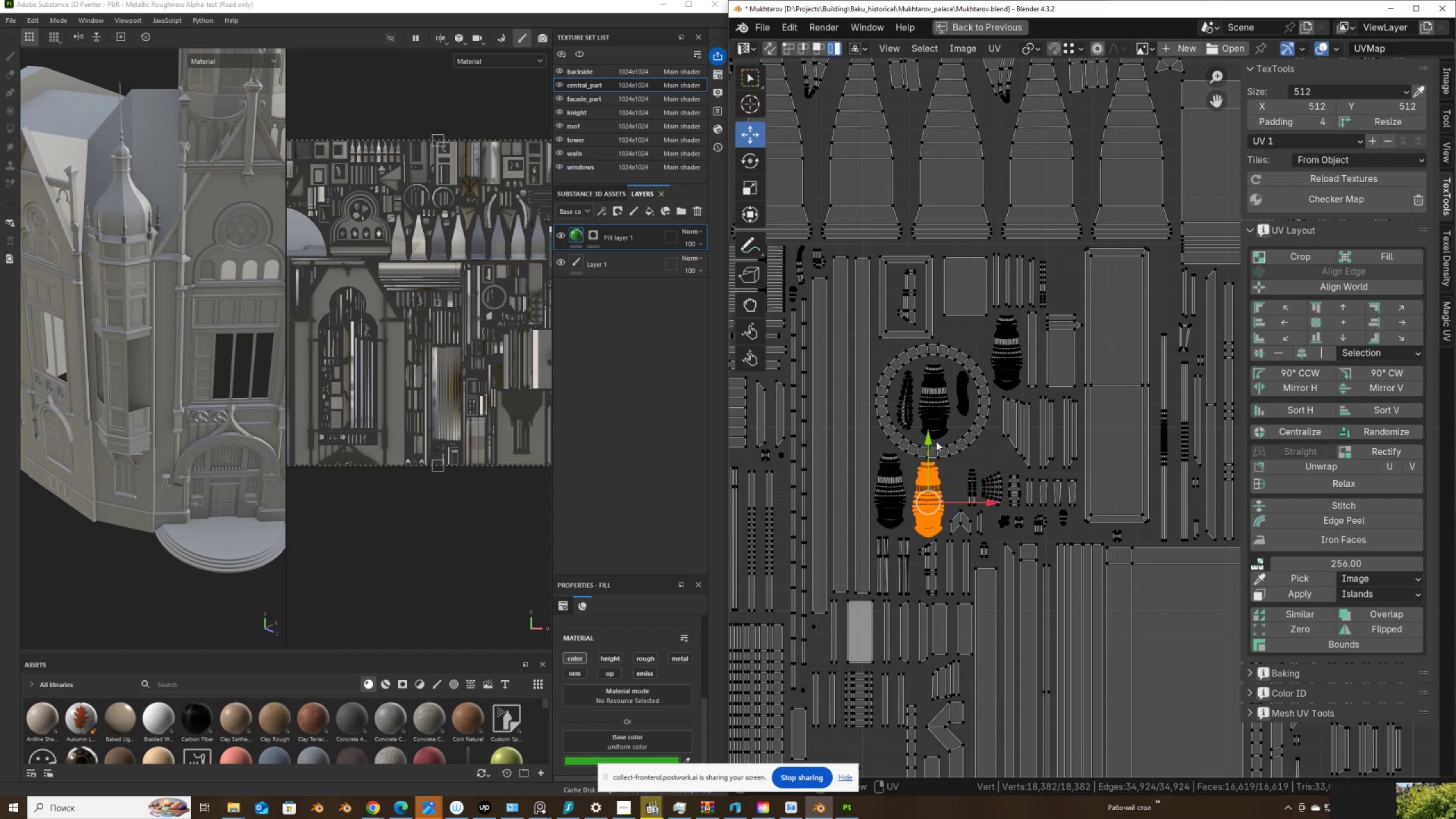 
scroll: coordinate [932, 435], scroll_direction: down, amount: 2.0
 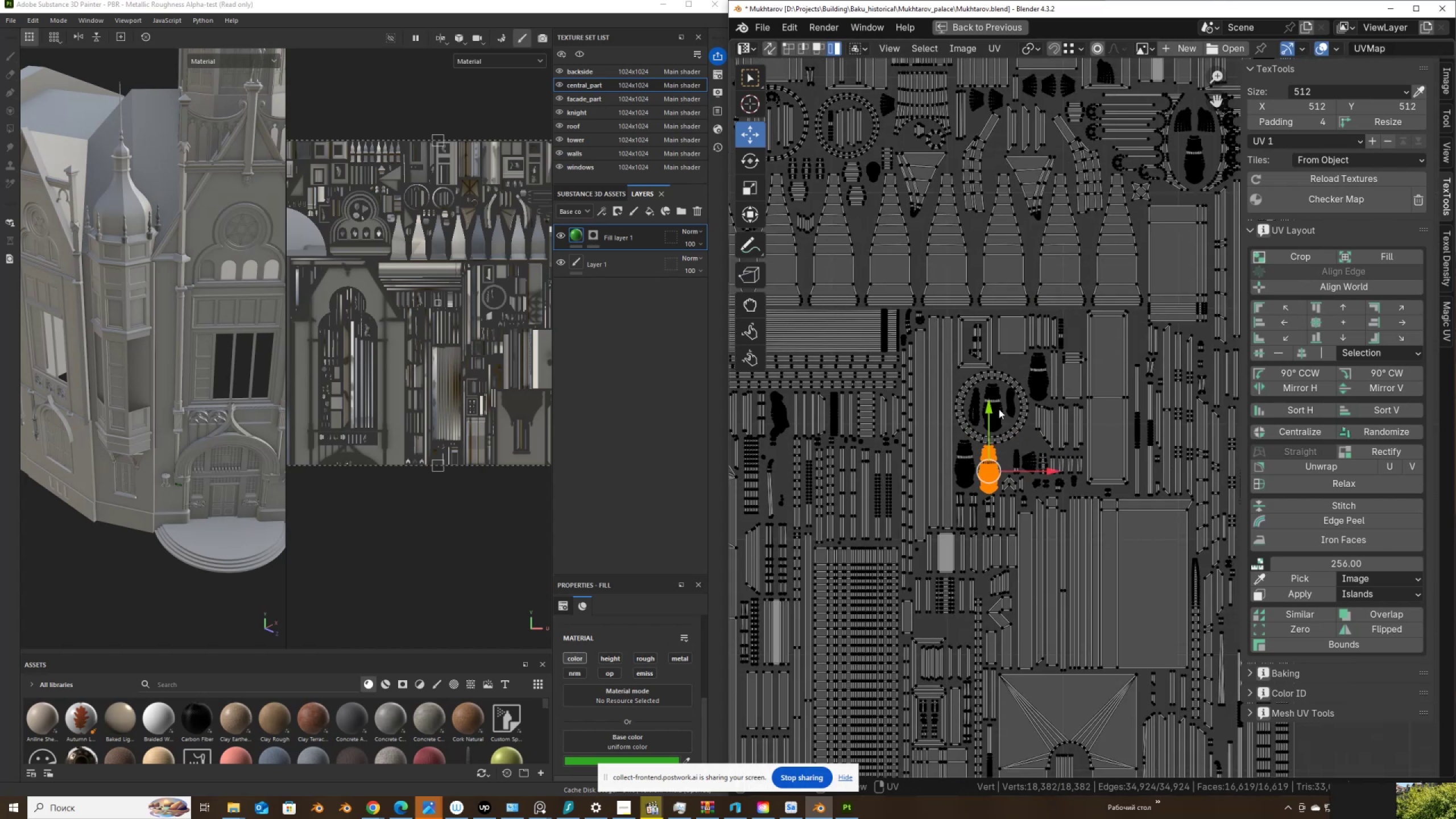 
scroll: coordinate [1011, 396], scroll_direction: up, amount: 2.0
 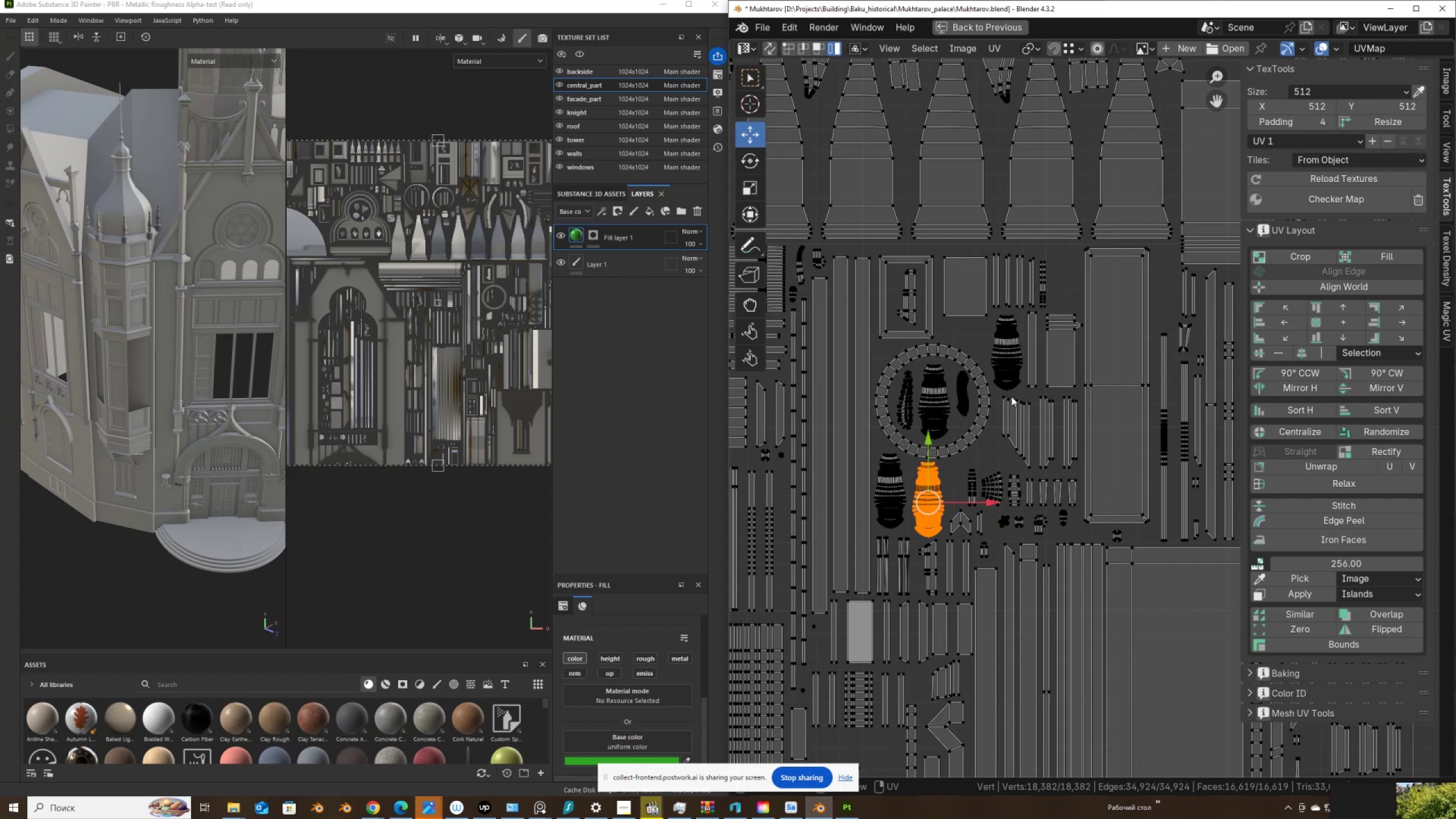 
left_click_drag(start_coordinate=[1070, 528], to_coordinate=[1004, 515])
 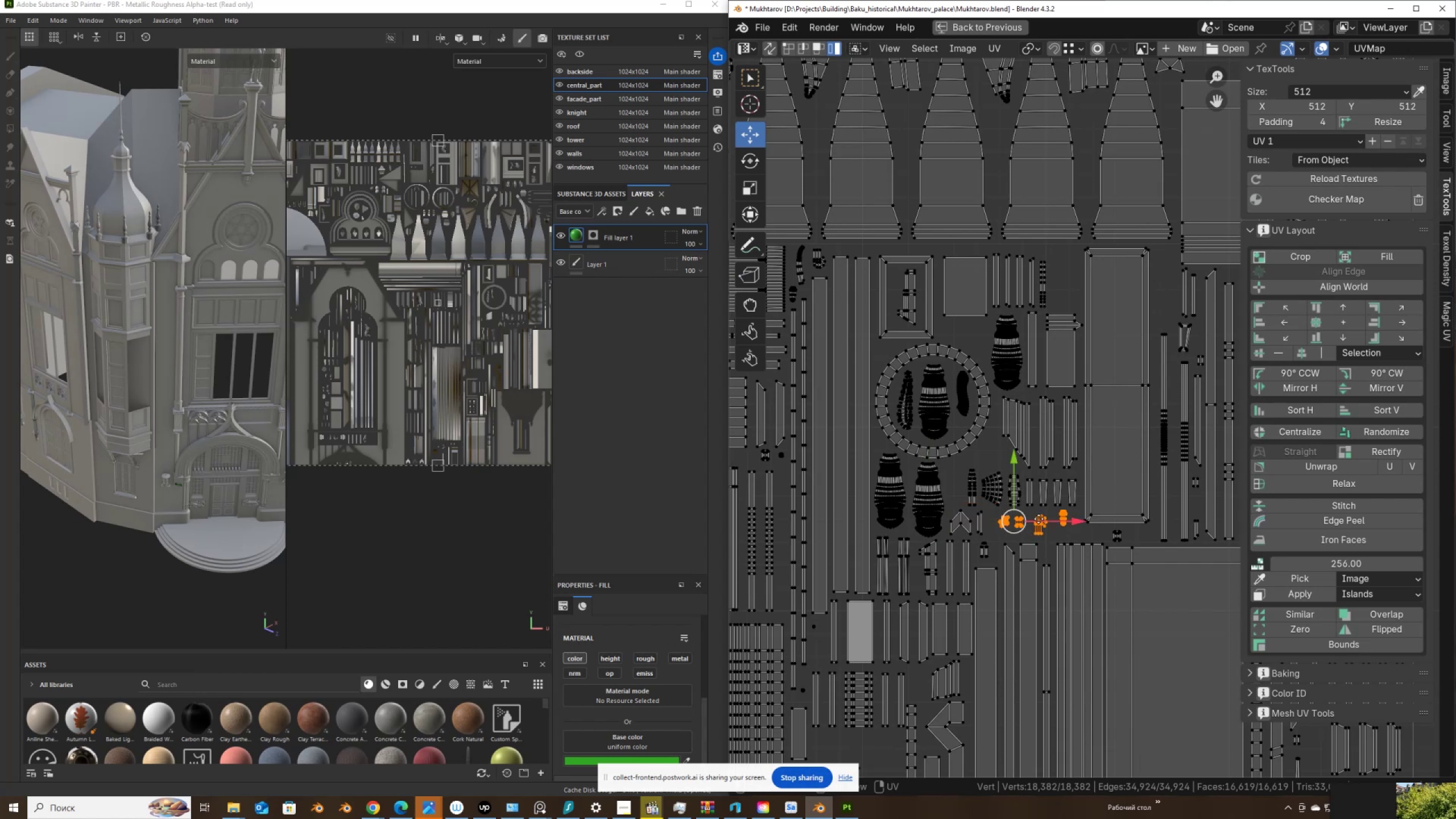 
scroll: coordinate [1044, 517], scroll_direction: down, amount: 1.0
 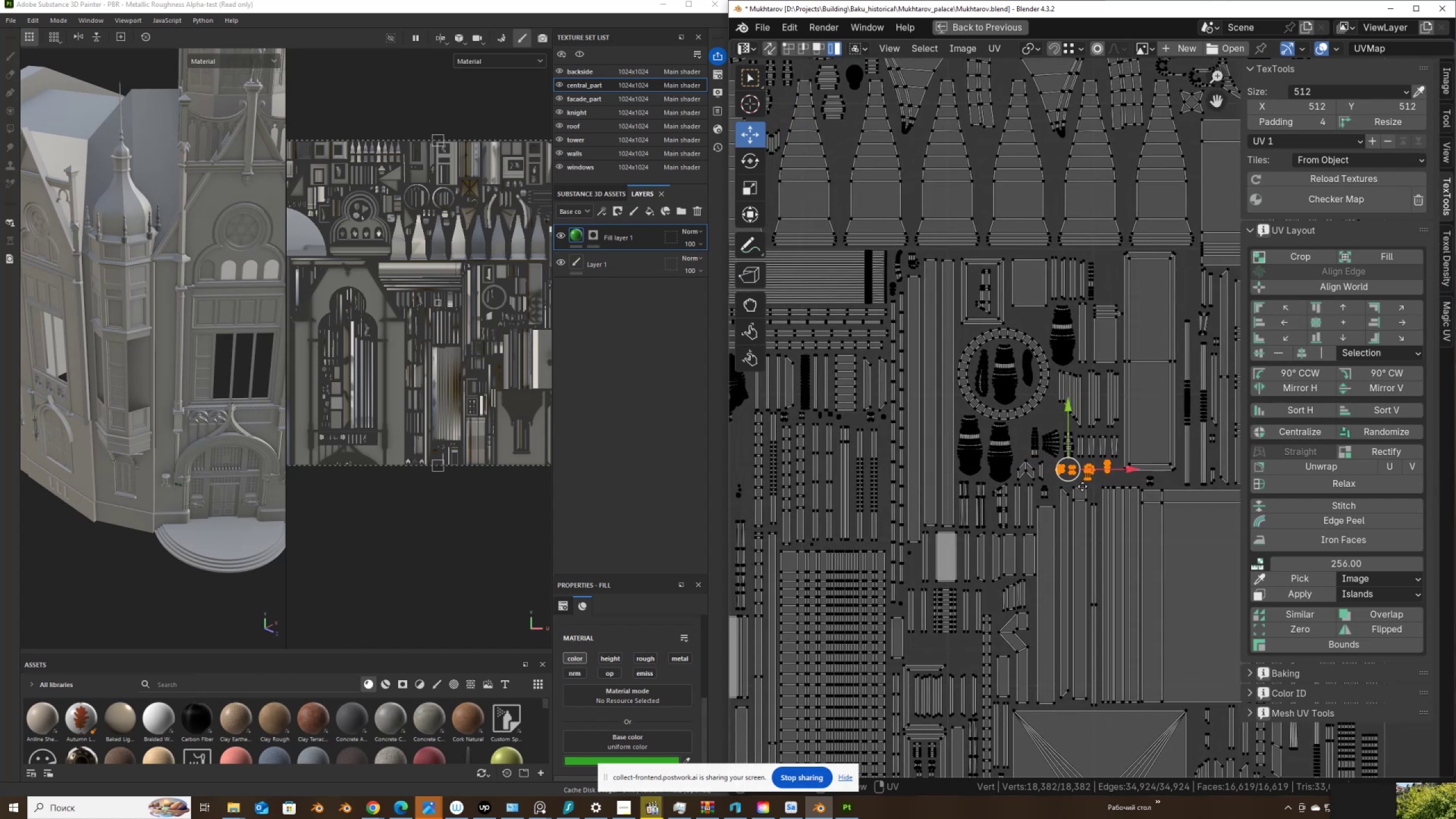 
key(G)
 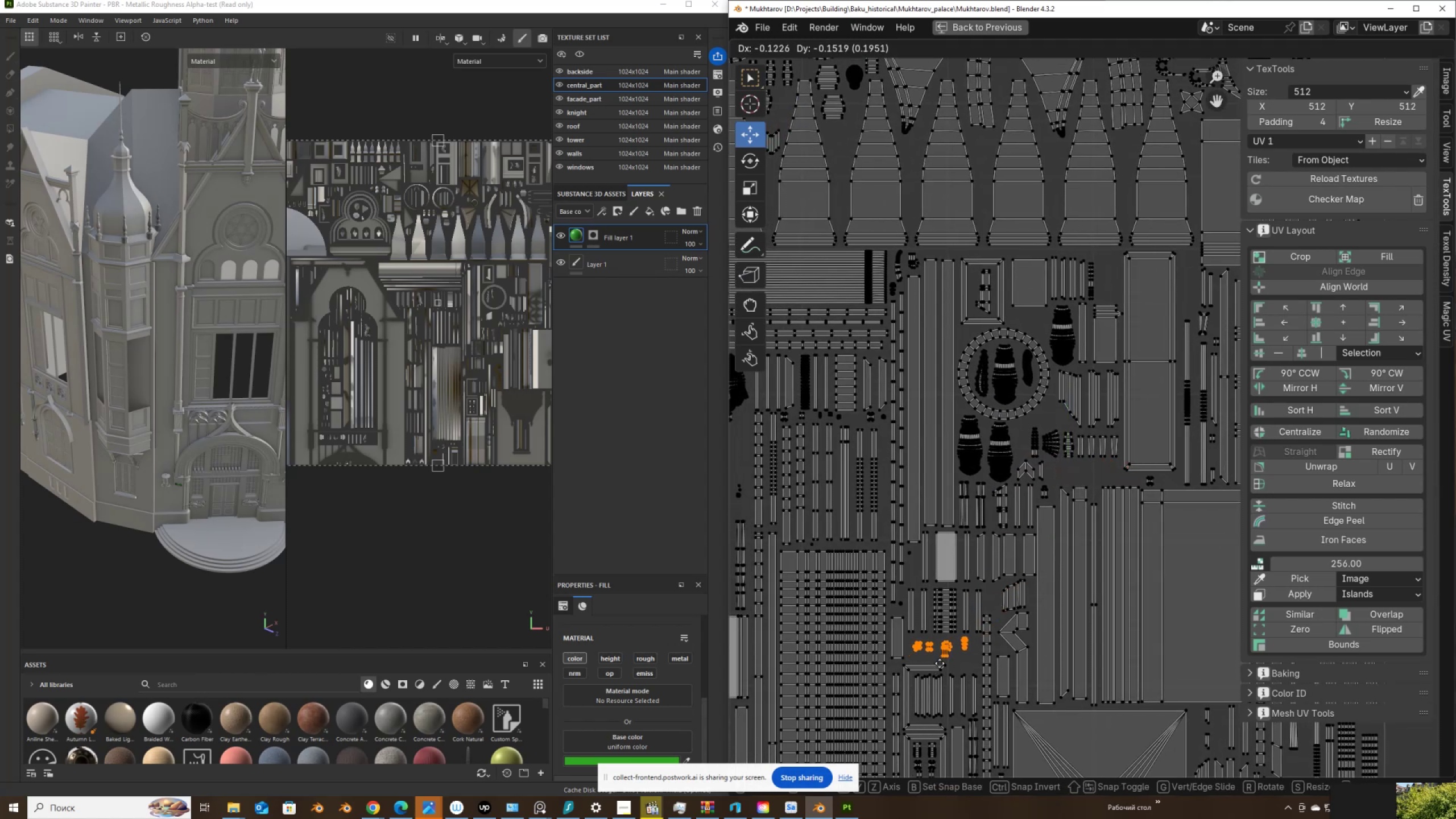 
left_click([940, 663])
 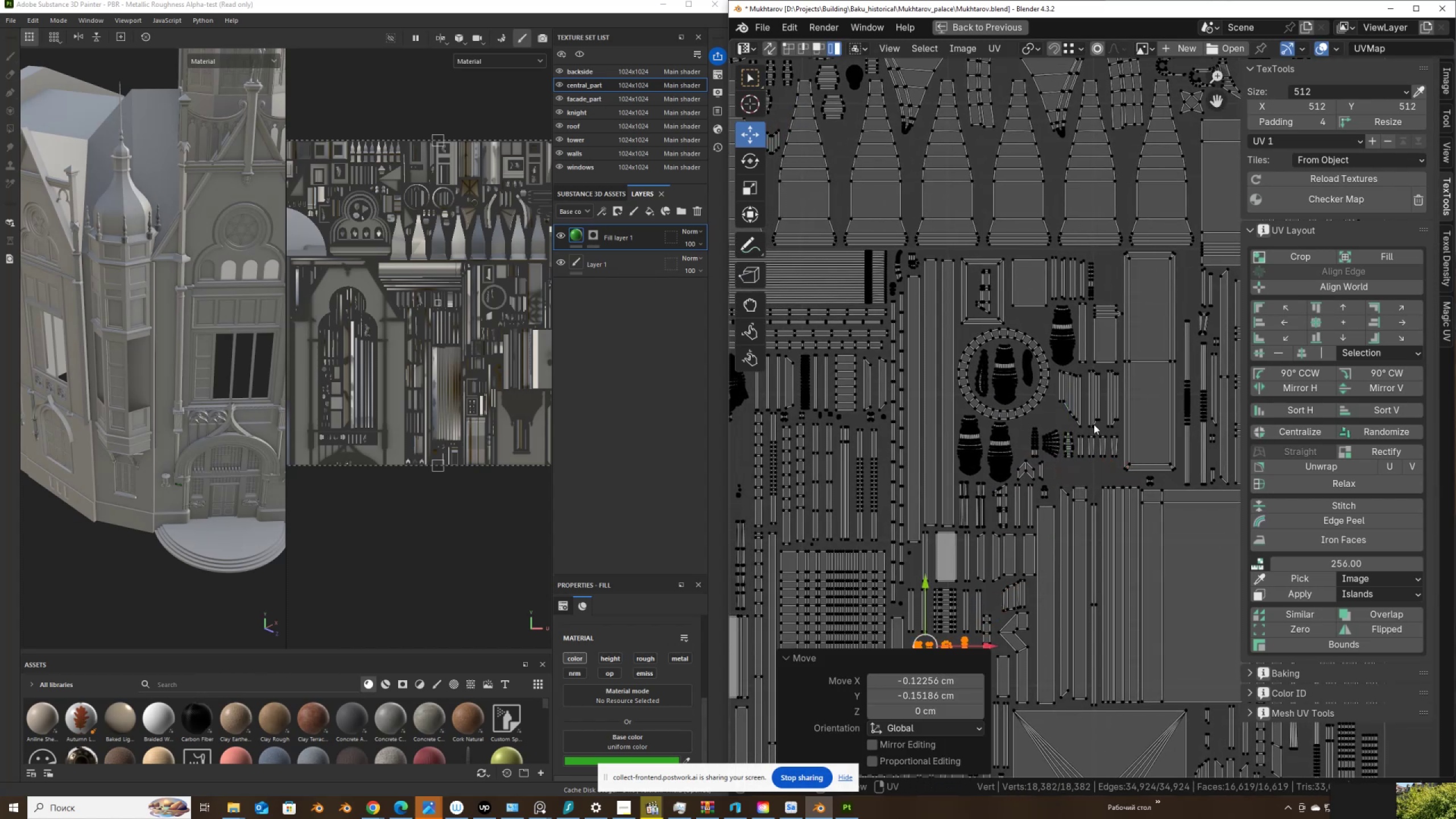 
scroll: coordinate [1076, 460], scroll_direction: up, amount: 2.0
 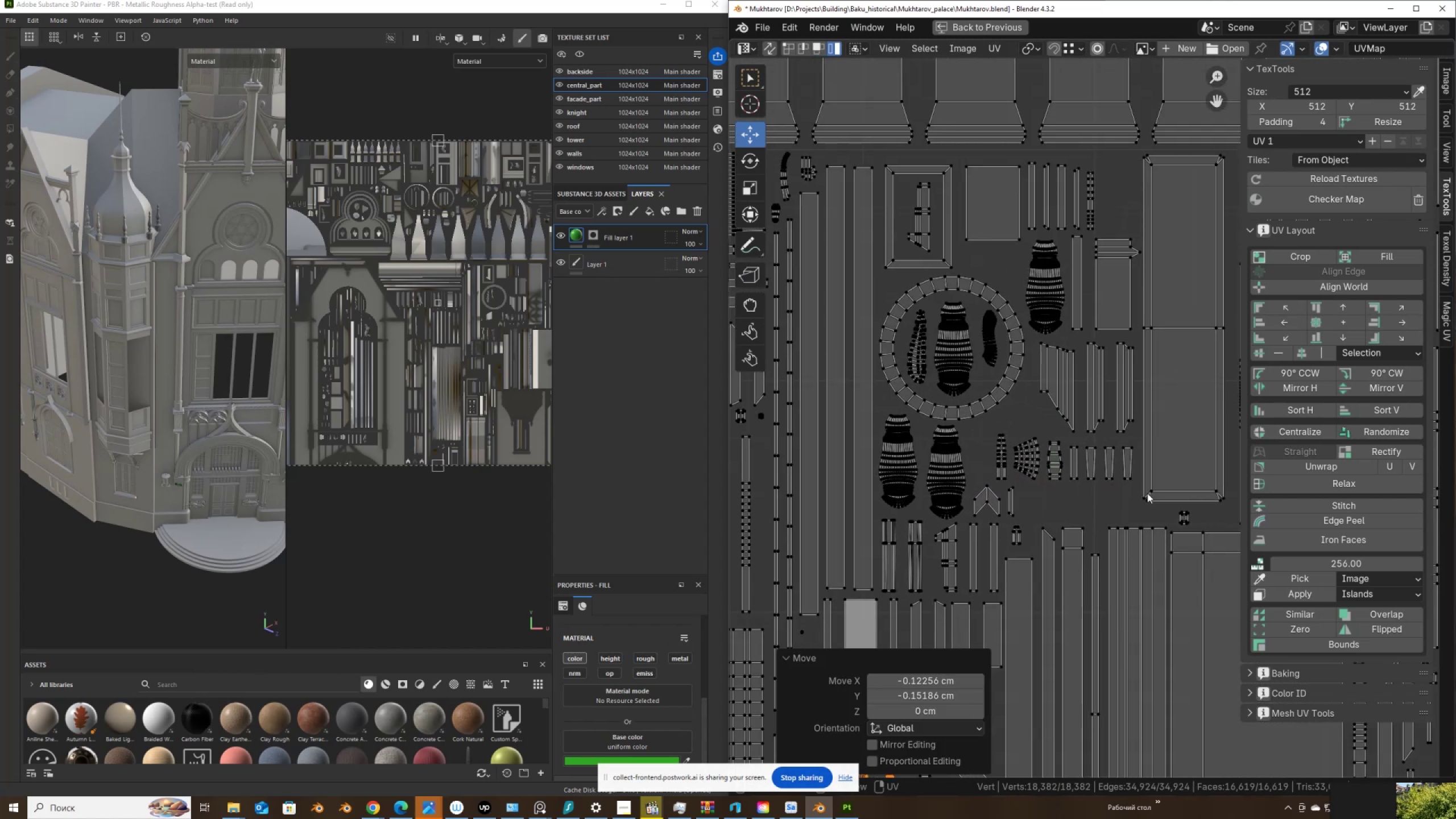 
left_click_drag(start_coordinate=[1132, 493], to_coordinate=[1032, 387])
 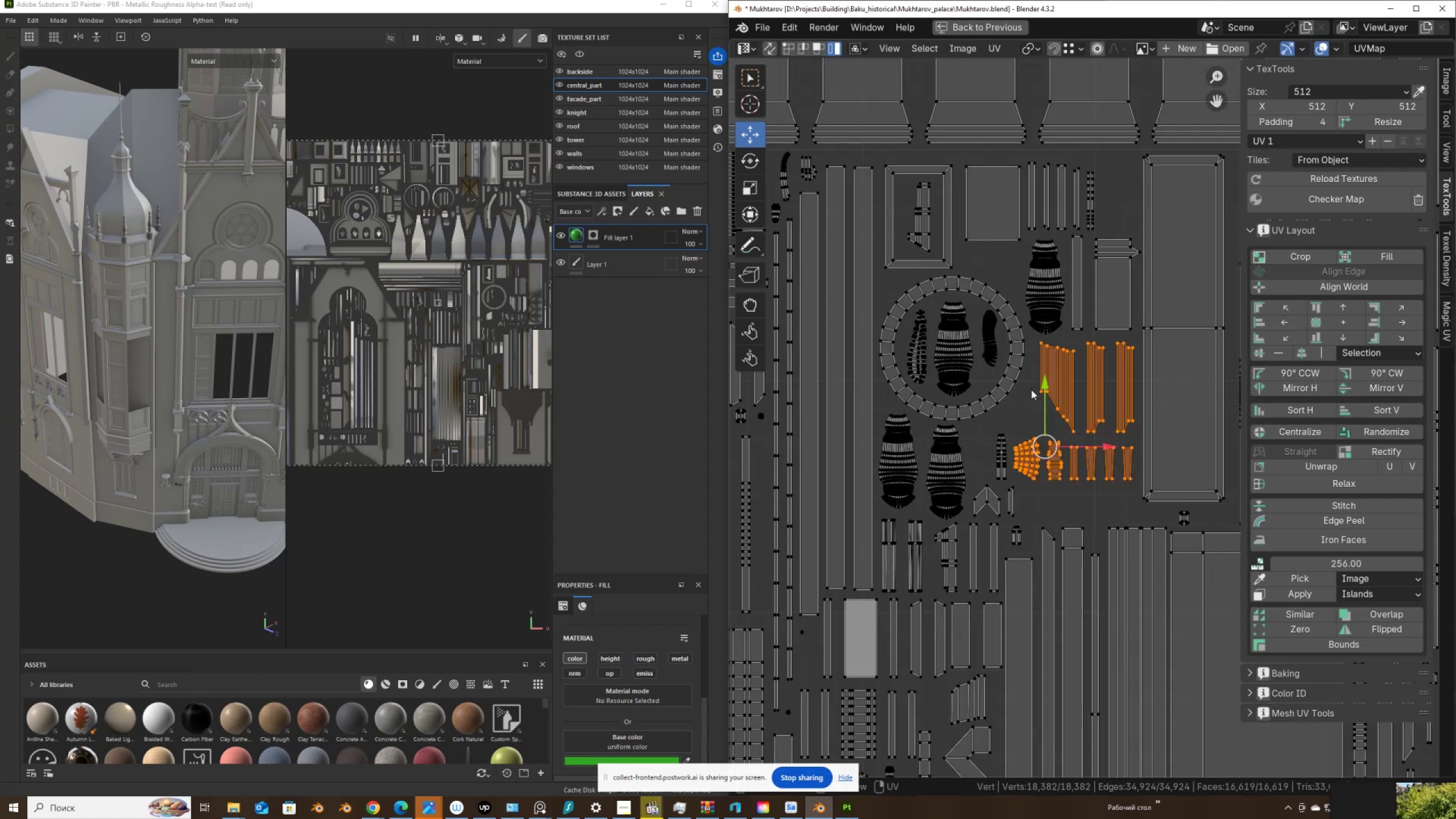 
key(G)
 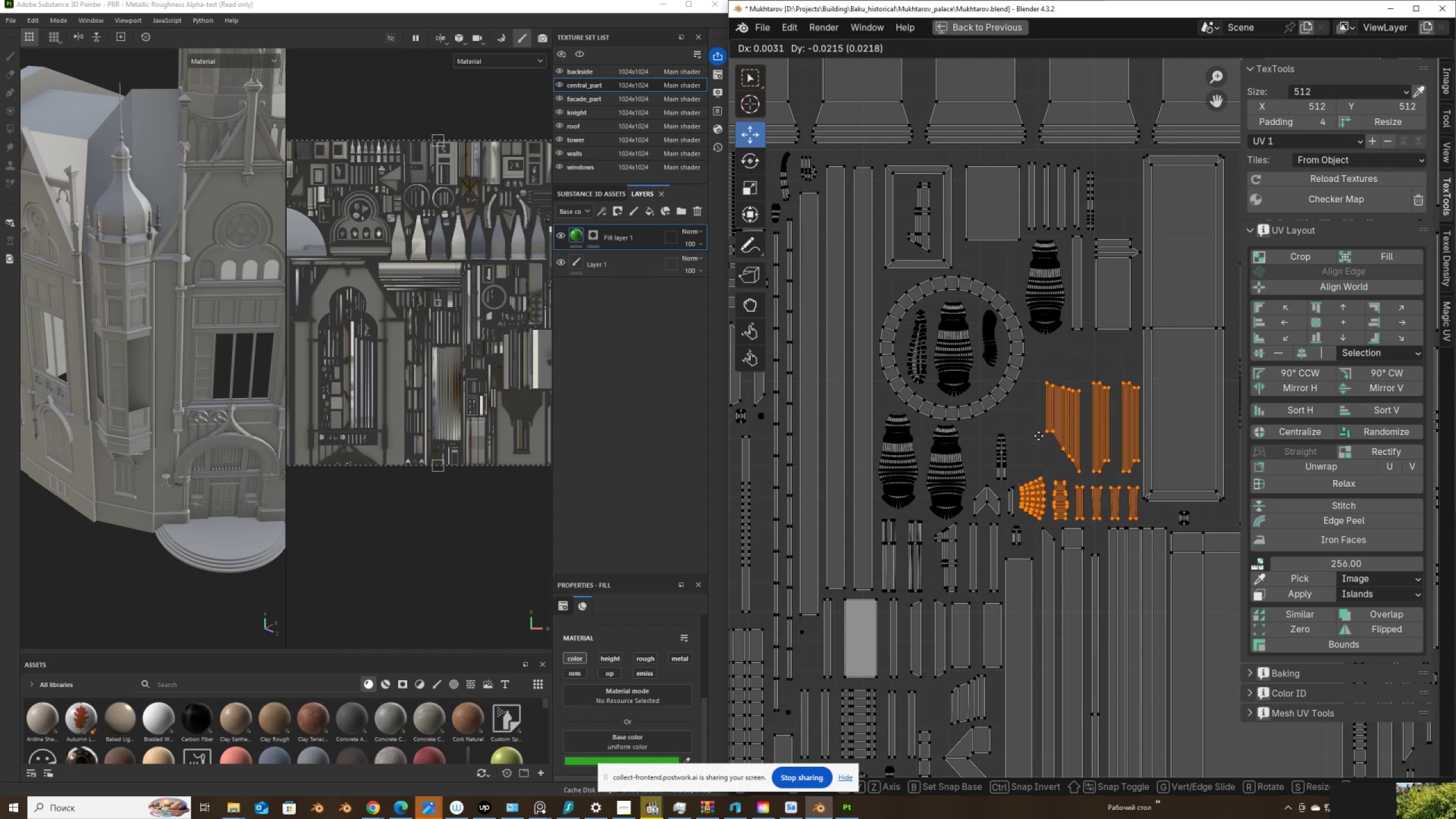 
left_click([1040, 437])
 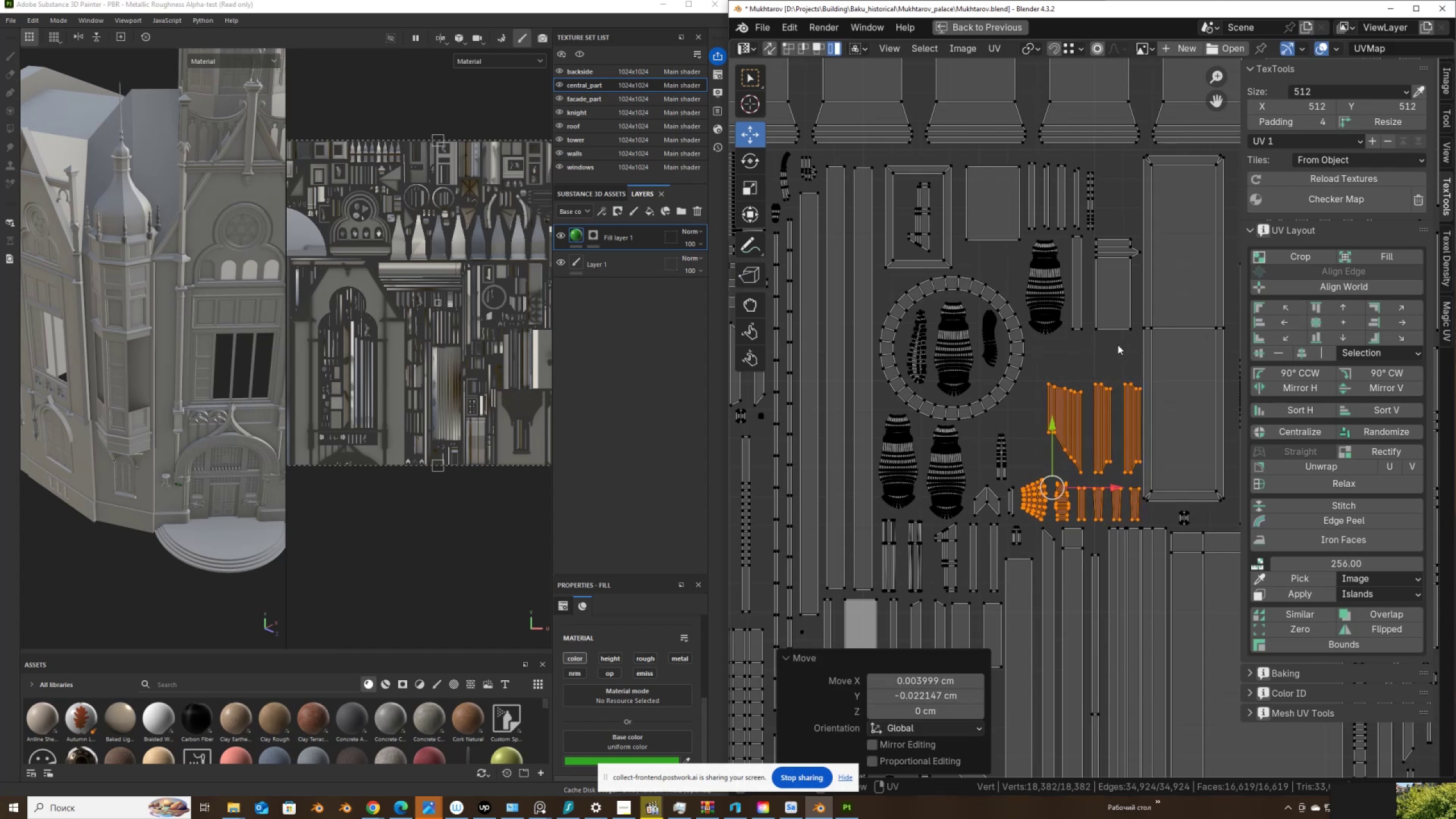 
left_click_drag(start_coordinate=[1128, 349], to_coordinate=[1048, 308])
 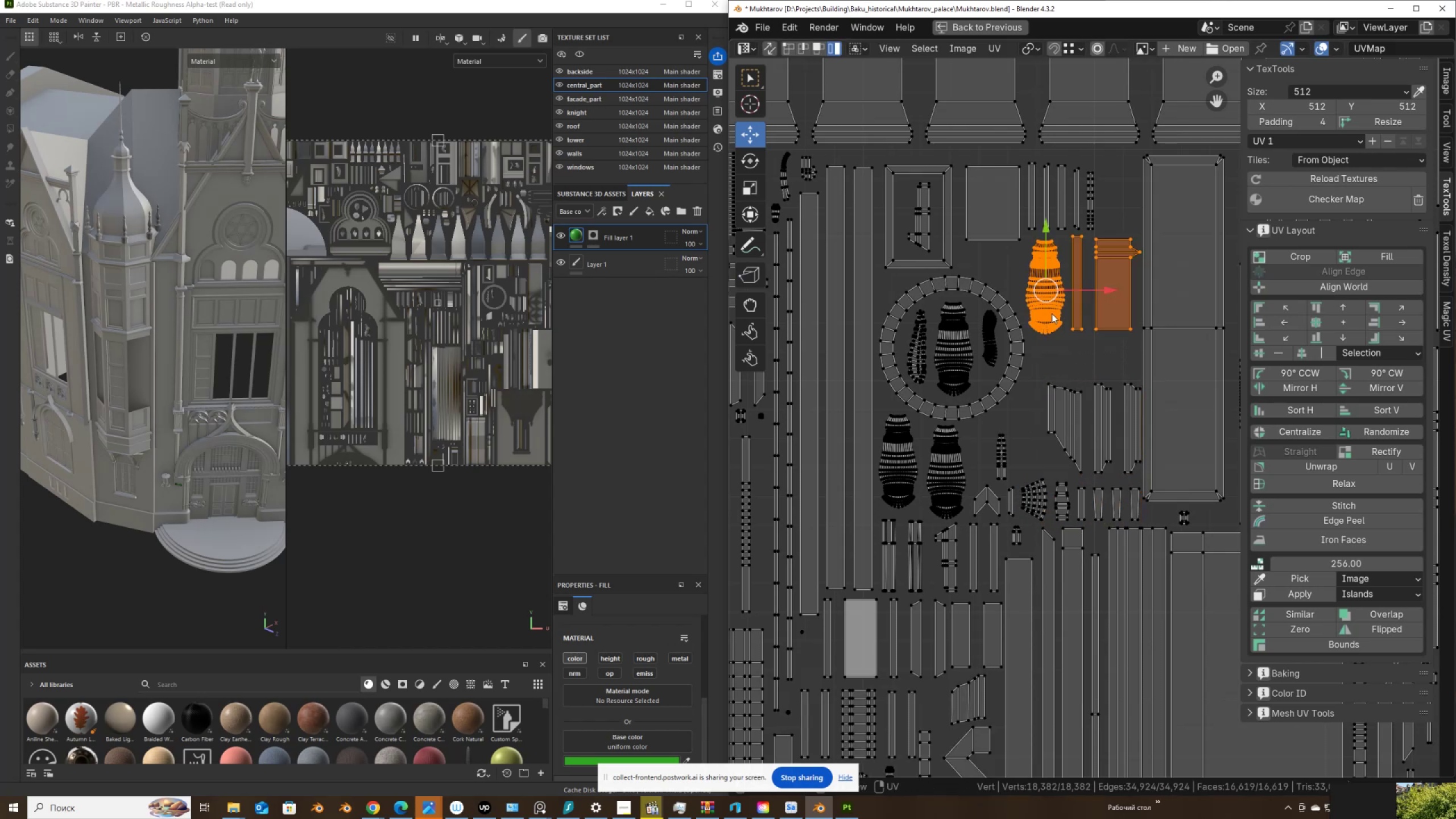 
key(G)
 